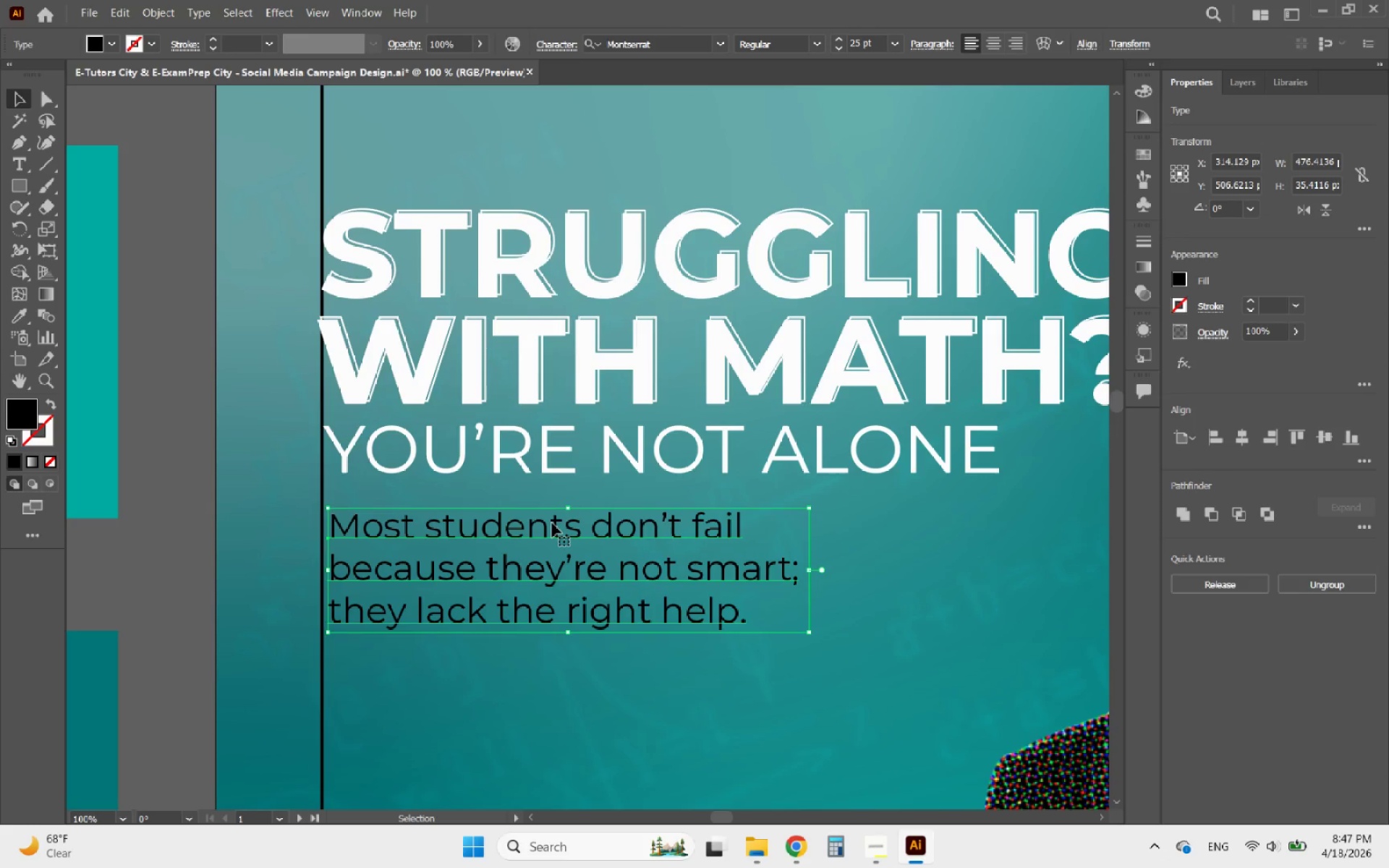 
hold_key(key=ArrowUp, duration=0.95)
 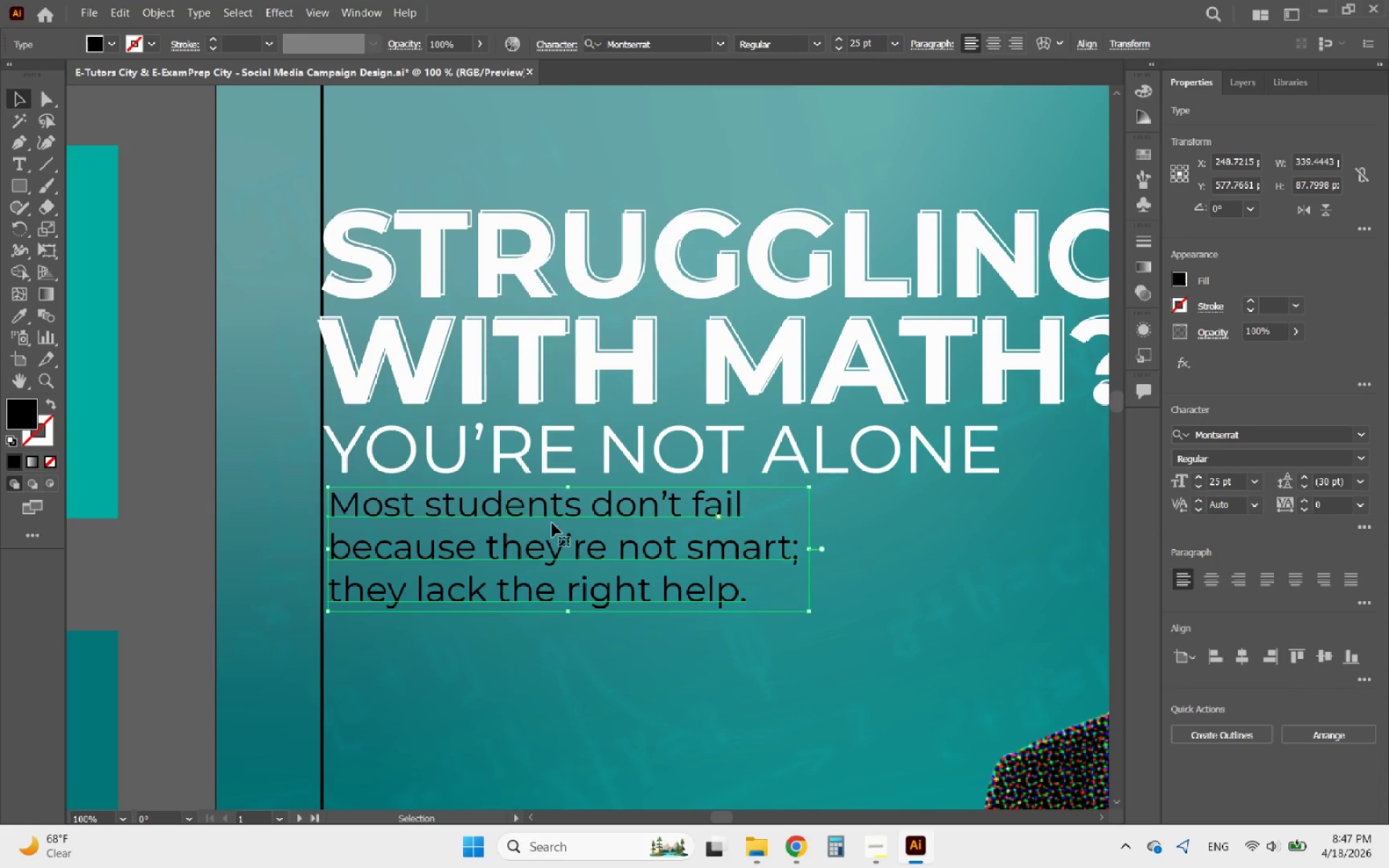 
key(ArrowUp)
 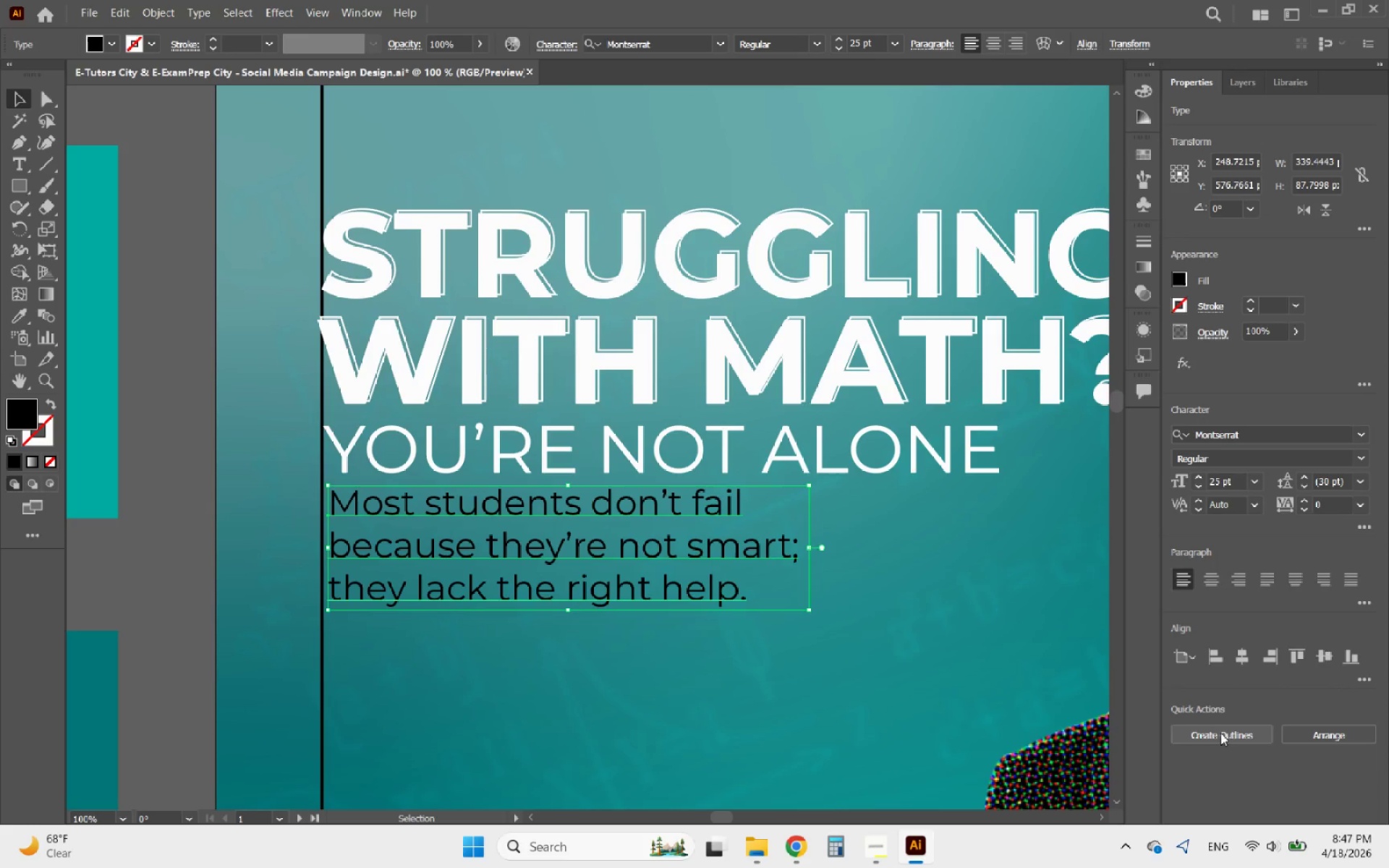 
left_click([1217, 739])
 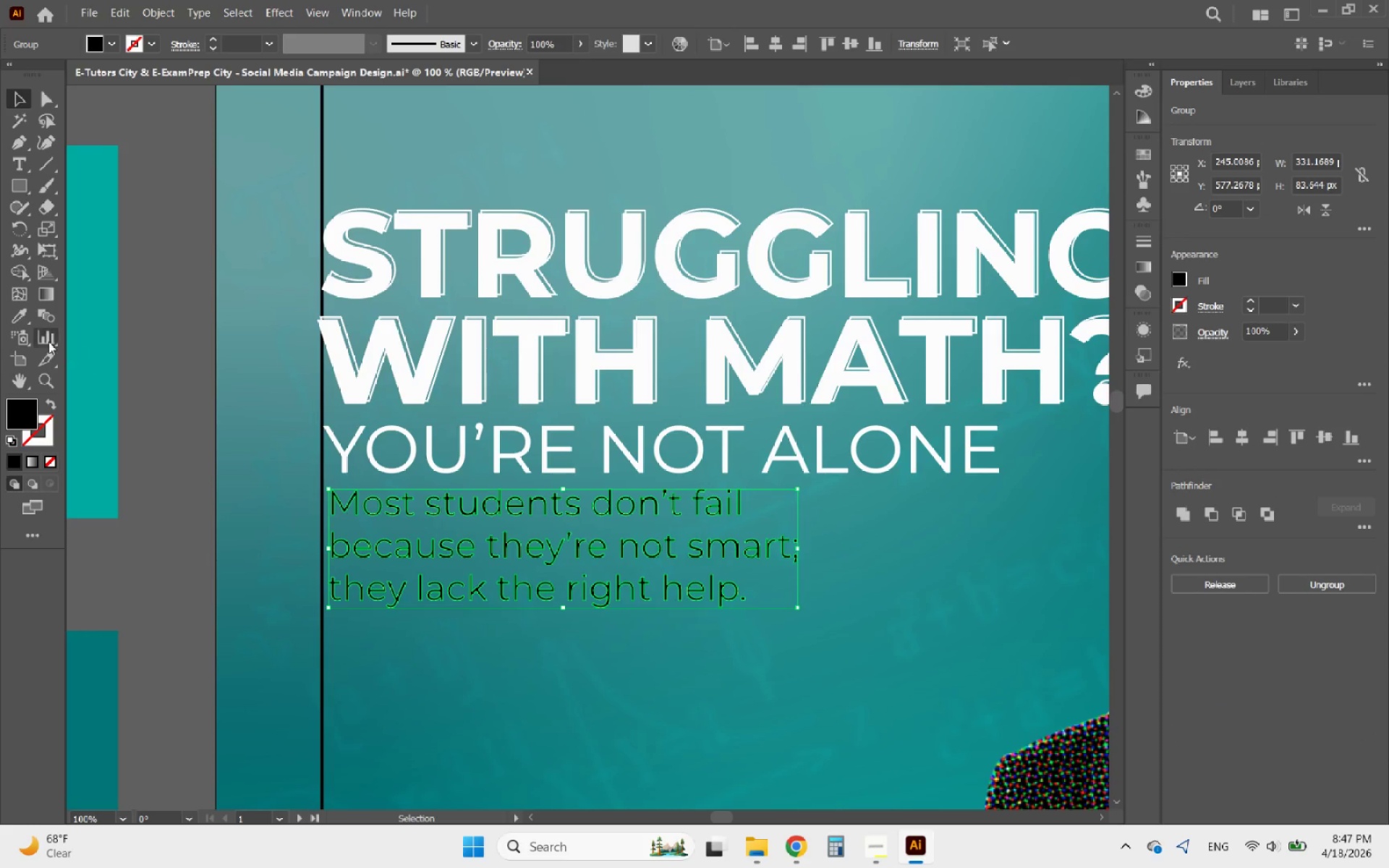 
left_click([22, 312])
 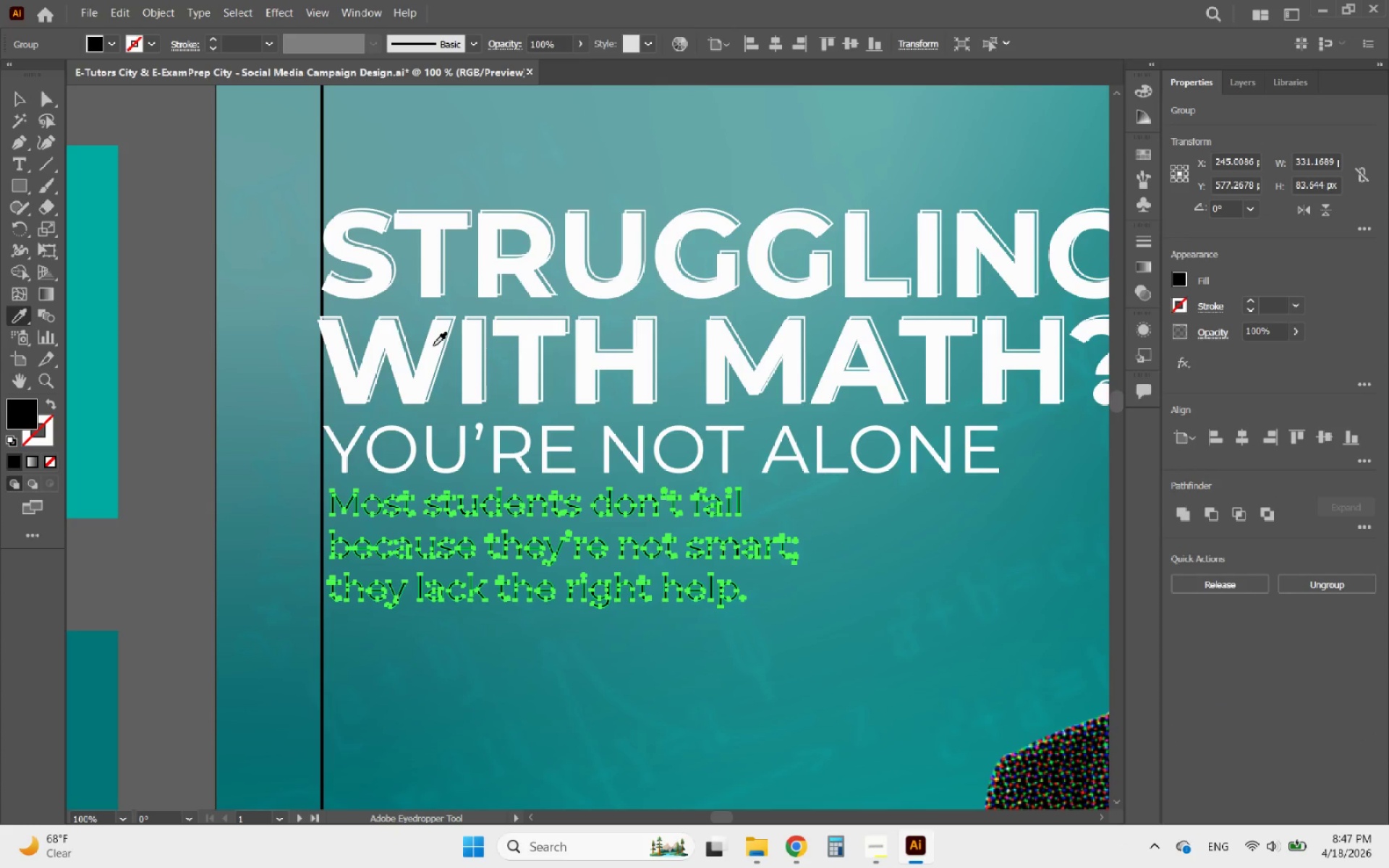 
hold_key(key=ShiftLeft, duration=0.55)
left_click([433, 346])
 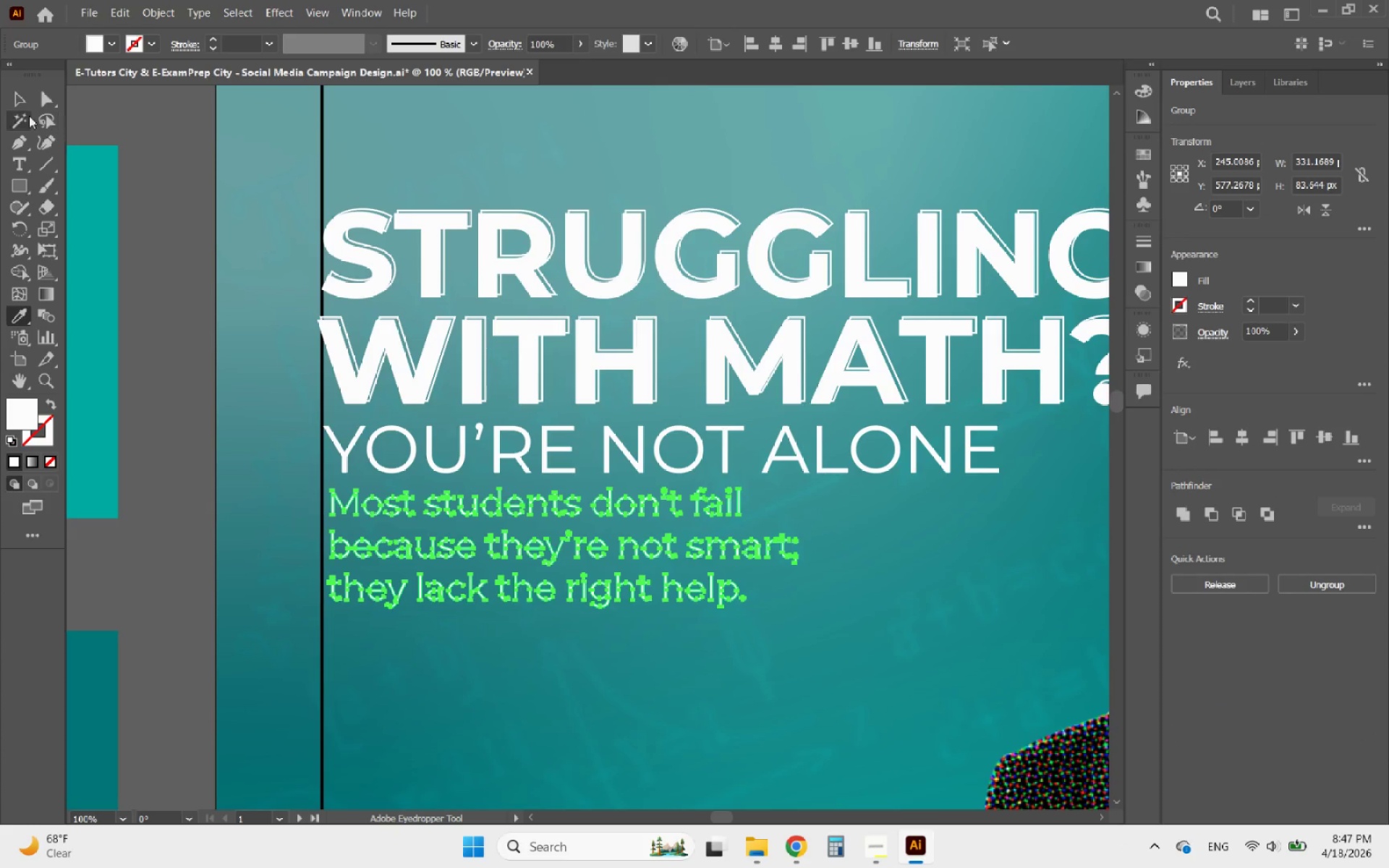 
left_click([17, 107])
 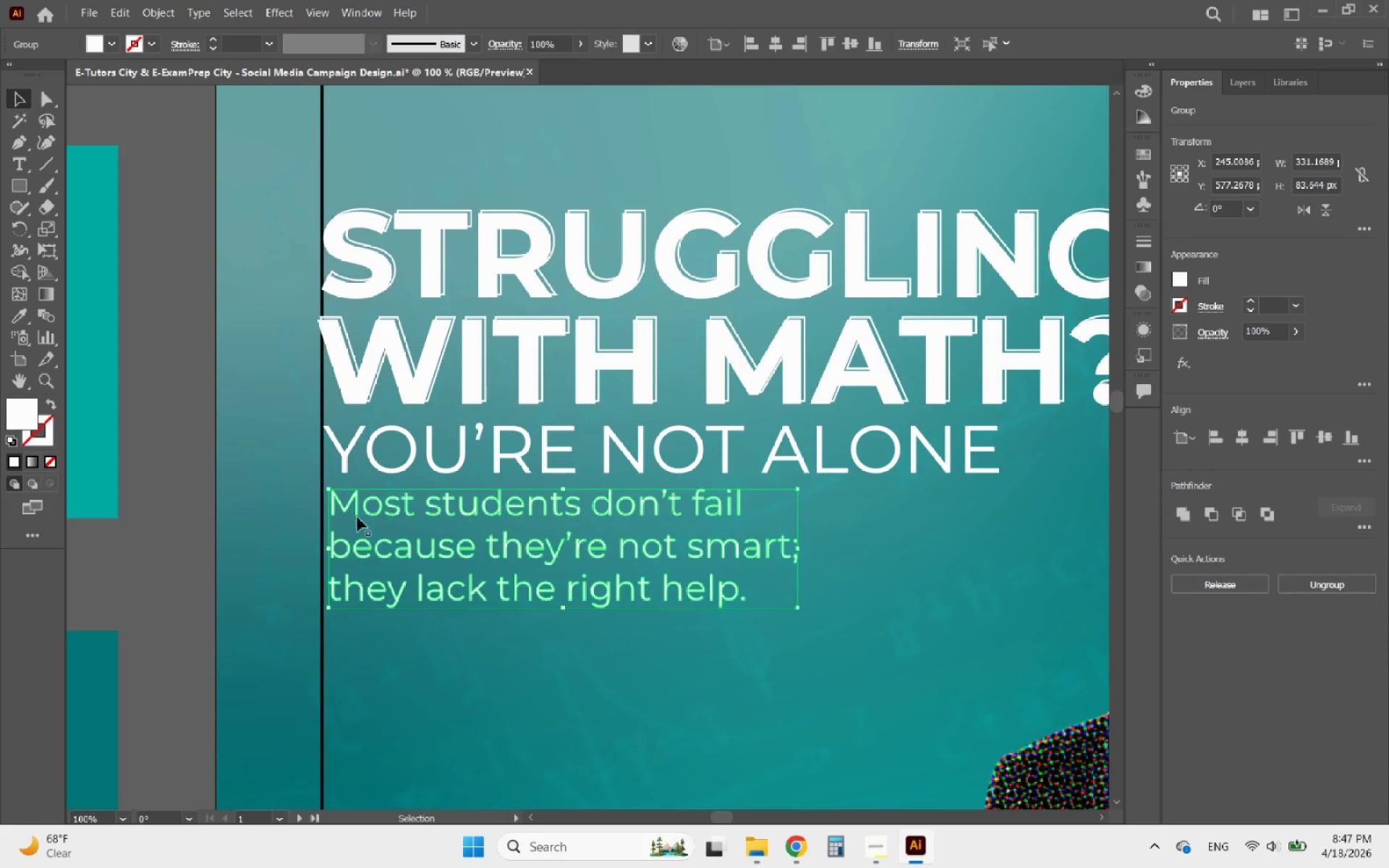 
hold_key(key=ShiftLeft, duration=0.34)
 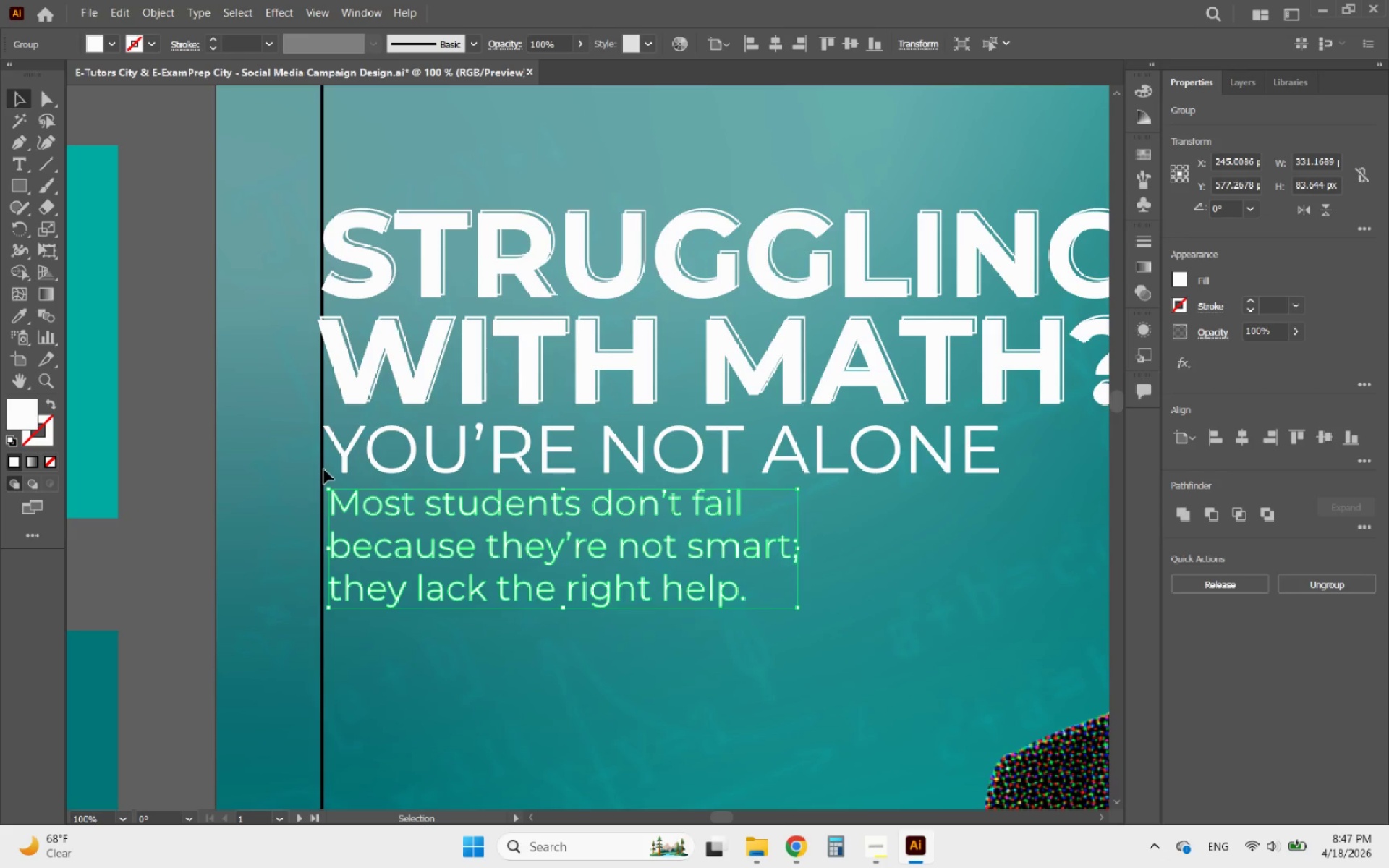 
left_click([324, 469])
 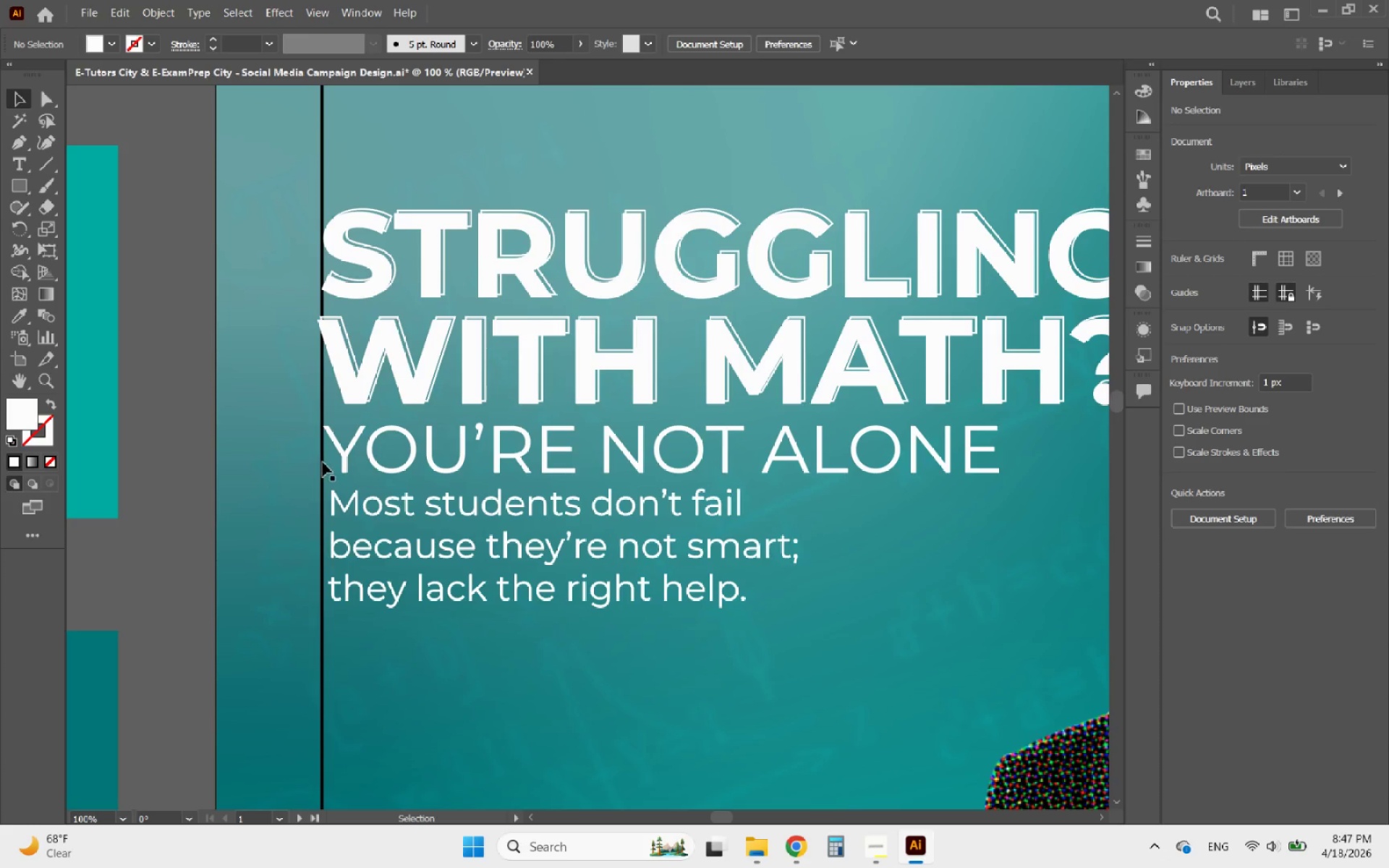 
left_click([322, 461])
 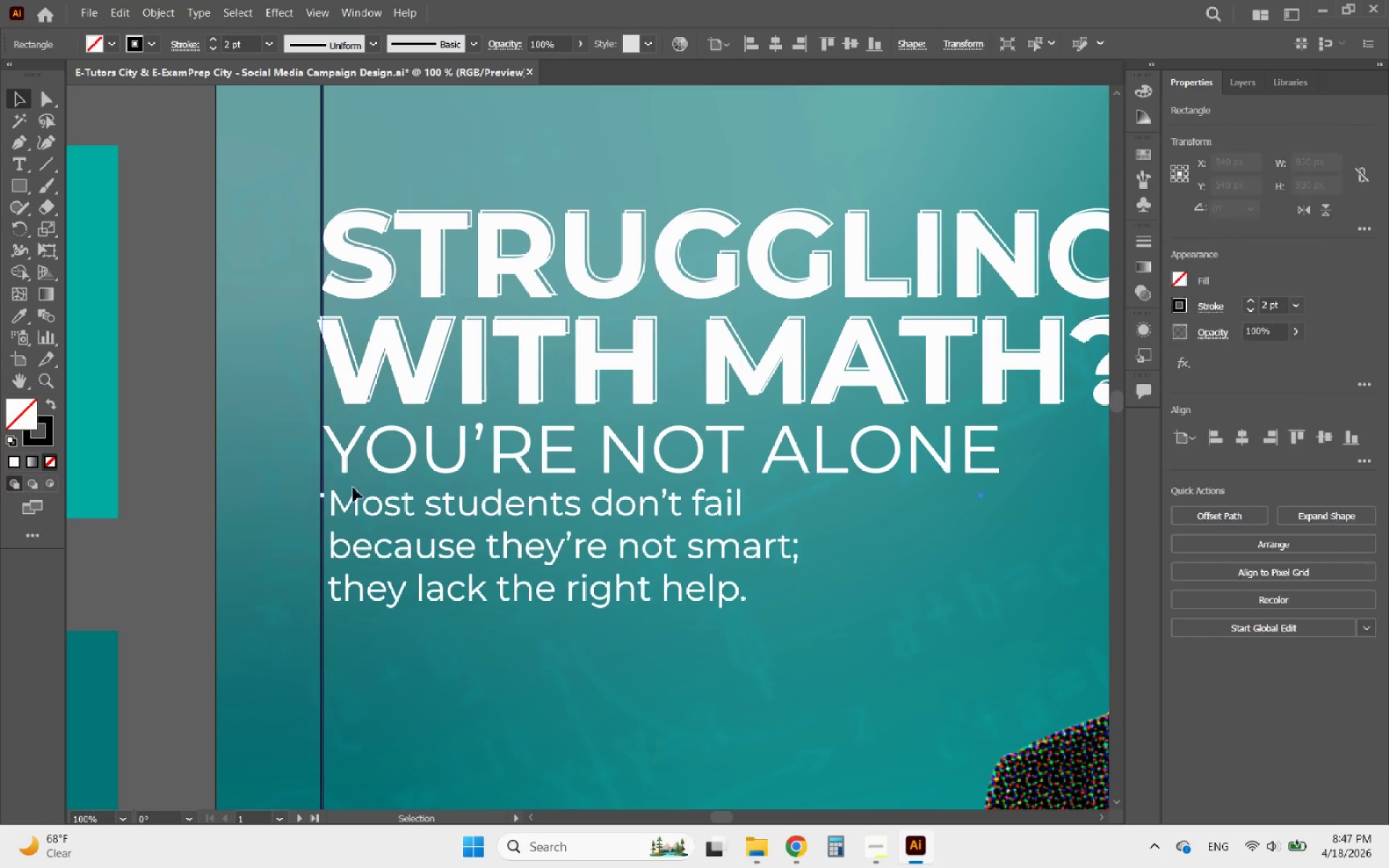 
hold_key(key=ShiftLeft, duration=0.79)
left_click([358, 497])
 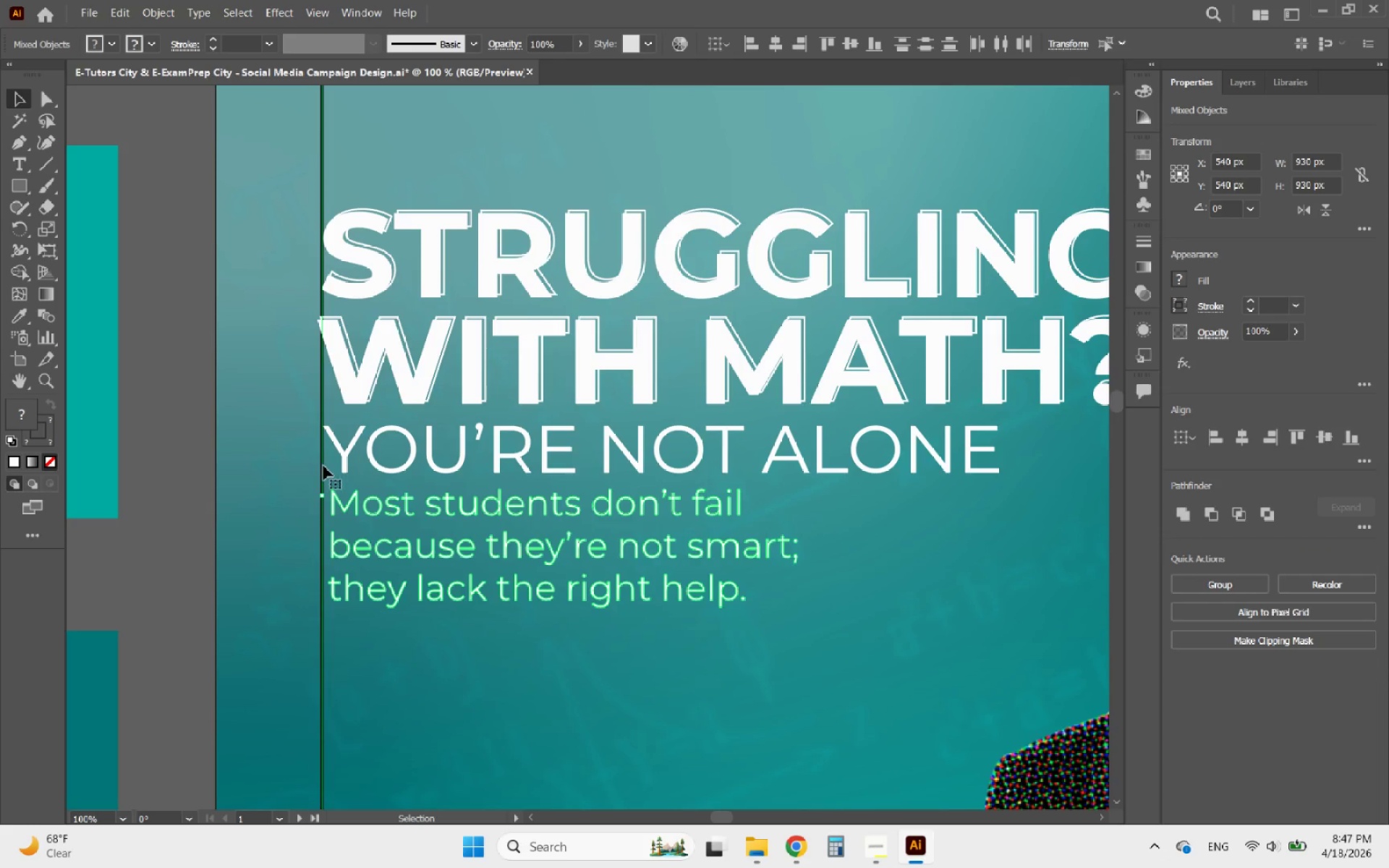 
left_click([323, 465])
 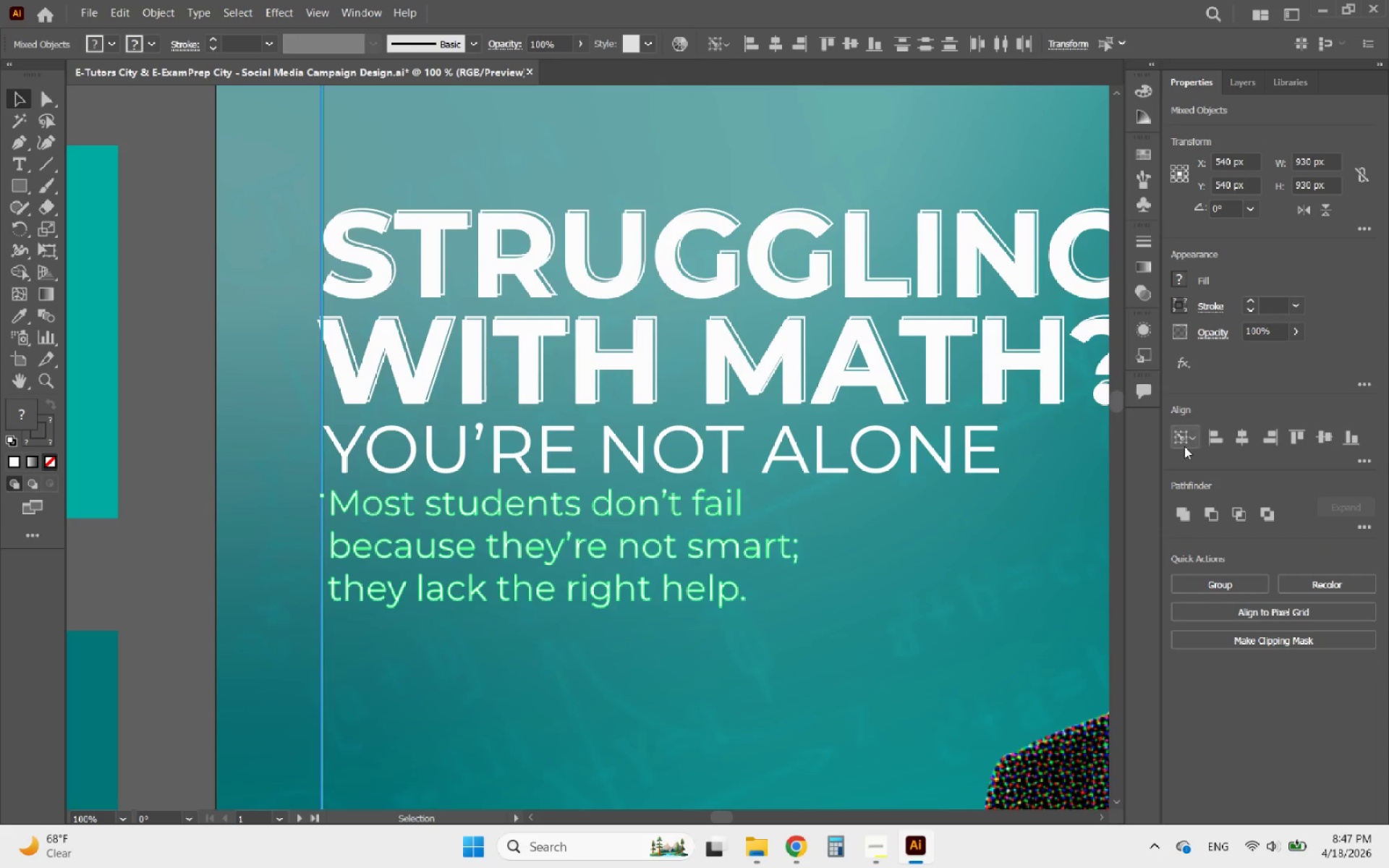 
left_click([1216, 437])
 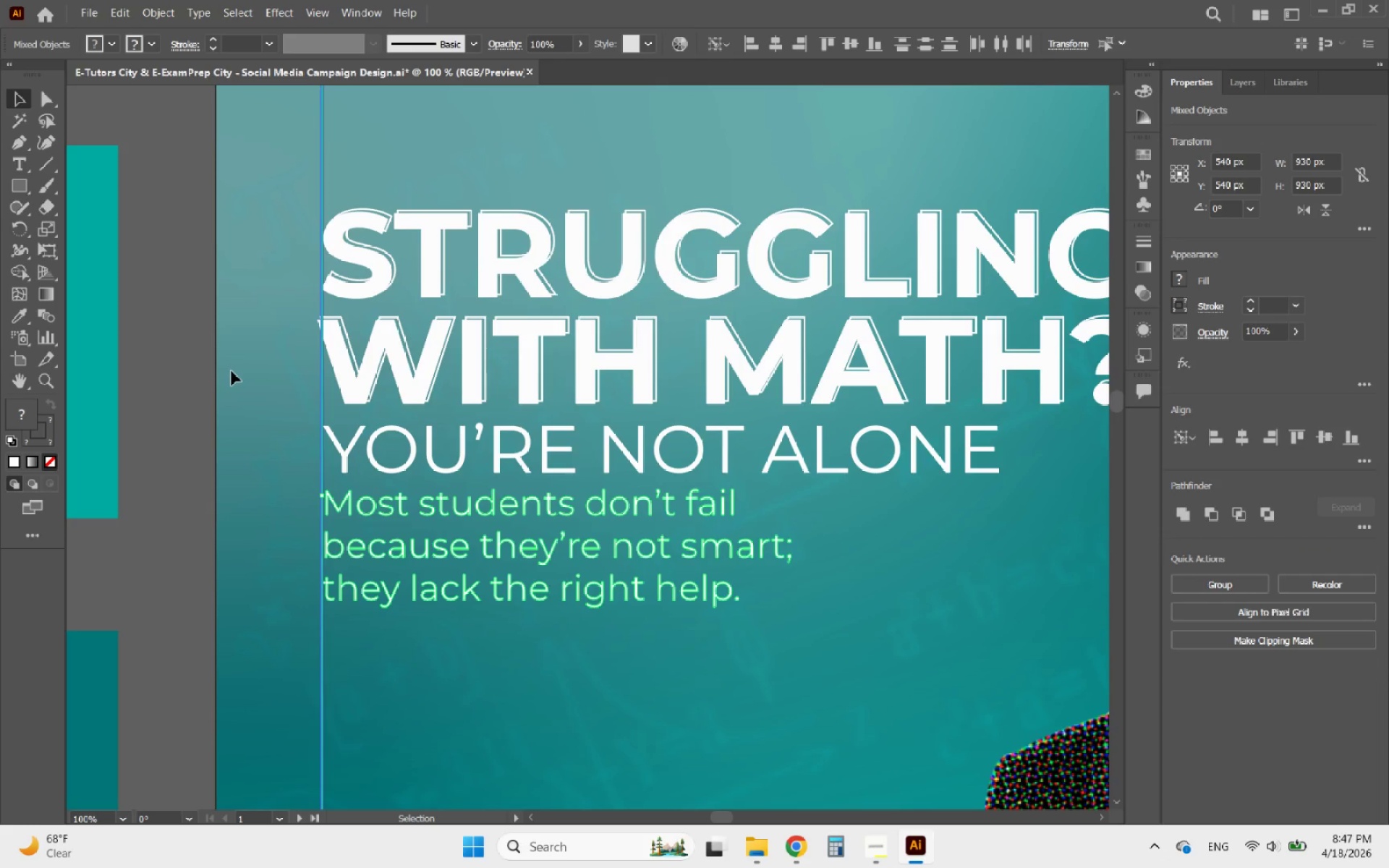 
left_click([206, 362])
 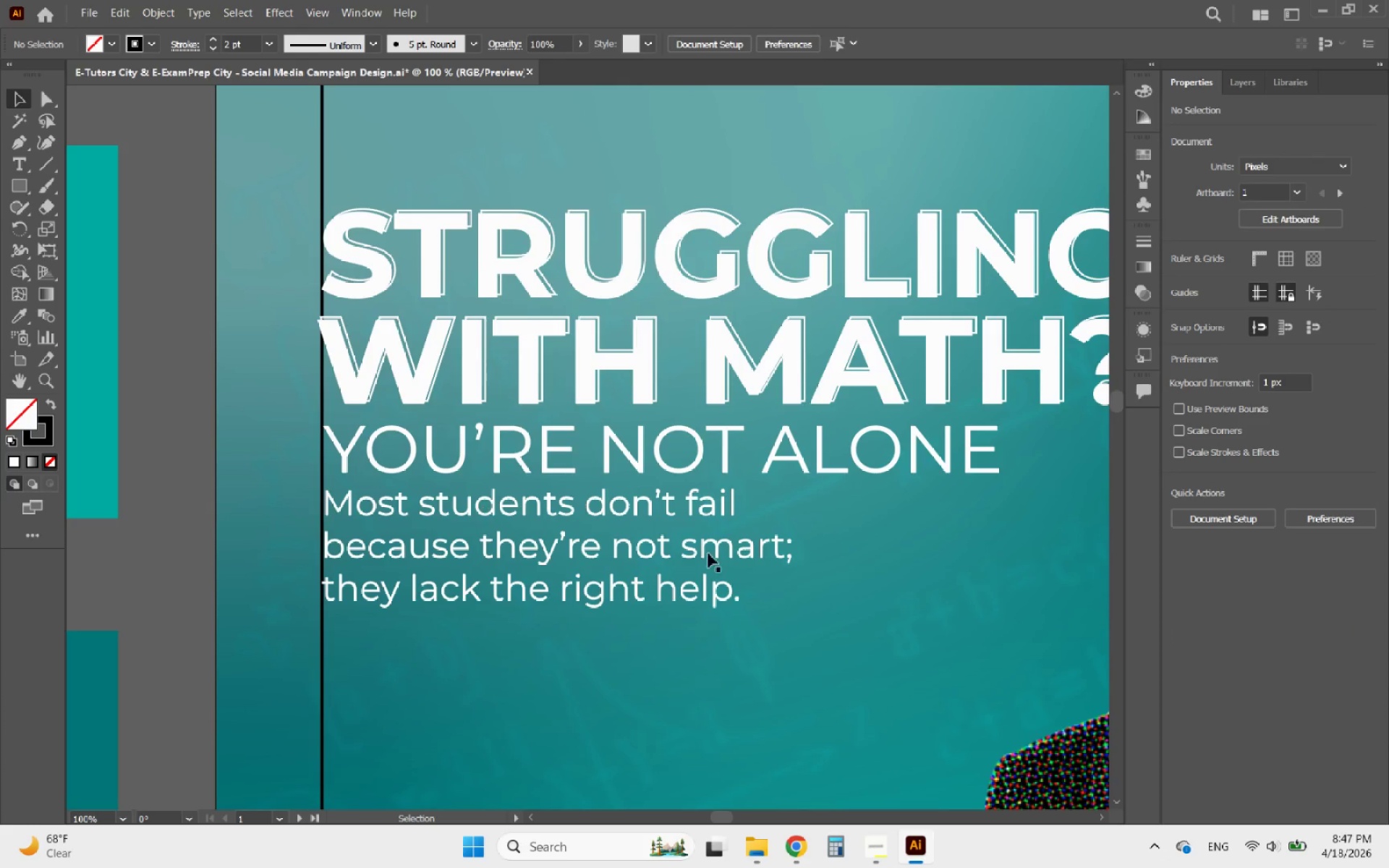 
hold_key(key=AltLeft, duration=1.59)
scroll: coordinate [574, 459], scroll_direction: down, amount: 6.0
 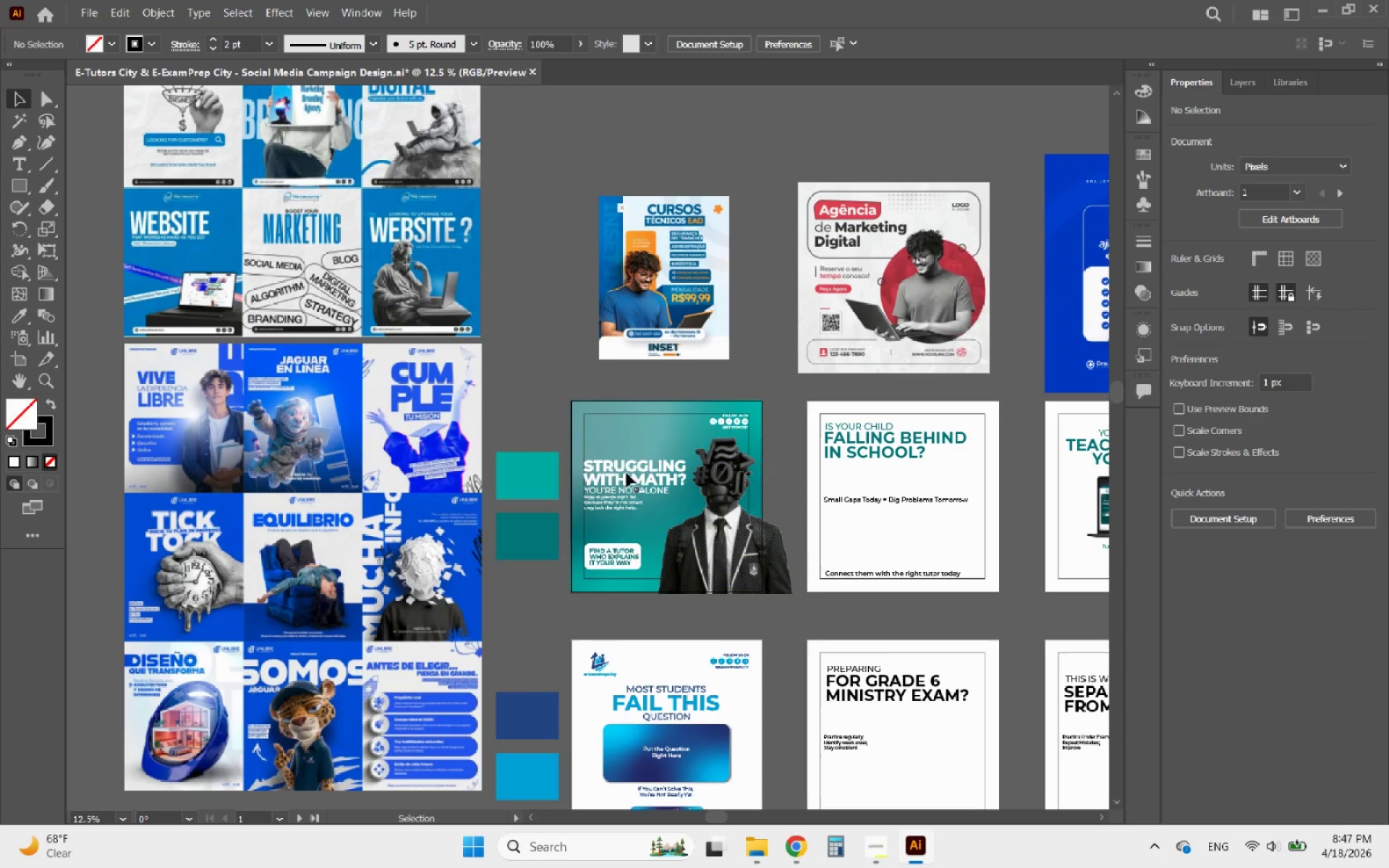 
scroll: coordinate [616, 477], scroll_direction: up, amount: 5.0
 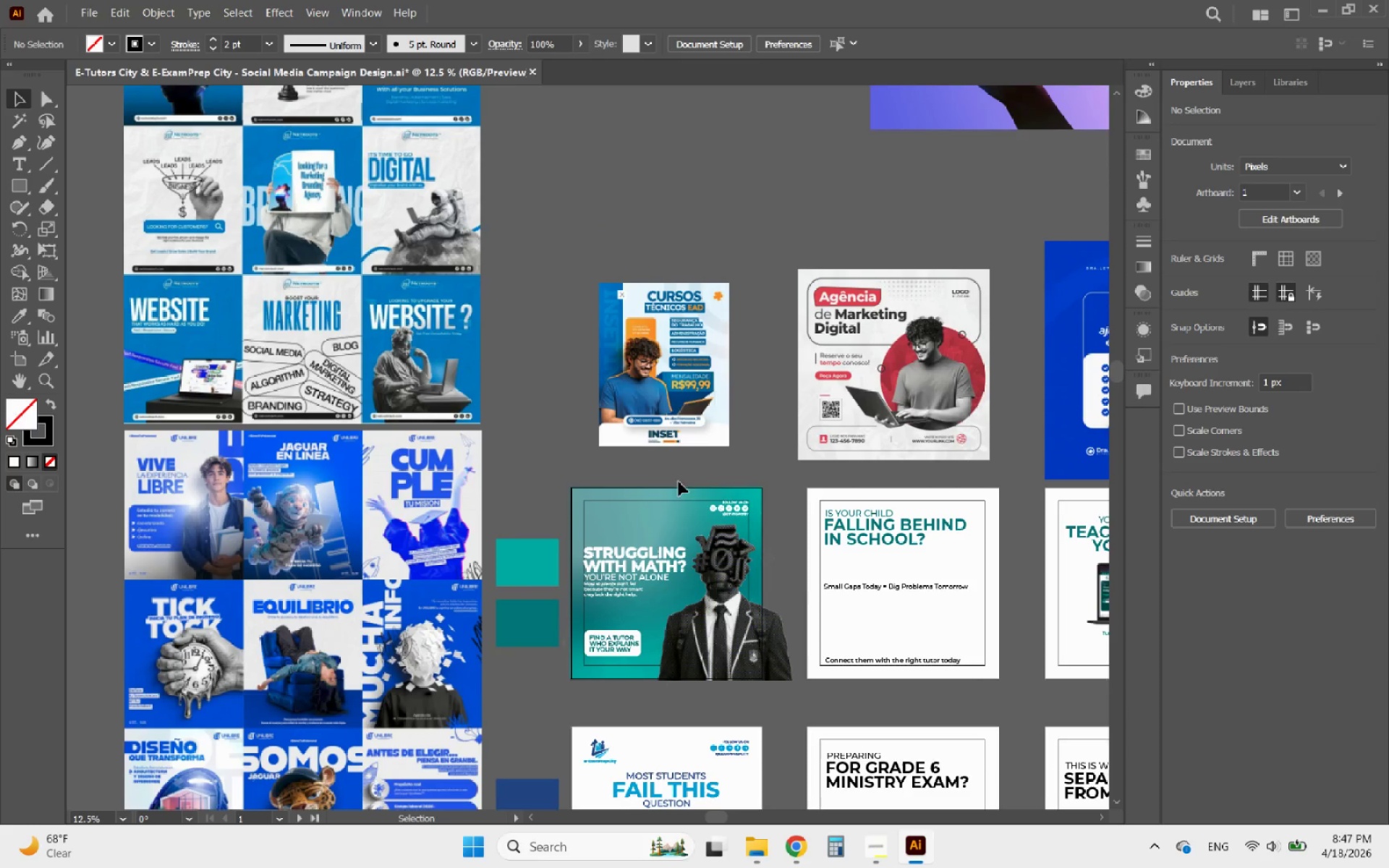 
hold_key(key=AltLeft, duration=4.03)
scroll: coordinate [676, 330], scroll_direction: up, amount: 4.0
 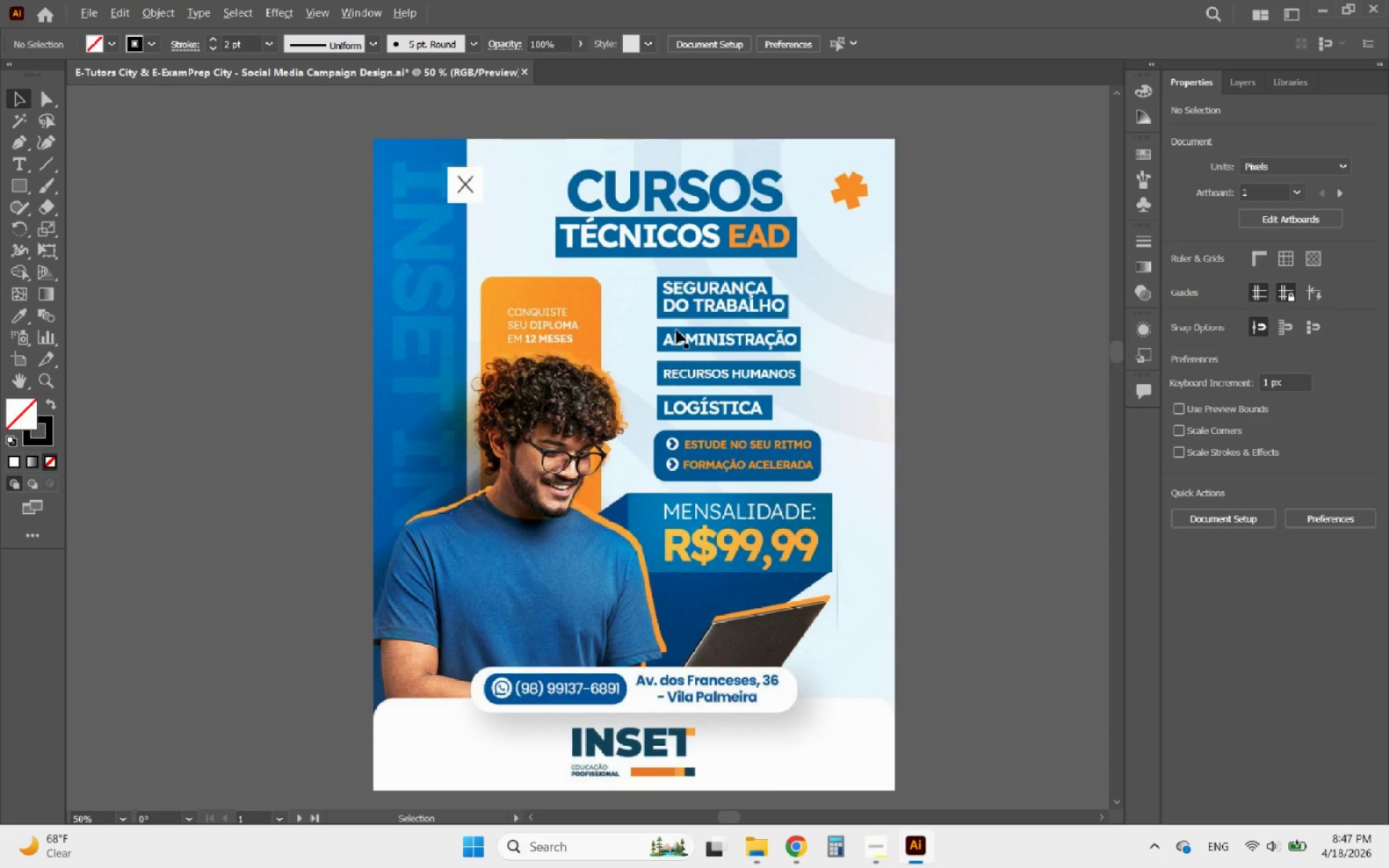 
scroll: coordinate [676, 330], scroll_direction: down, amount: 4.0
 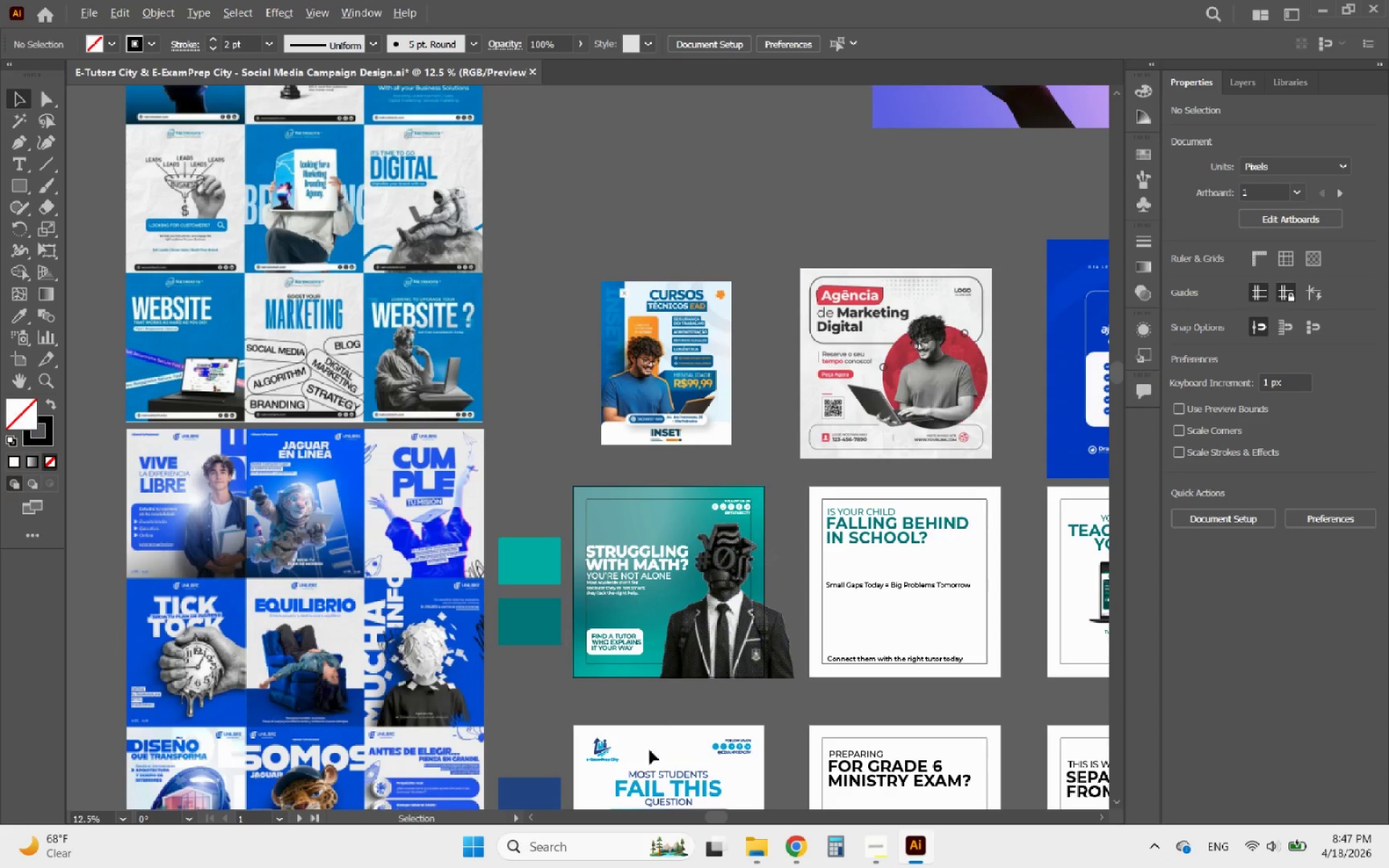 
scroll: coordinate [629, 517], scroll_direction: none, amount: 0.0
 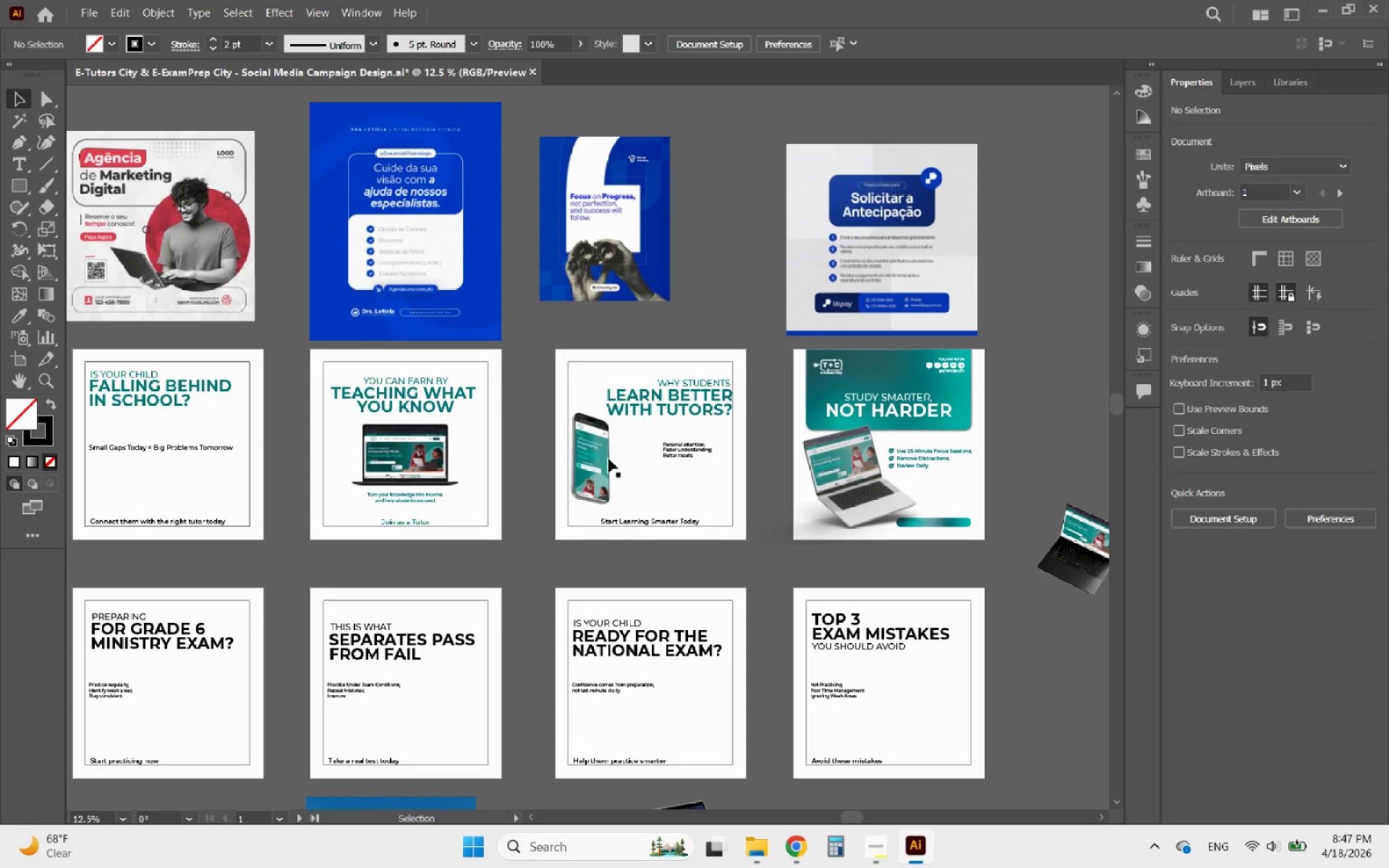 
hold_key(key=AltLeft, duration=2.19)
scroll: coordinate [1098, 404], scroll_direction: down, amount: 2.0
 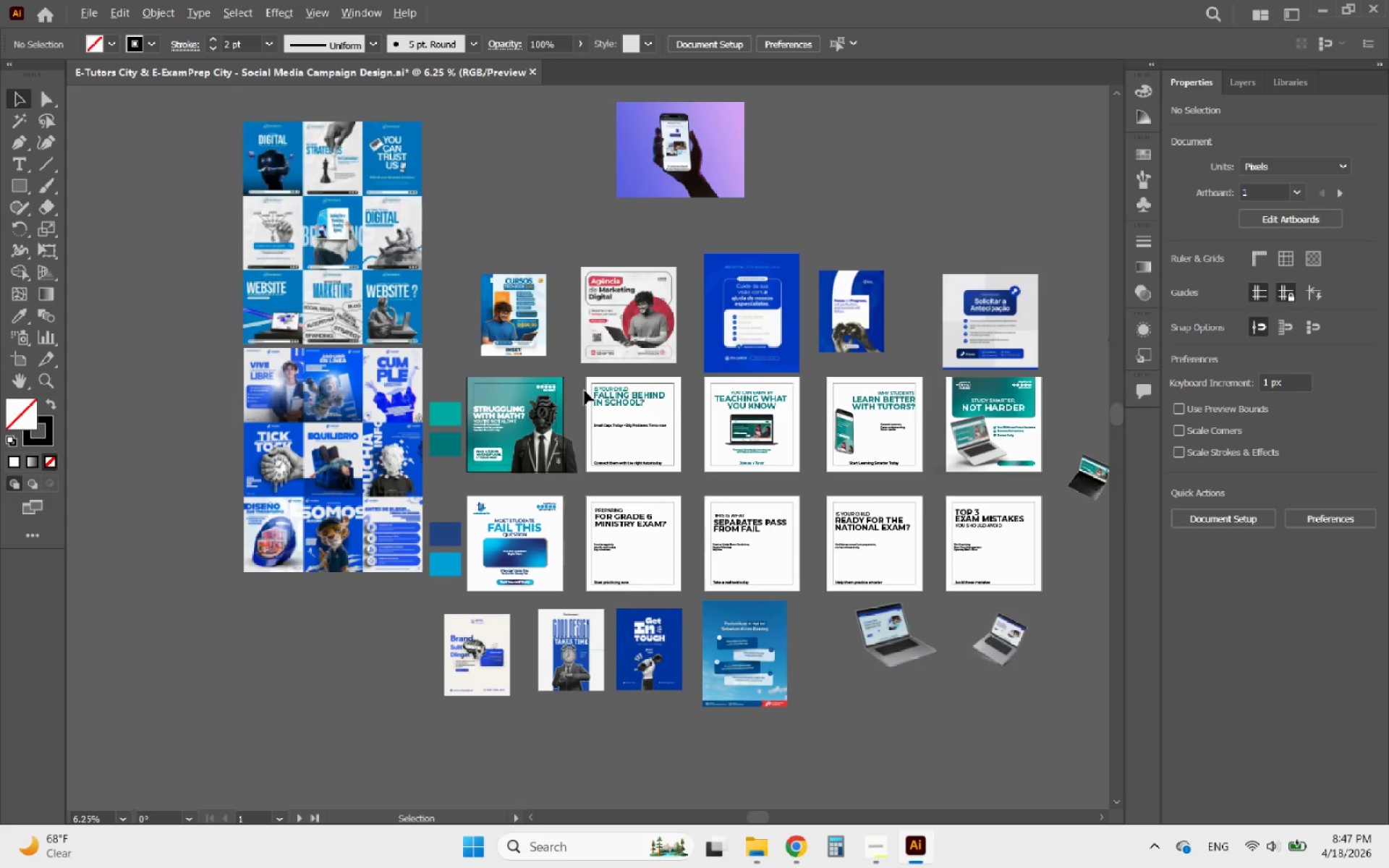 
scroll: coordinate [530, 448], scroll_direction: up, amount: 8.0
 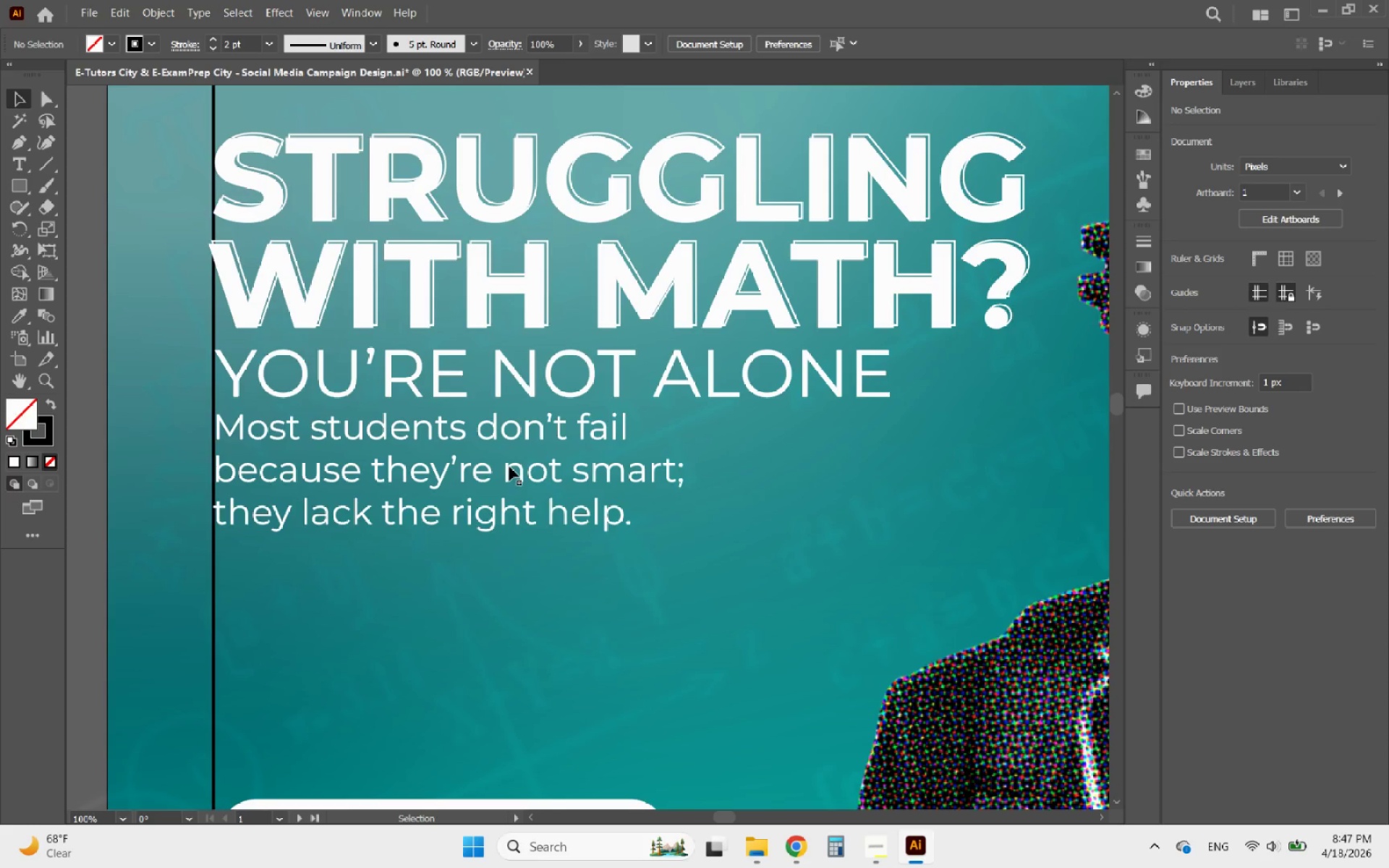 
left_click_drag(start_coordinate=[509, 467], to_coordinate=[508, 503])
 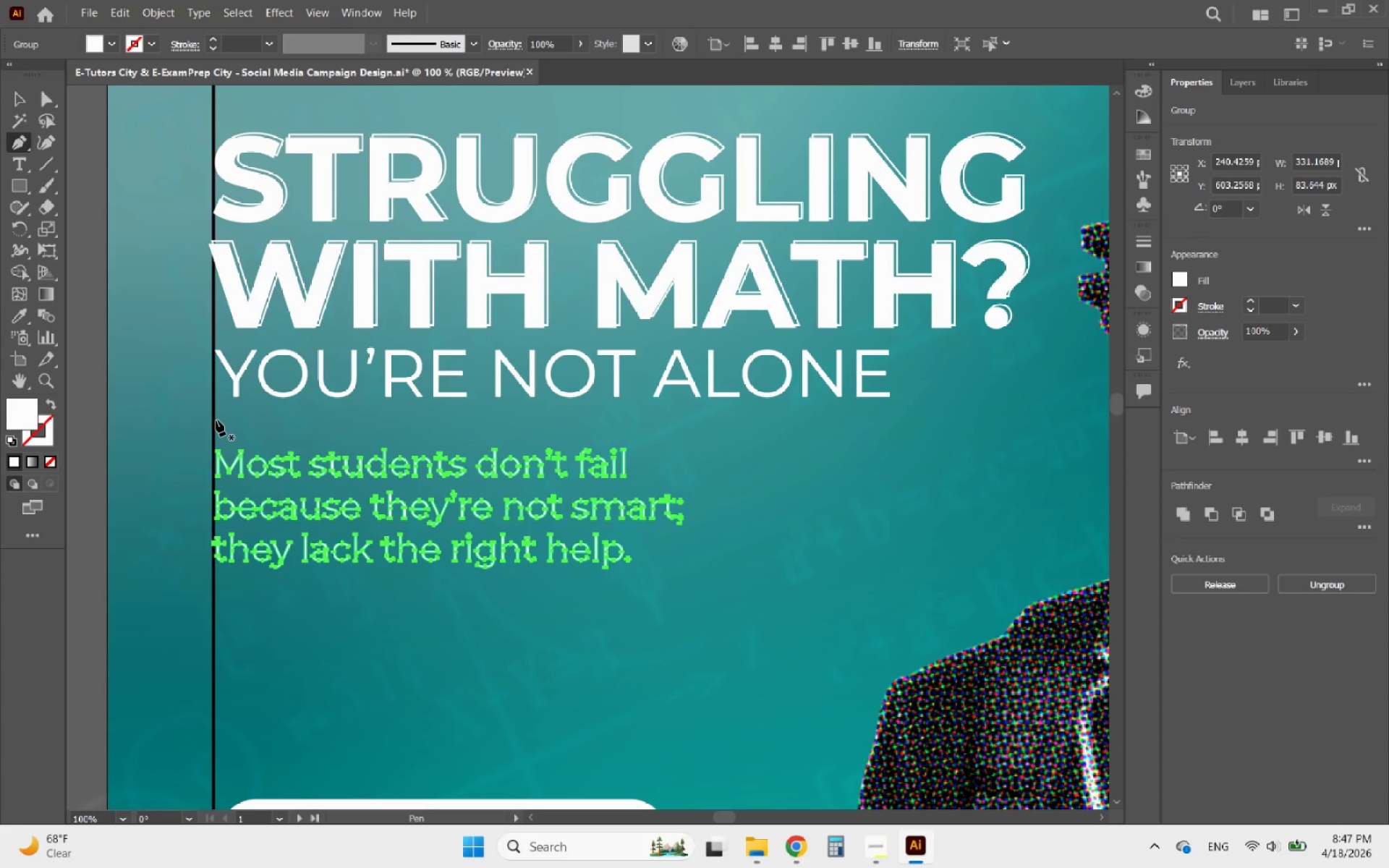 
left_click([212, 423])
 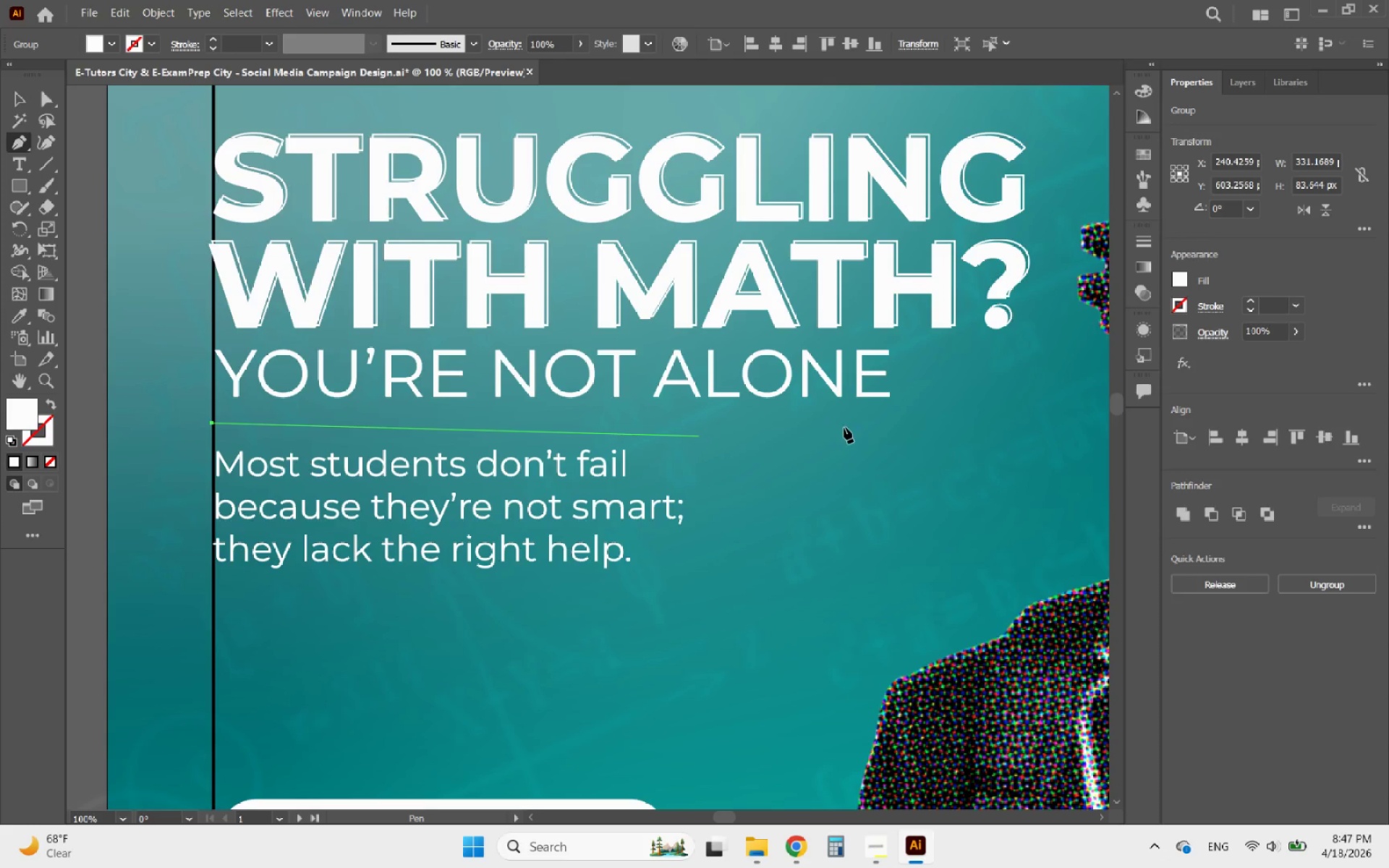 
hold_key(key=ShiftLeft, duration=2.57)
left_click([901, 431])
 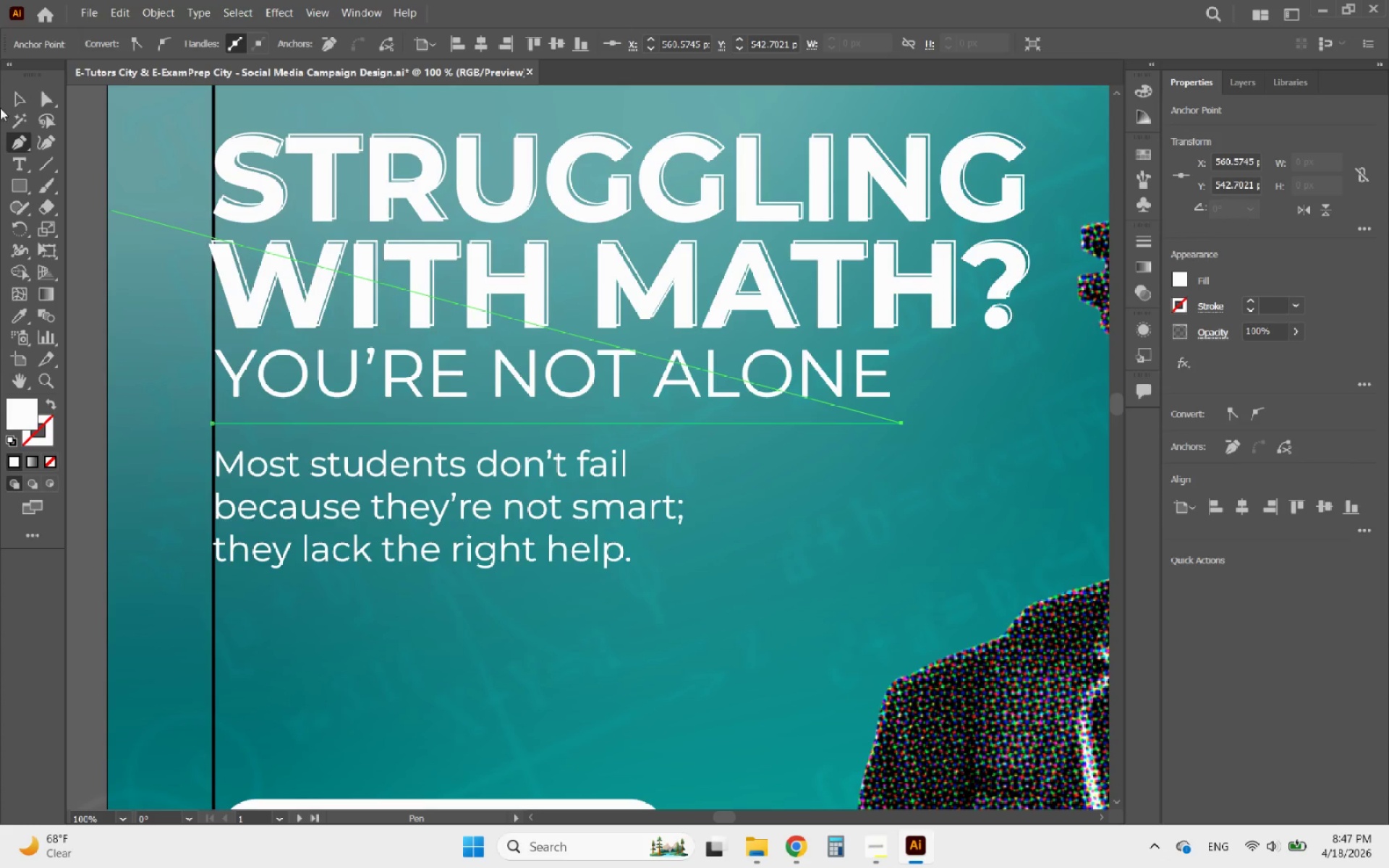 
left_click([17, 96])
 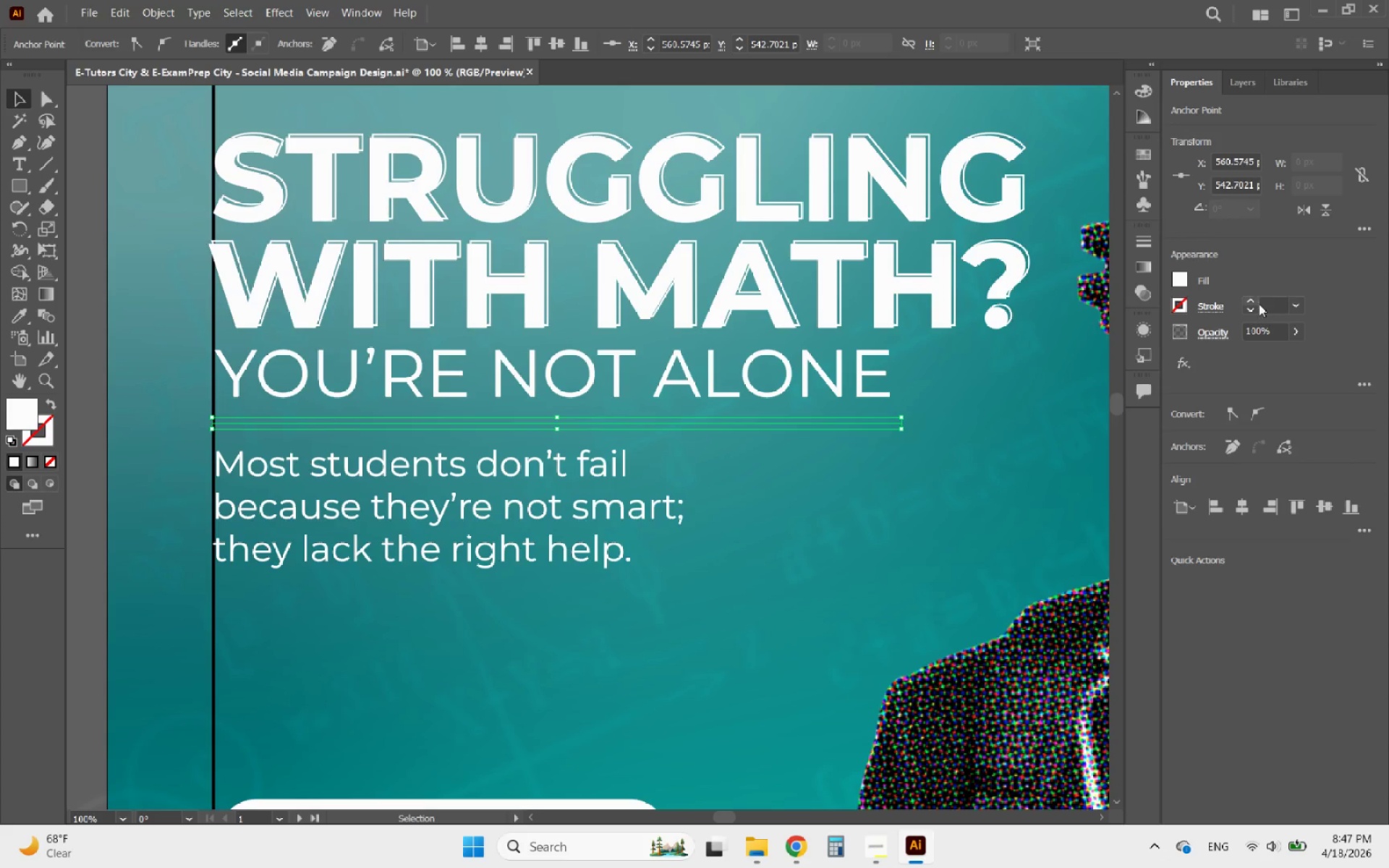 
double_click([1257, 304])
 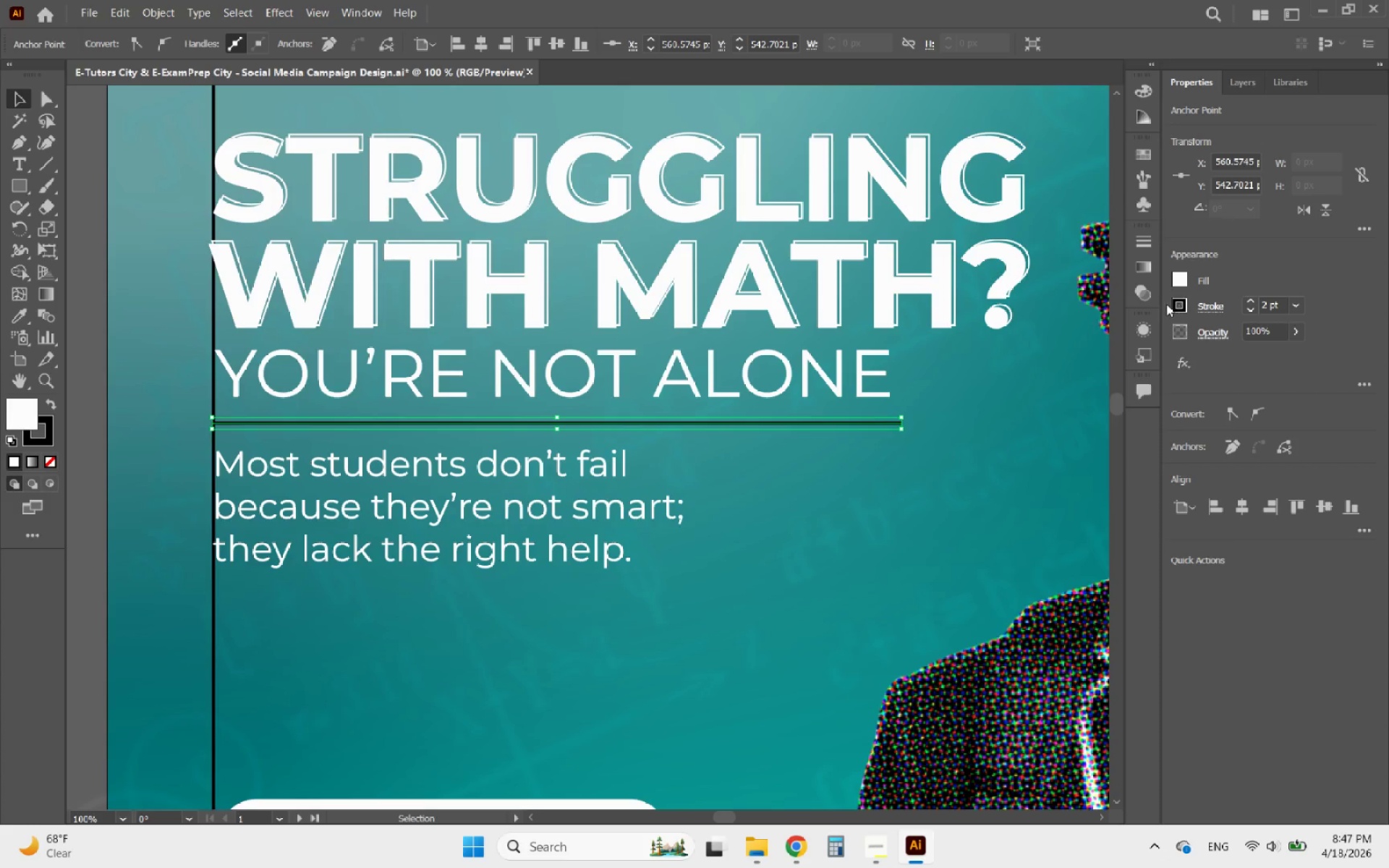 
left_click([1183, 304])
 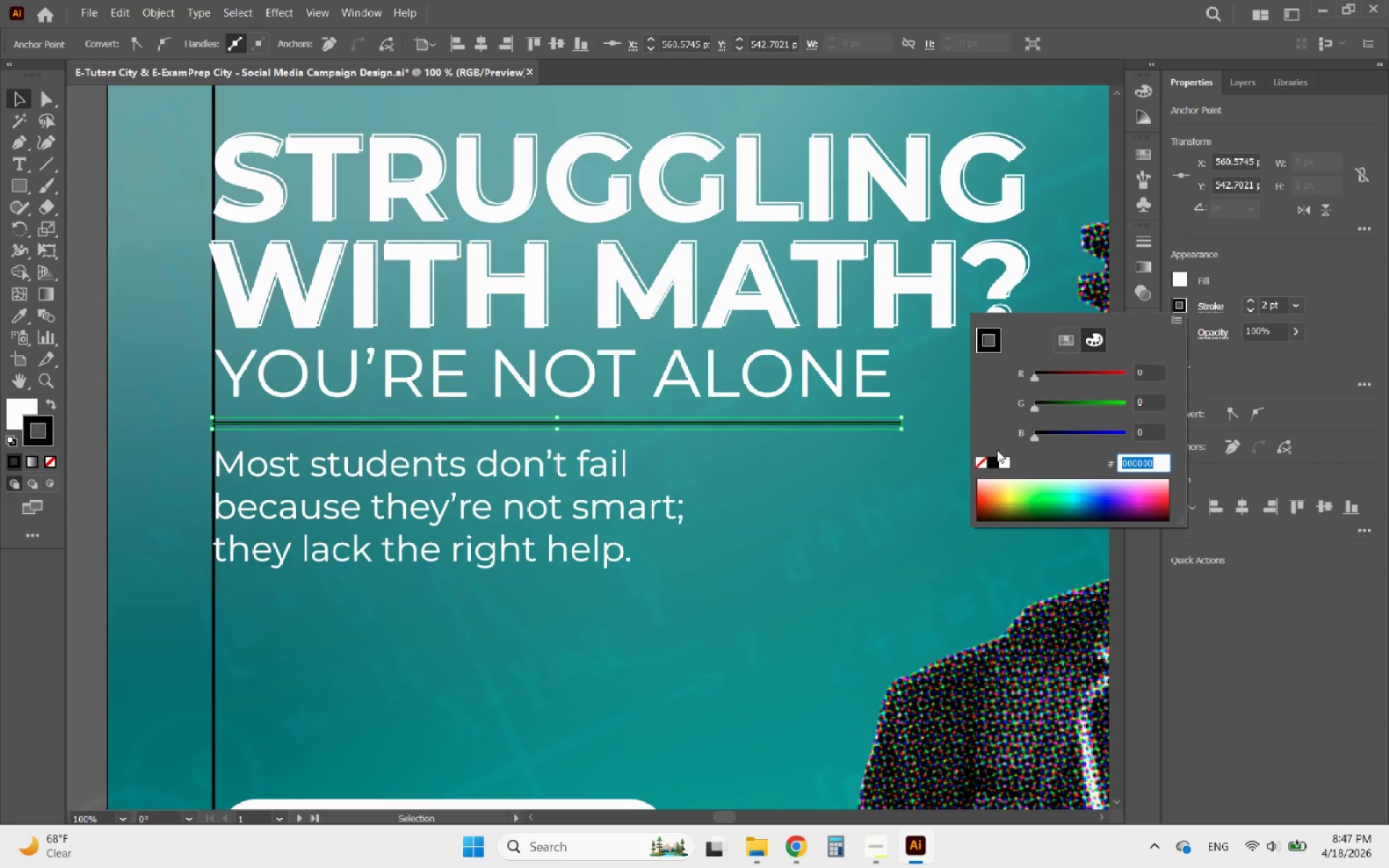 
left_click([1006, 464])
 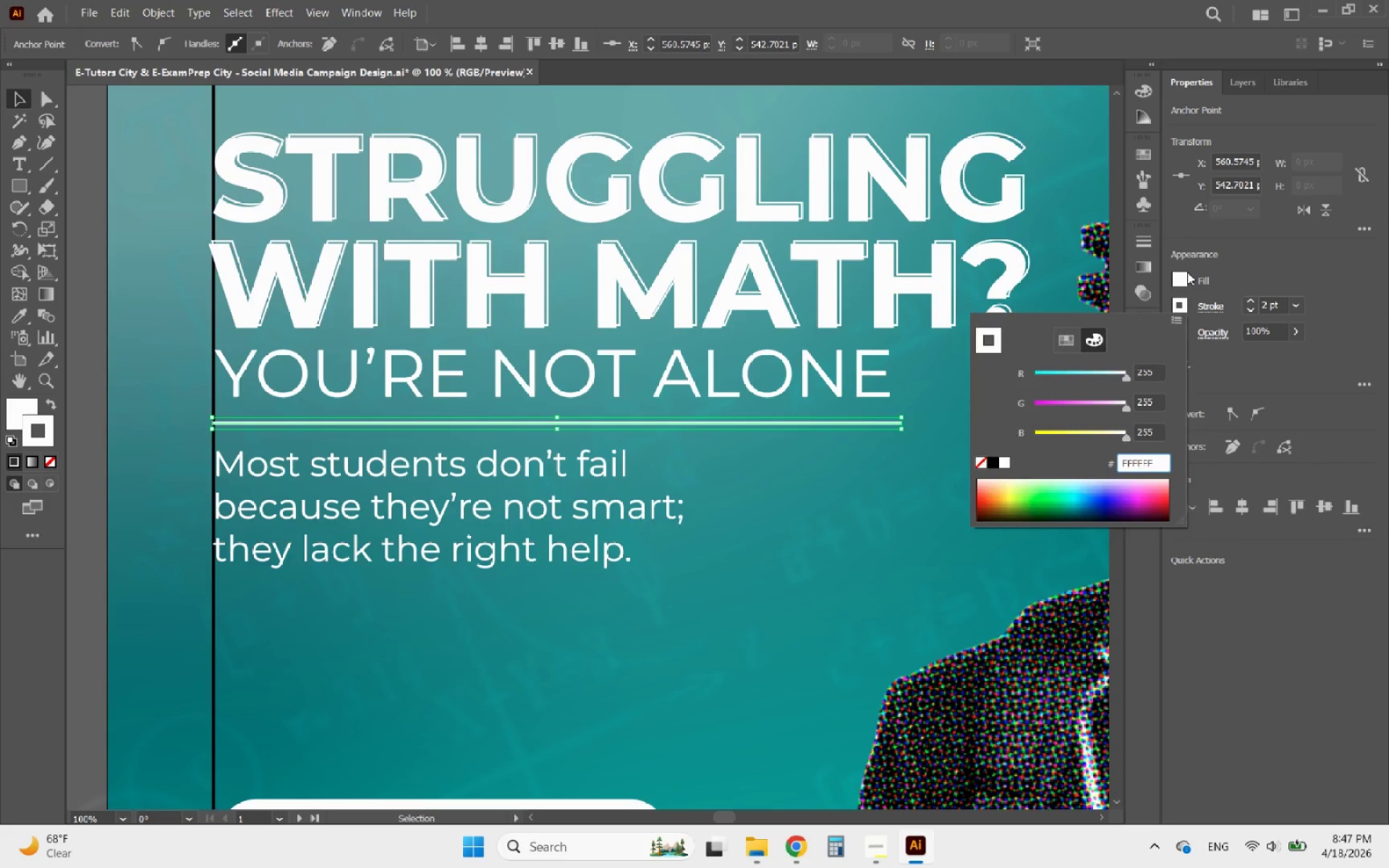 
double_click([1180, 281])
 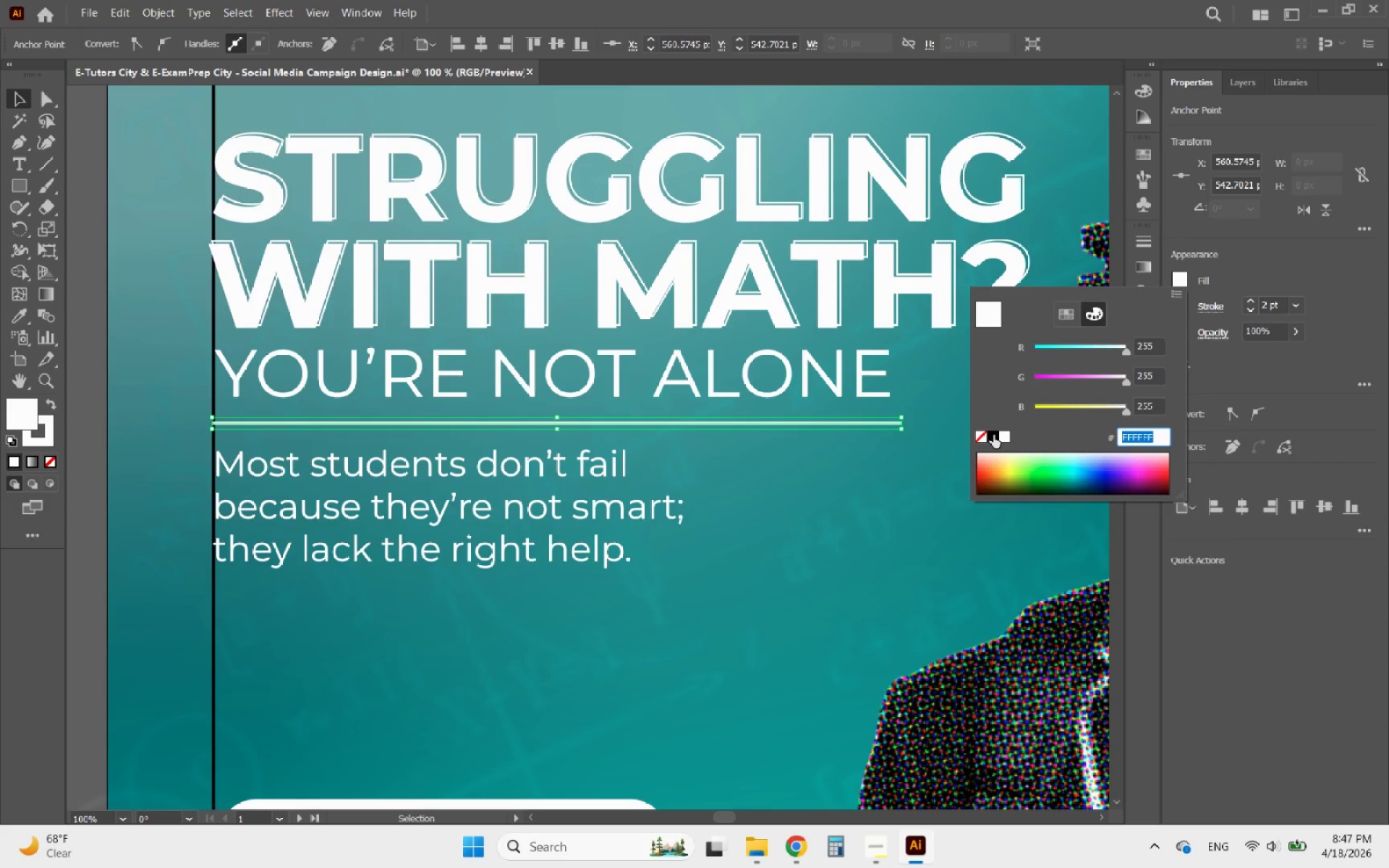 
left_click([983, 435])
 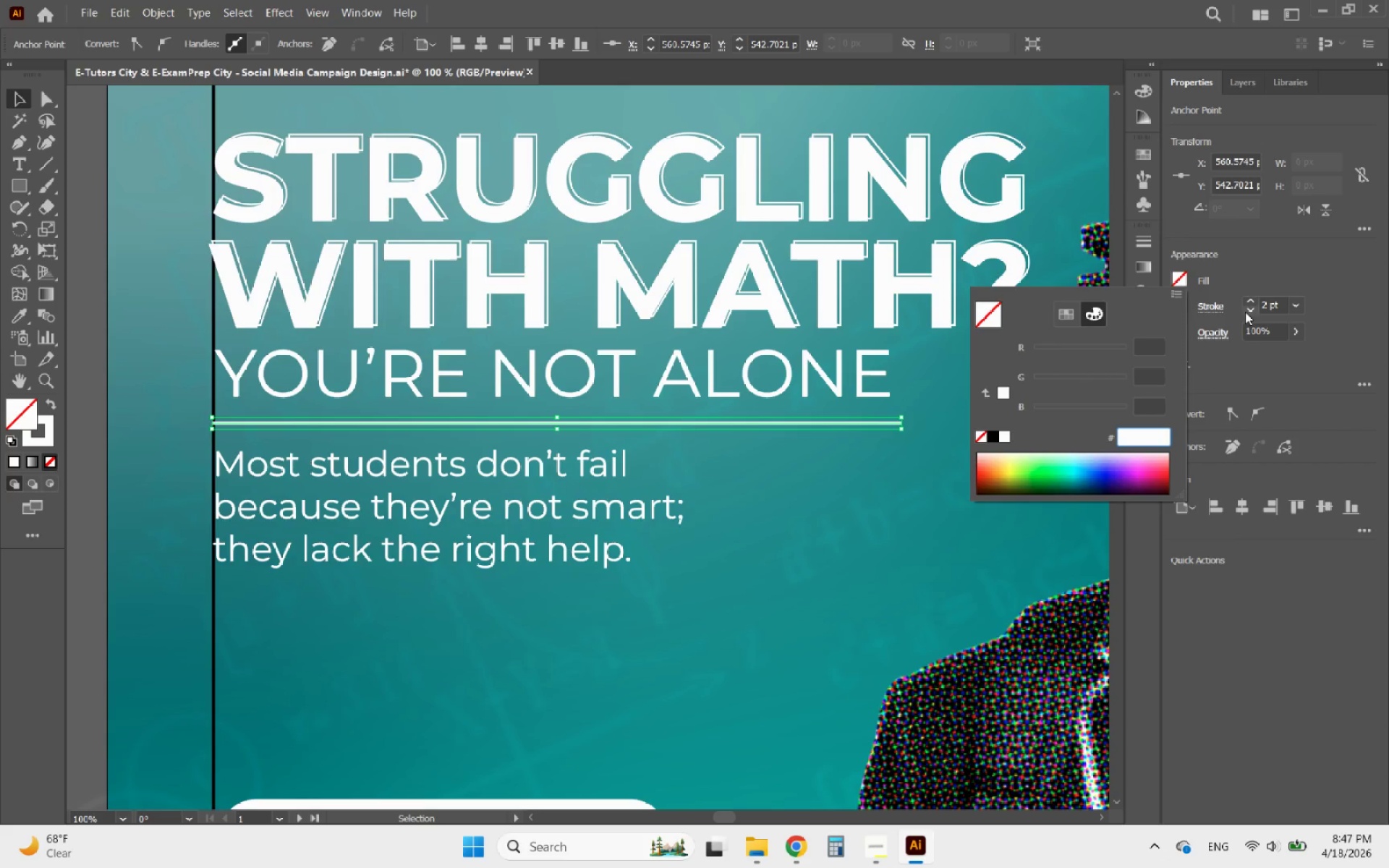 
left_click([1260, 278])
 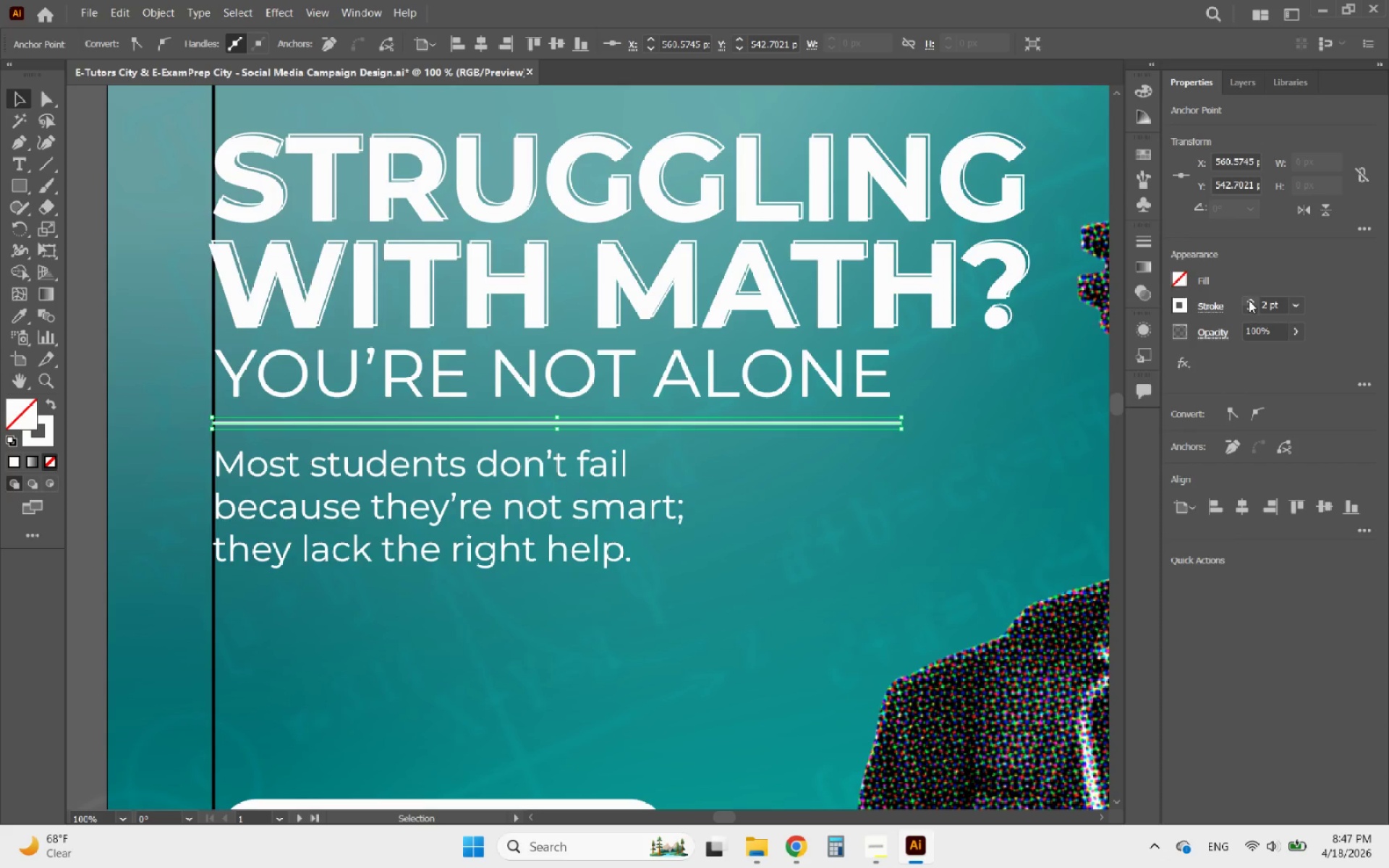 
left_click([1249, 300])
 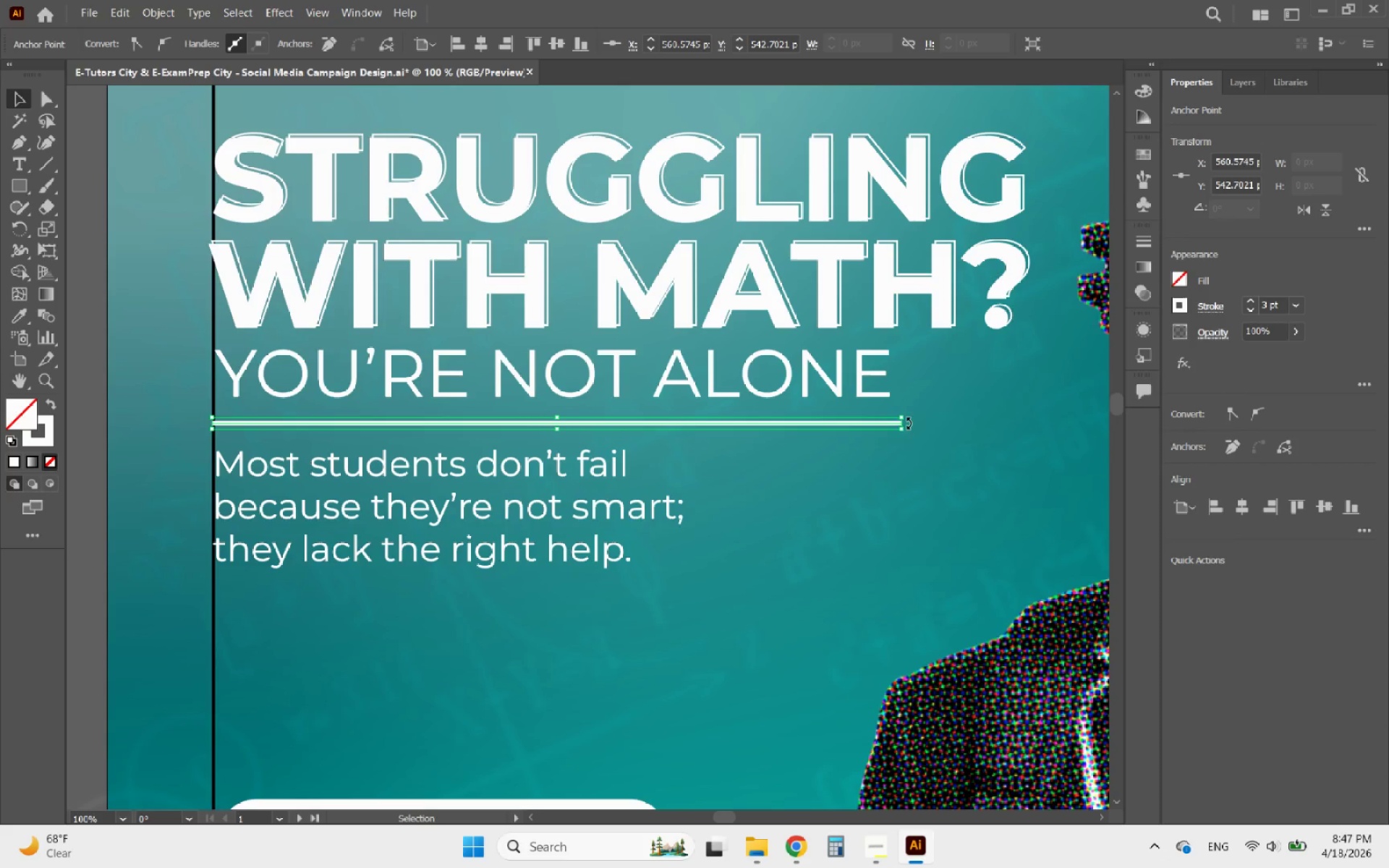 
hold_key(key=AltLeft, duration=0.45)
scroll: coordinate [775, 437], scroll_direction: down, amount: 3.0
 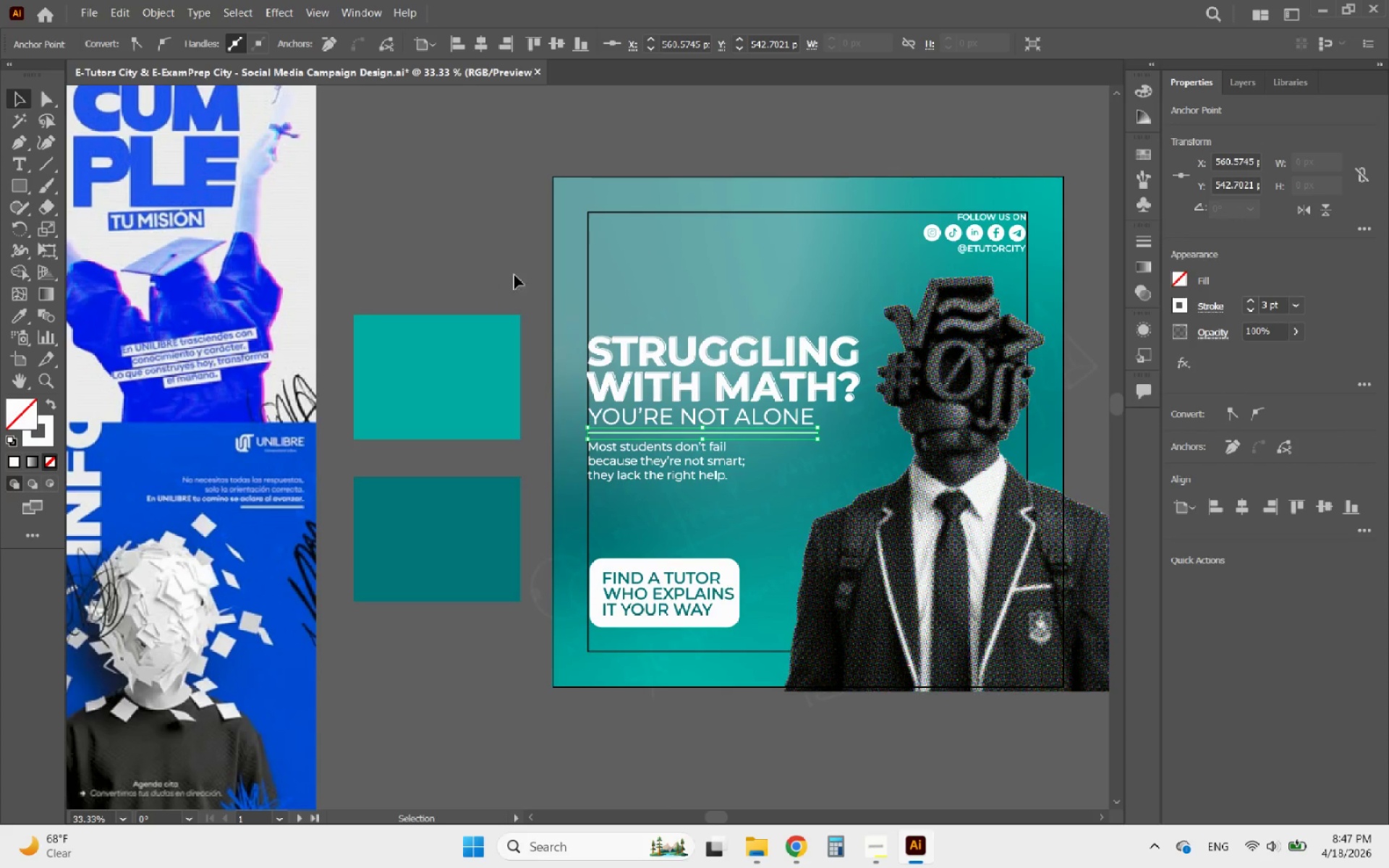 
left_click([509, 258])
 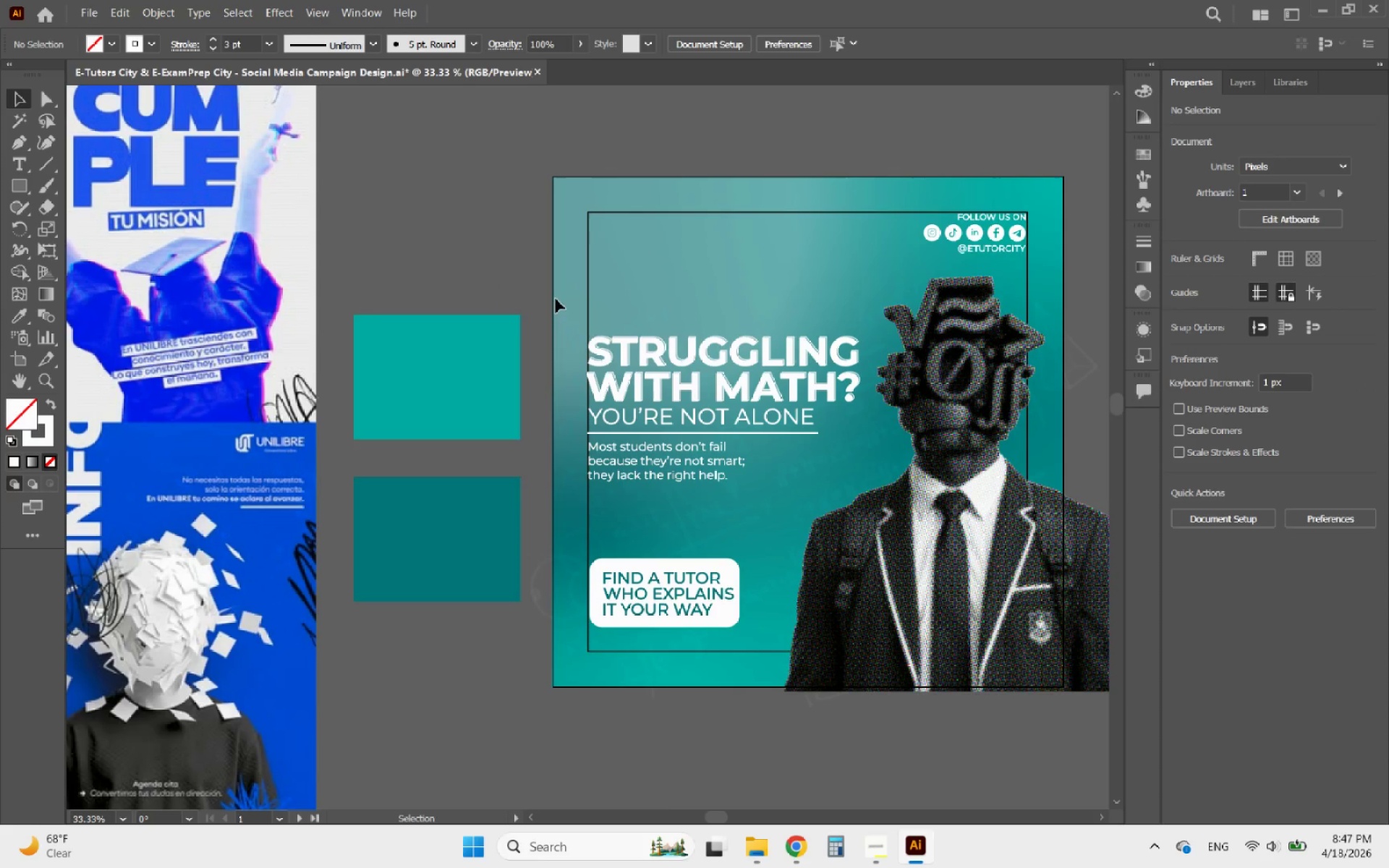 
hold_key(key=AltLeft, duration=1.26)
scroll: coordinate [789, 446], scroll_direction: up, amount: 4.0
 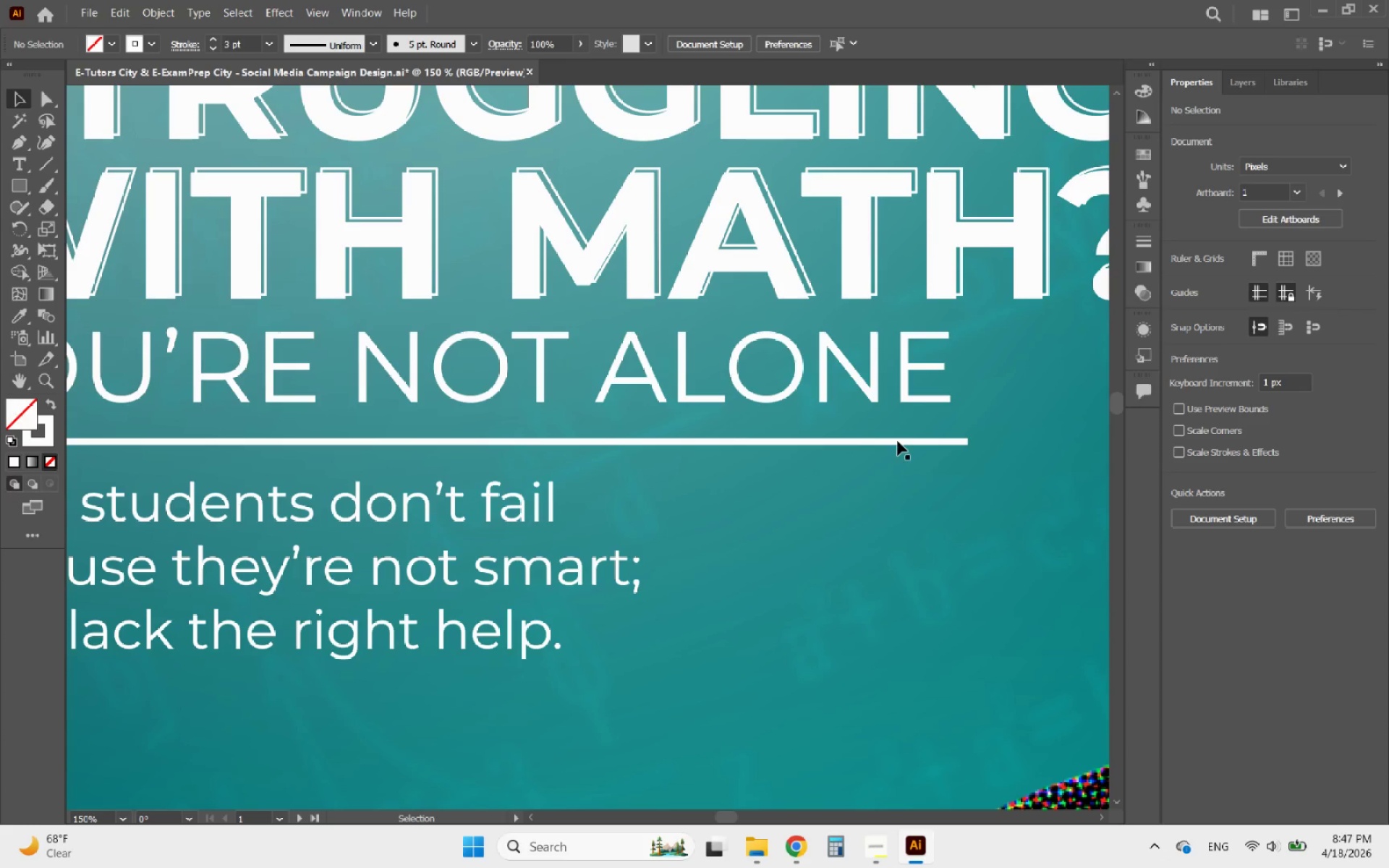 
left_click([896, 443])
 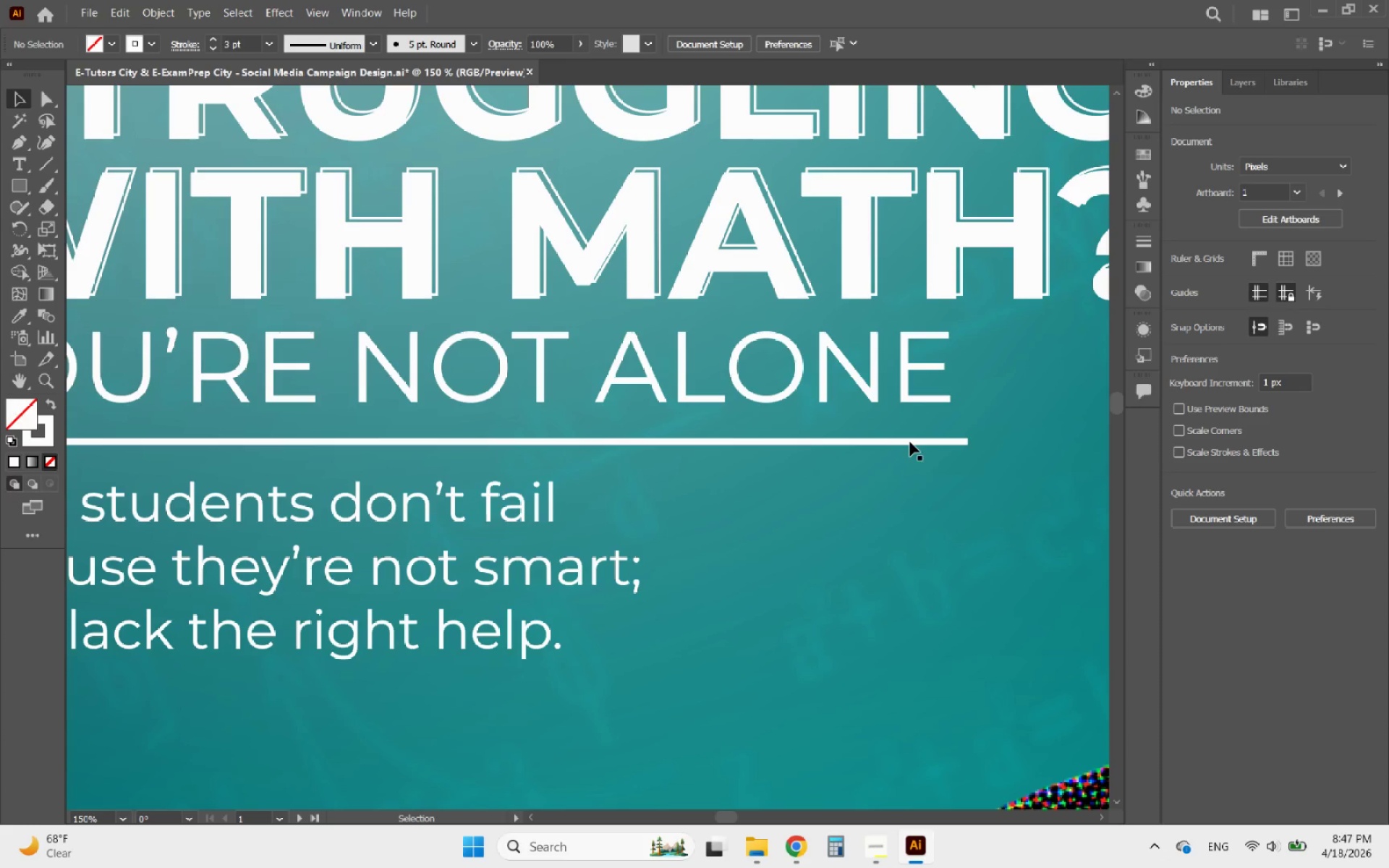 
left_click([912, 441])
 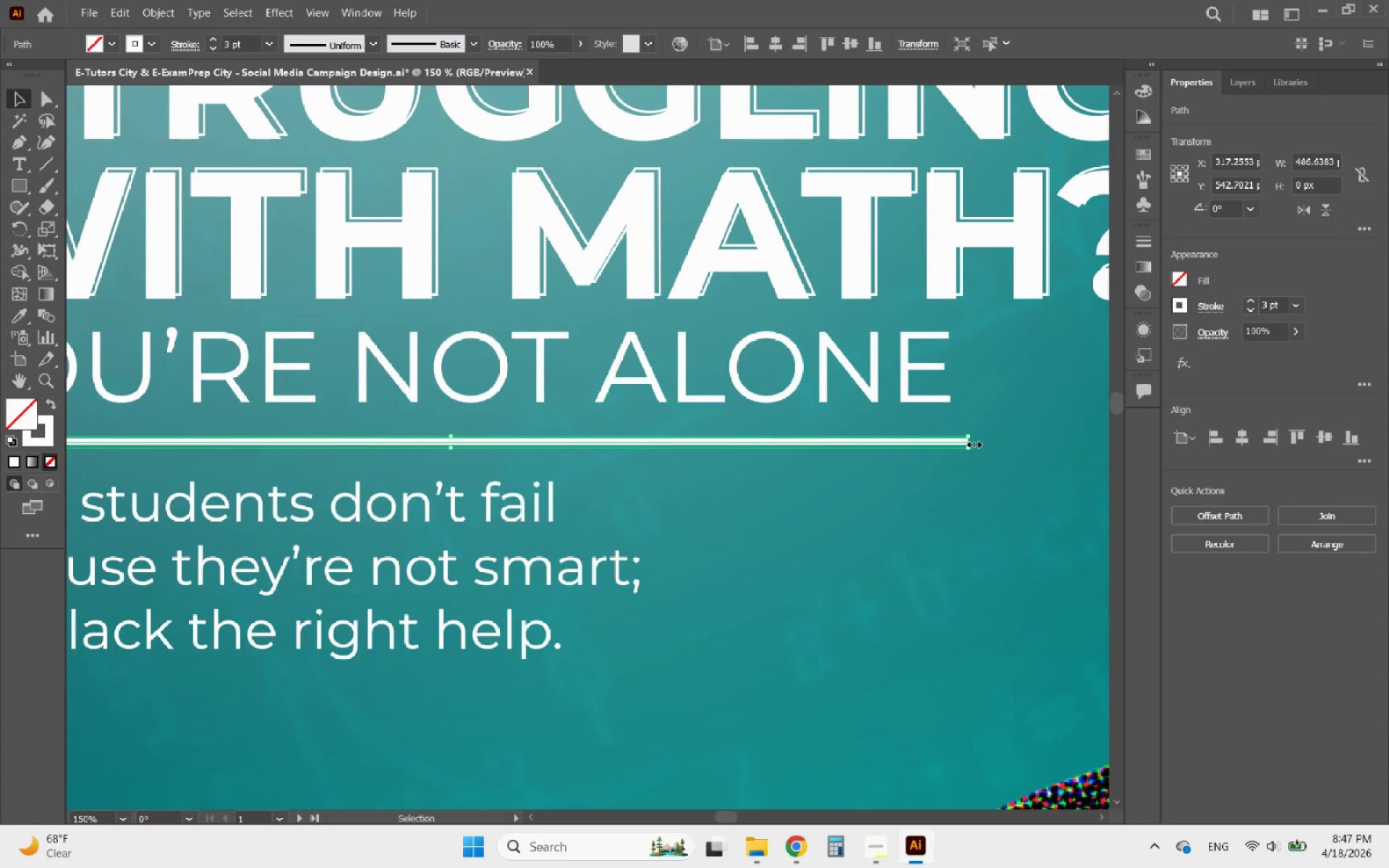 
left_click_drag(start_coordinate=[972, 443], to_coordinate=[950, 441])
 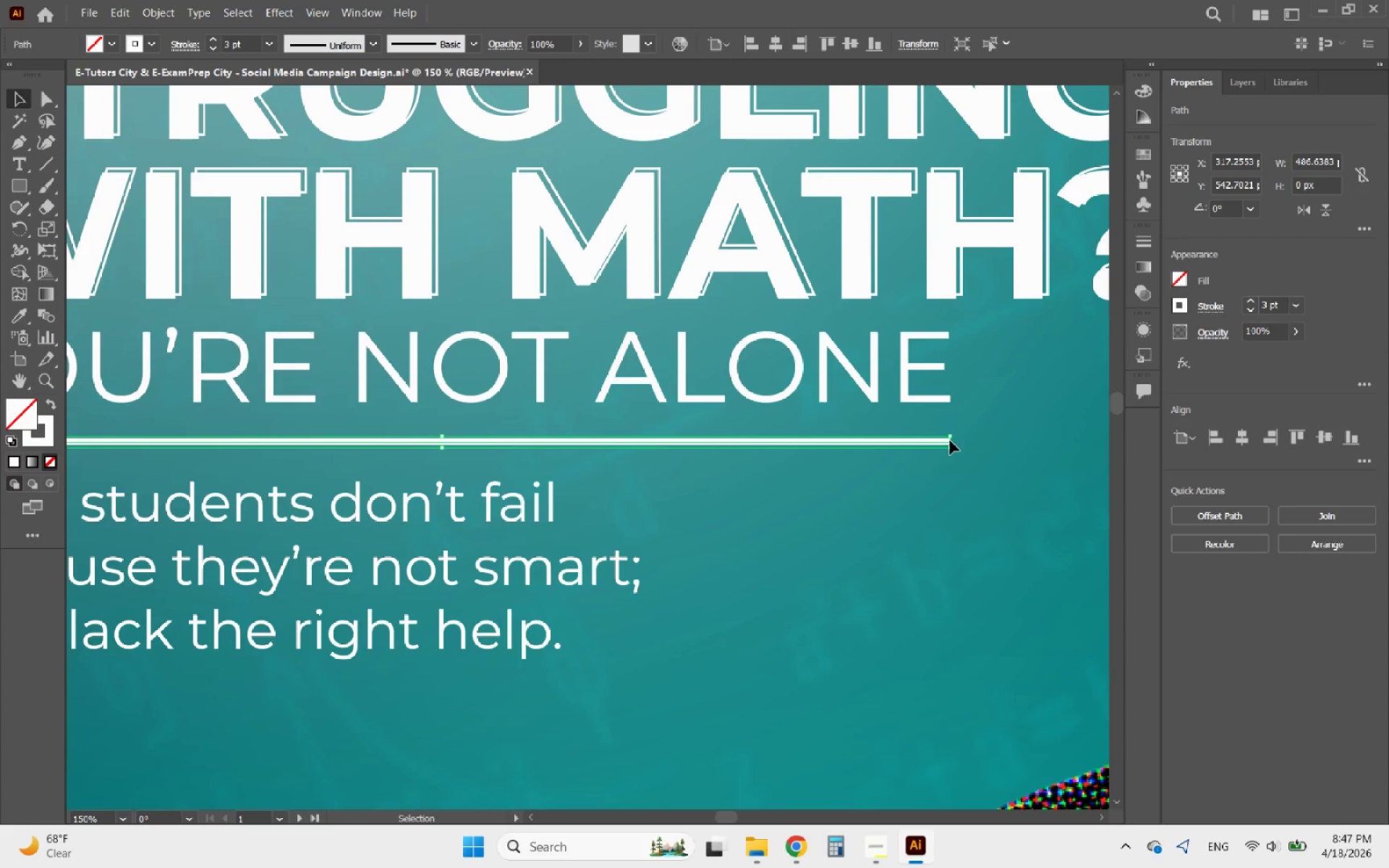 
hold_key(key=AltLeft, duration=0.67)
scroll: coordinate [865, 401], scroll_direction: down, amount: 5.0
 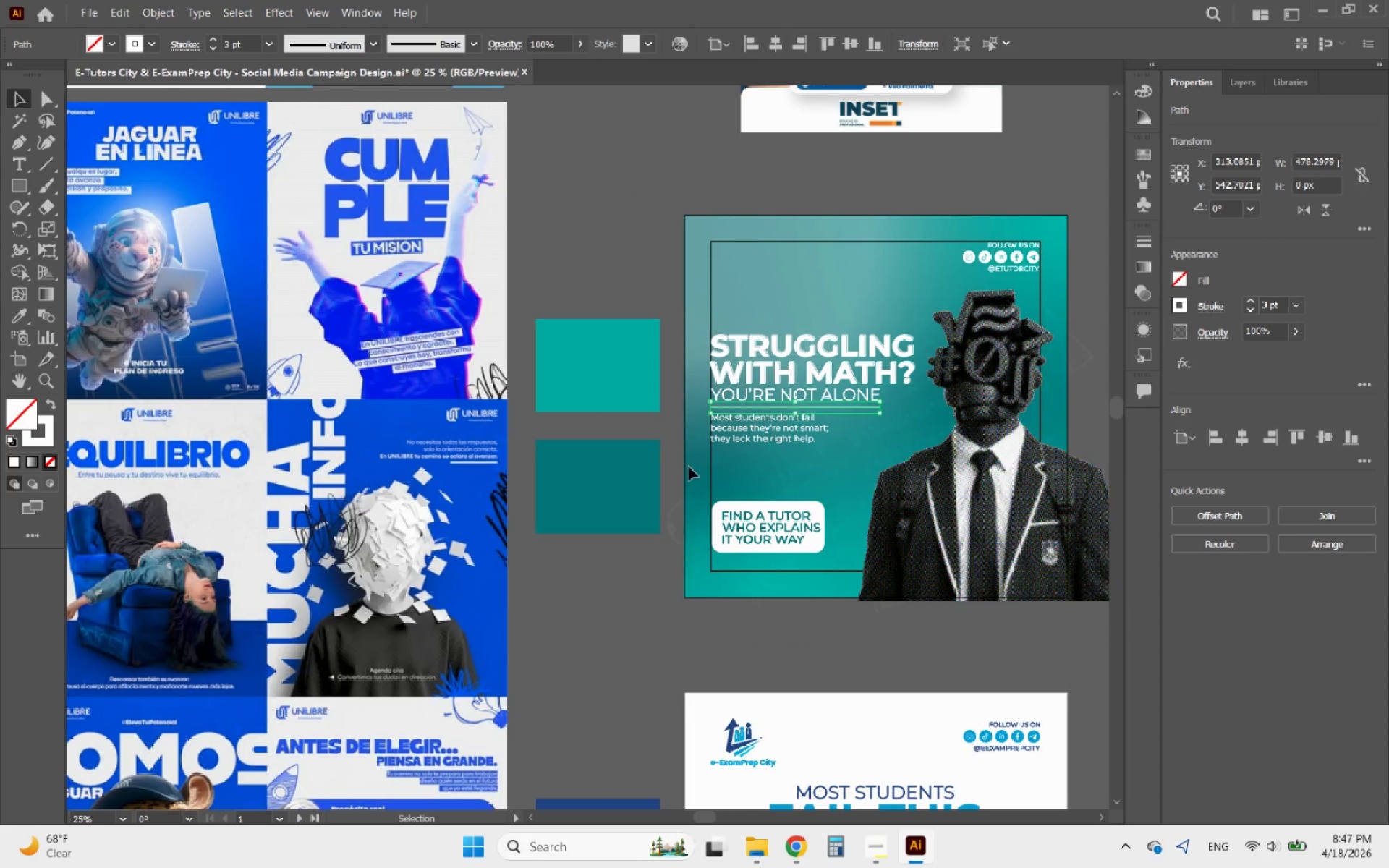 
left_click([674, 461])
 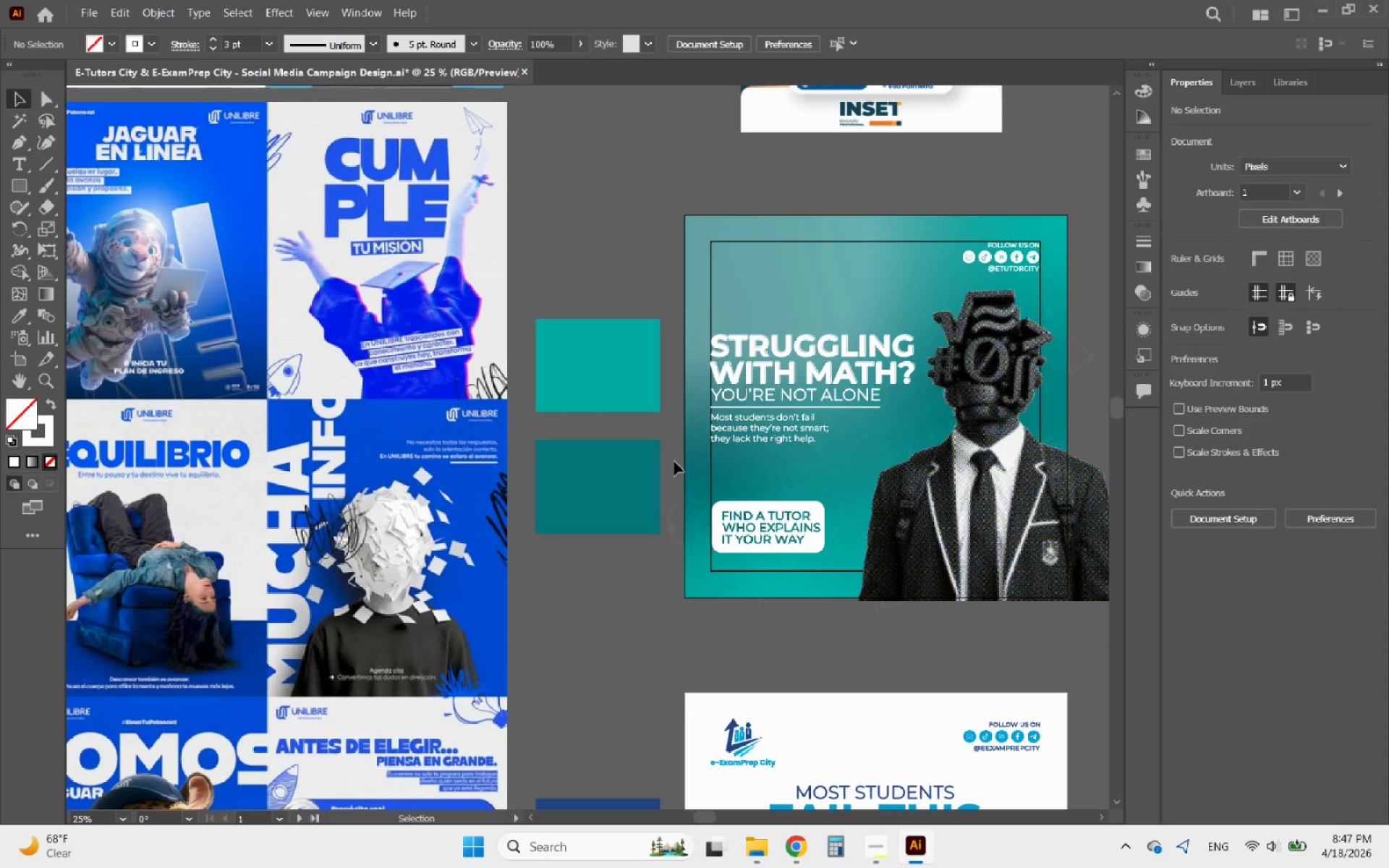 
hold_key(key=AltLeft, duration=1.89)
scroll: coordinate [872, 348], scroll_direction: up, amount: 3.0
 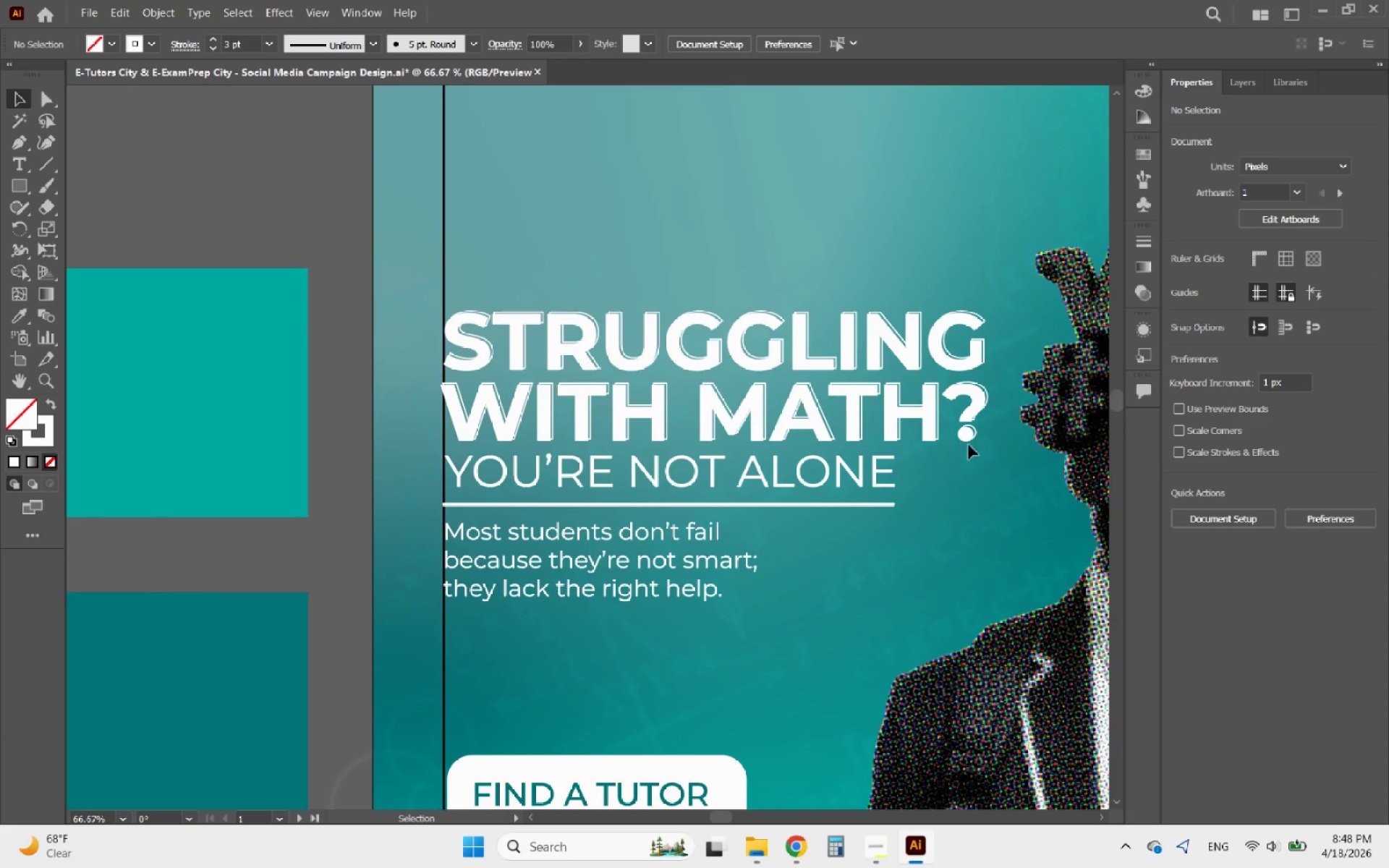 
left_click_drag(start_coordinate=[977, 455], to_coordinate=[925, 322])
 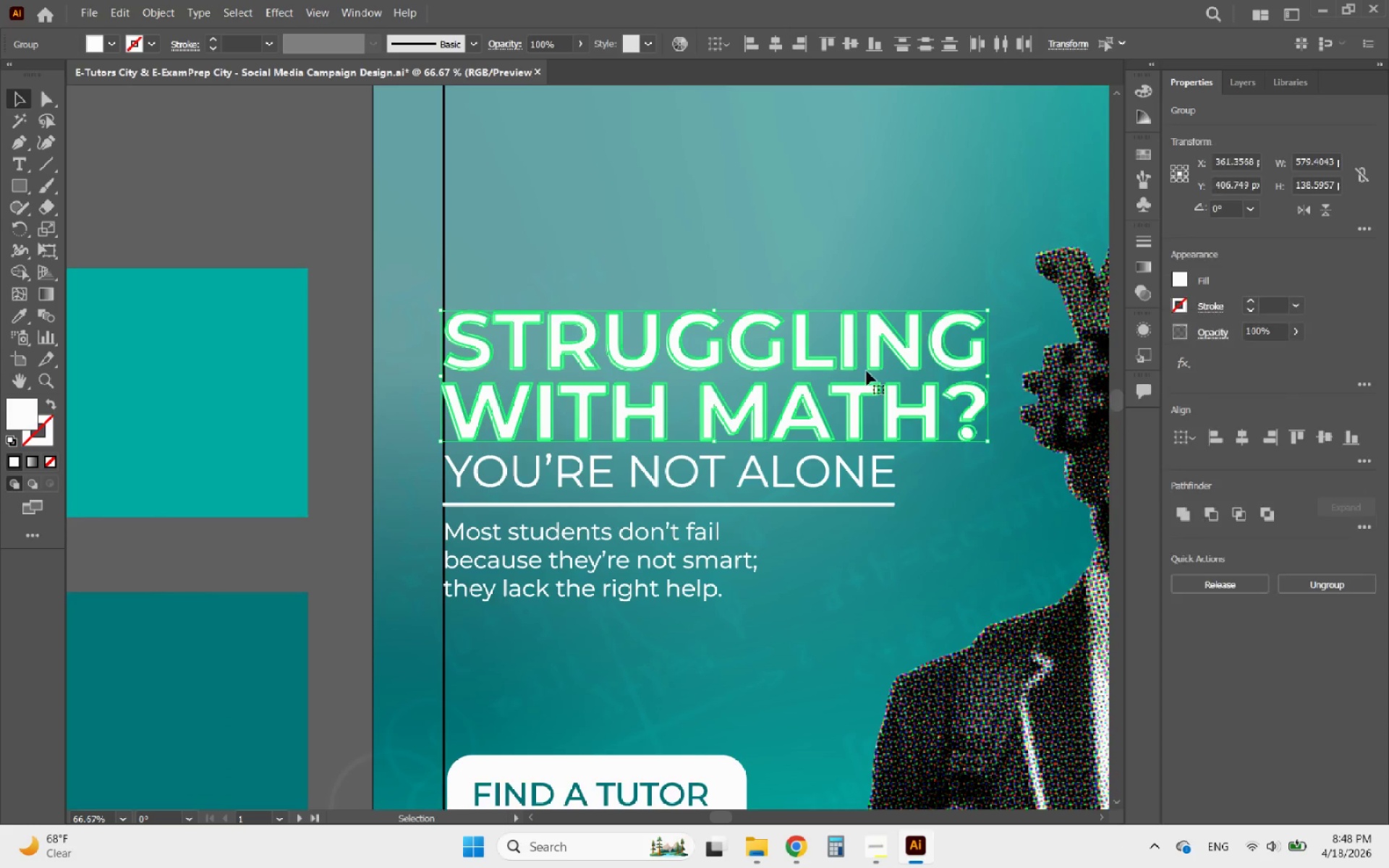 
hold_key(key=AltLeft, duration=0.63)
scroll: coordinate [473, 400], scroll_direction: up, amount: 3.0
 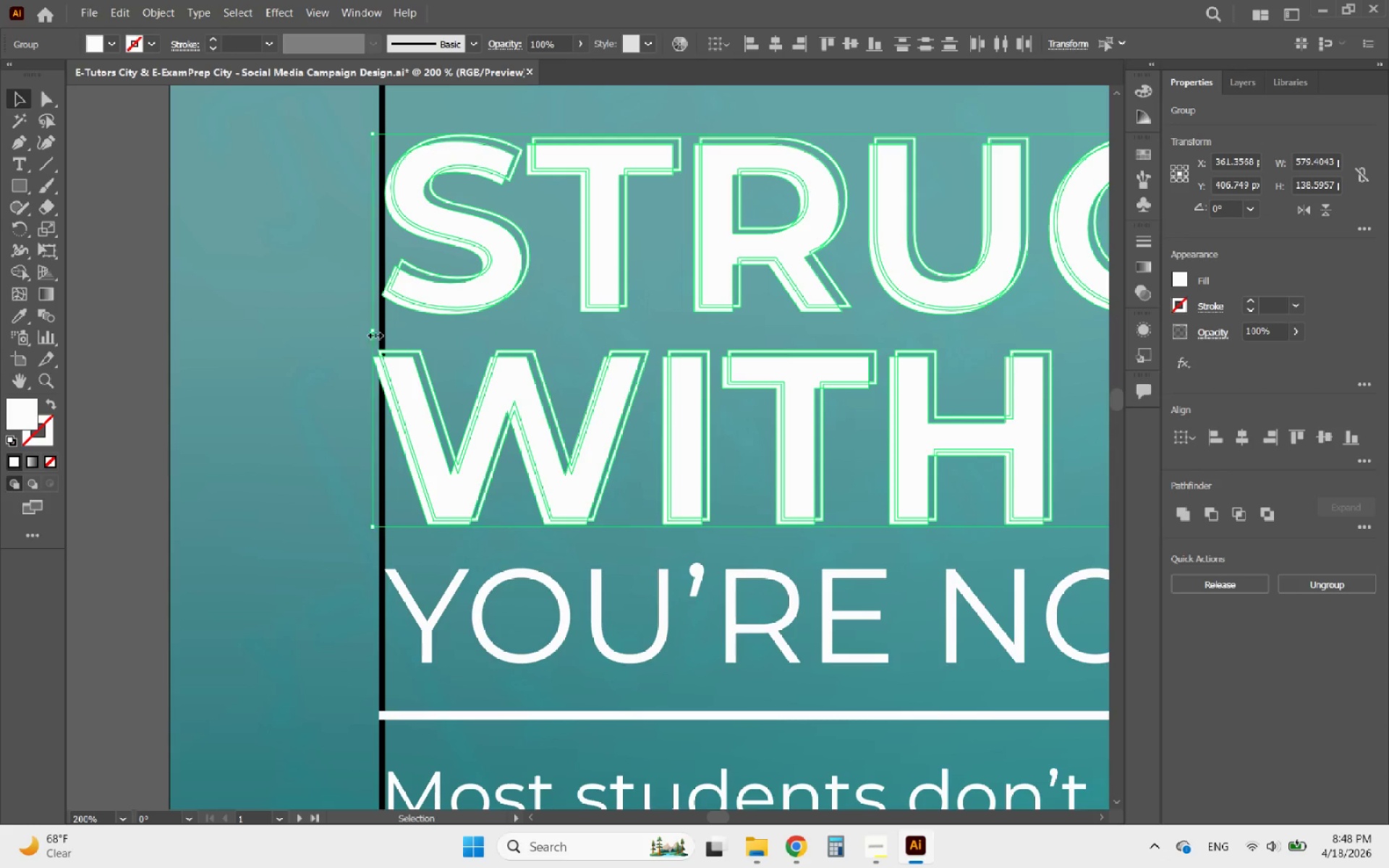 
key(Shift+ShiftLeft)
 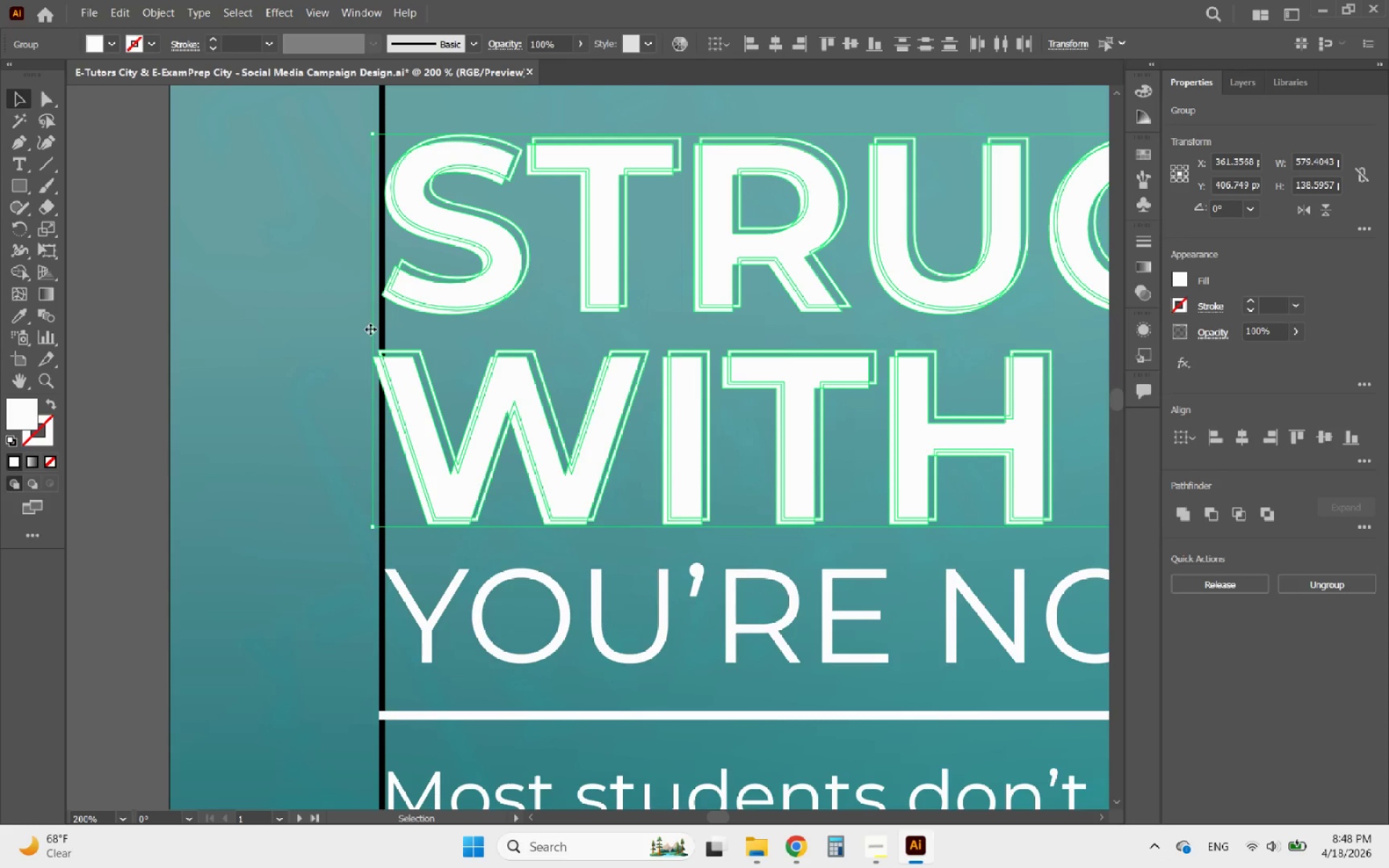 
hold_key(key=ShiftLeft, duration=1.03)
 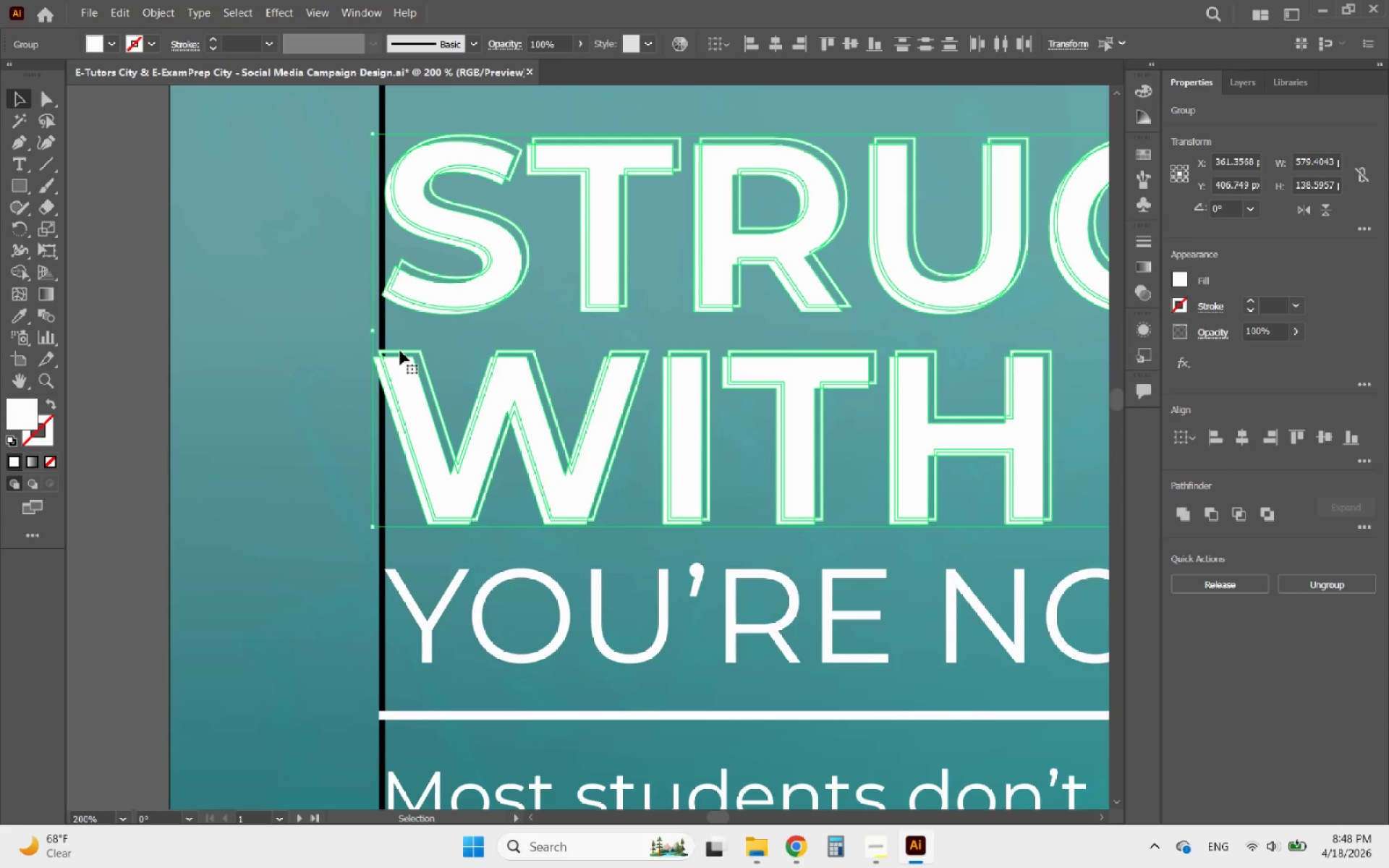 
left_click_drag(start_coordinate=[400, 351], to_coordinate=[408, 351])
 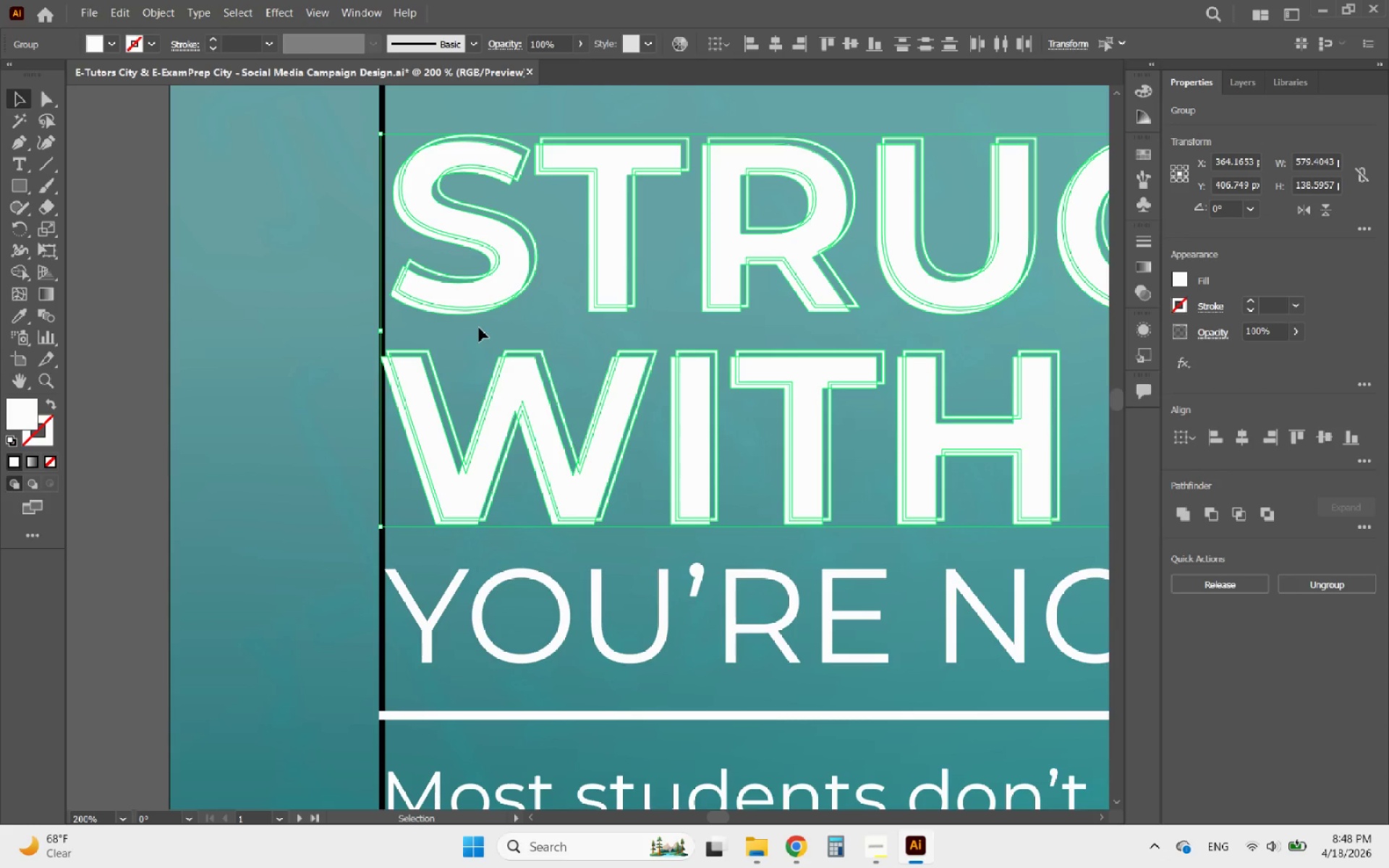 
hold_key(key=AltLeft, duration=1.19)
scroll: coordinate [406, 398], scroll_direction: down, amount: 4.0
 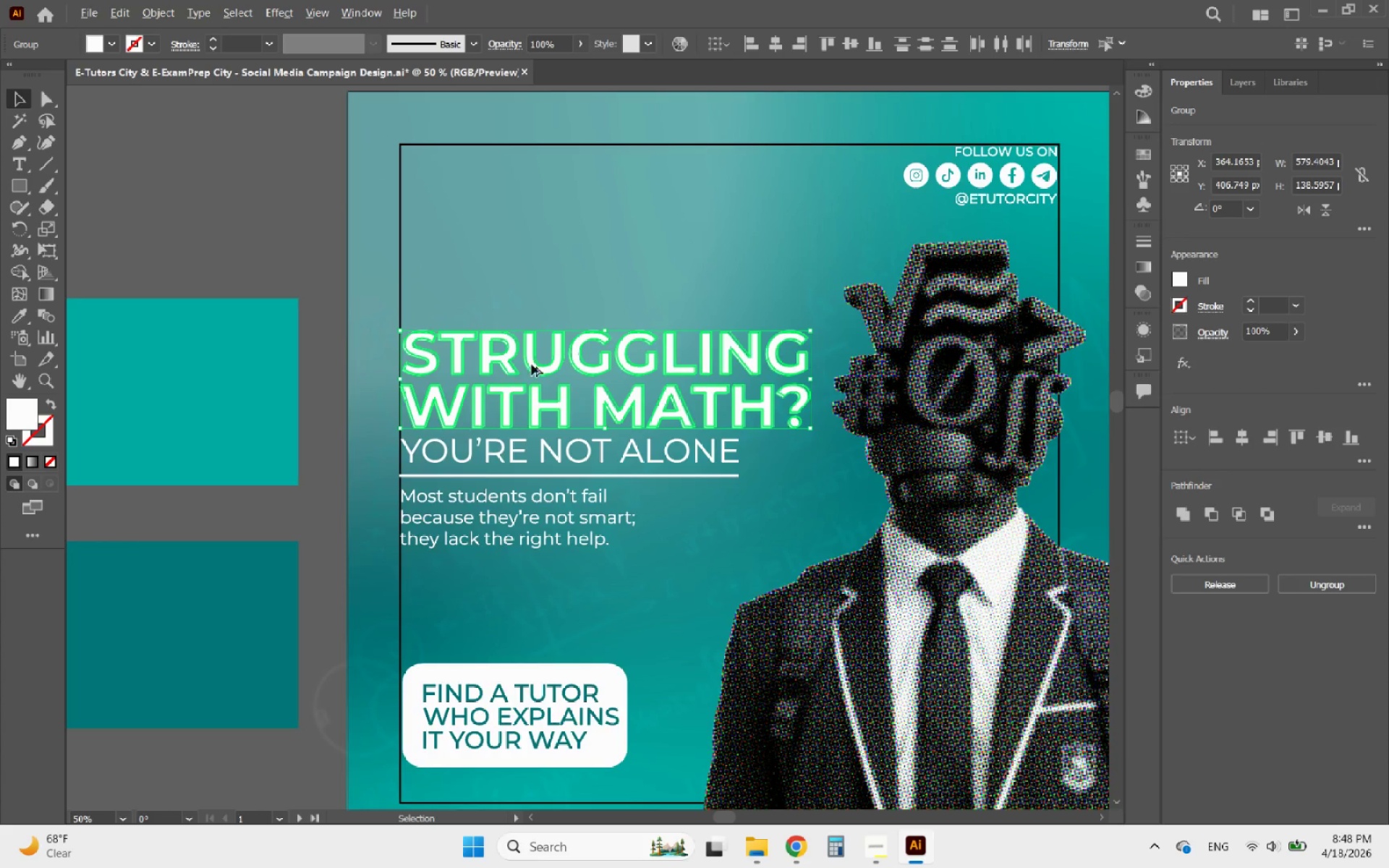 
scroll: coordinate [533, 363], scroll_direction: up, amount: 2.0
 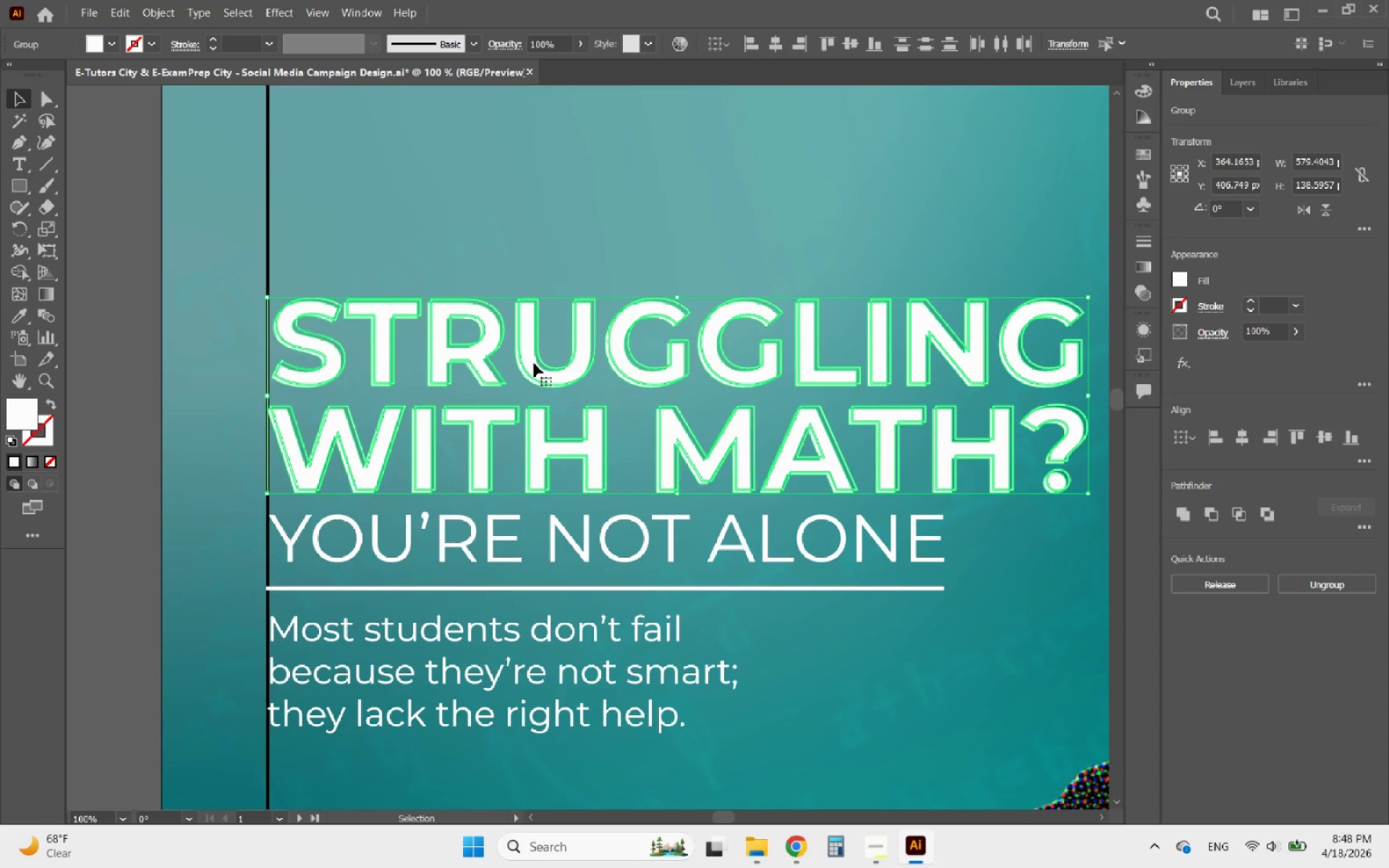 
key(ArrowLeft)
 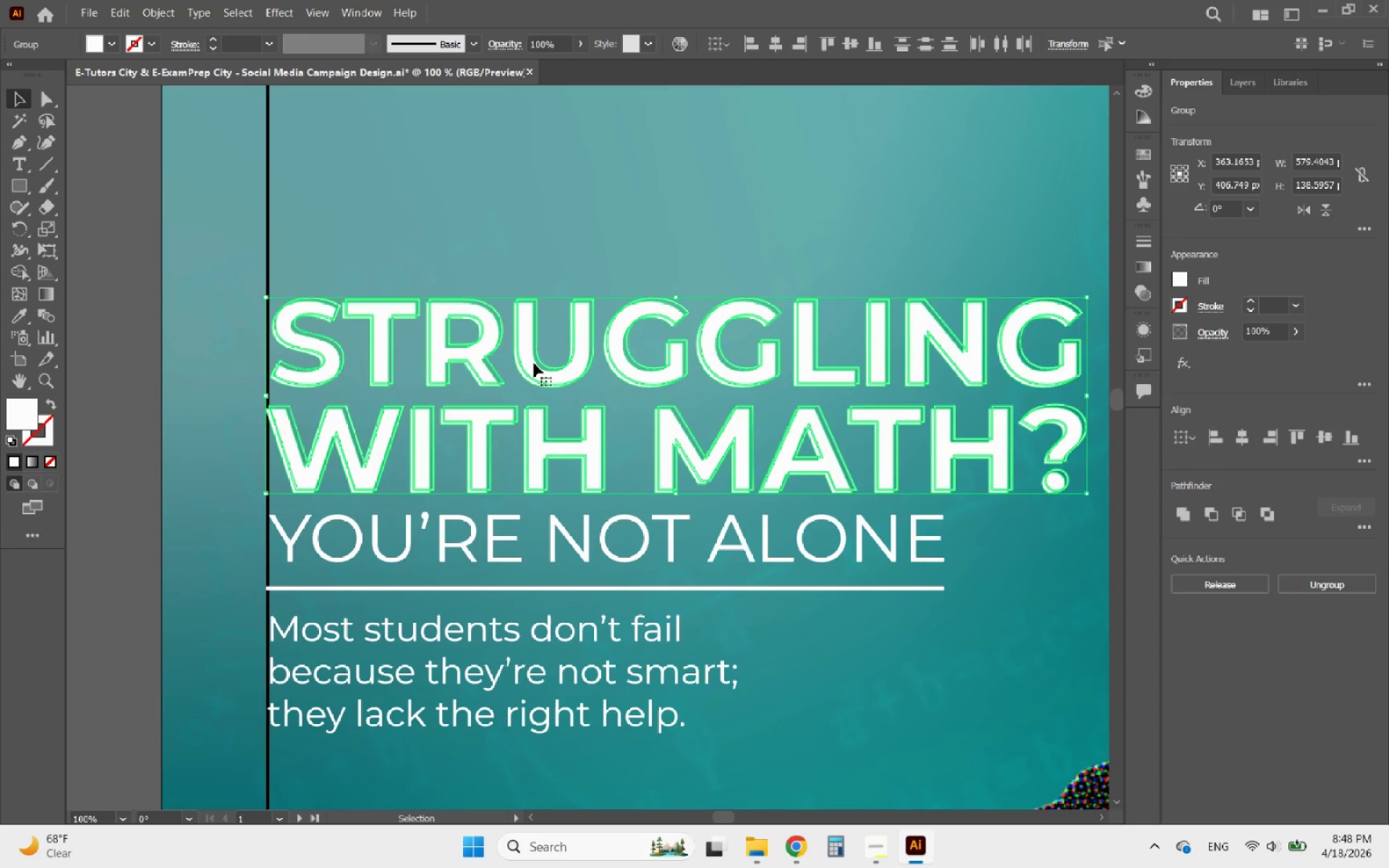 
key(ArrowLeft)
 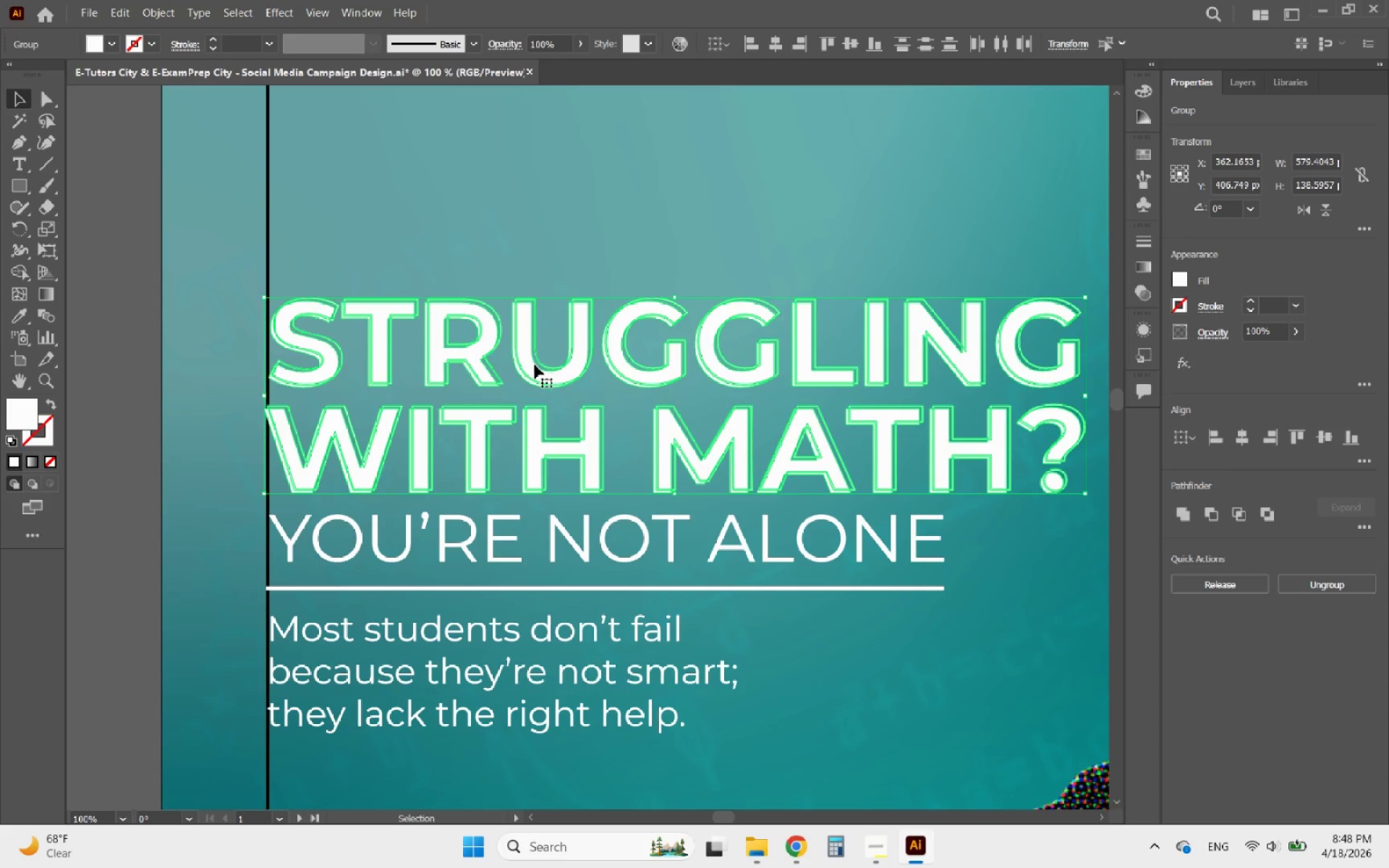 
hold_key(key=AltLeft, duration=0.65)
scroll: coordinate [475, 454], scroll_direction: down, amount: 3.0
 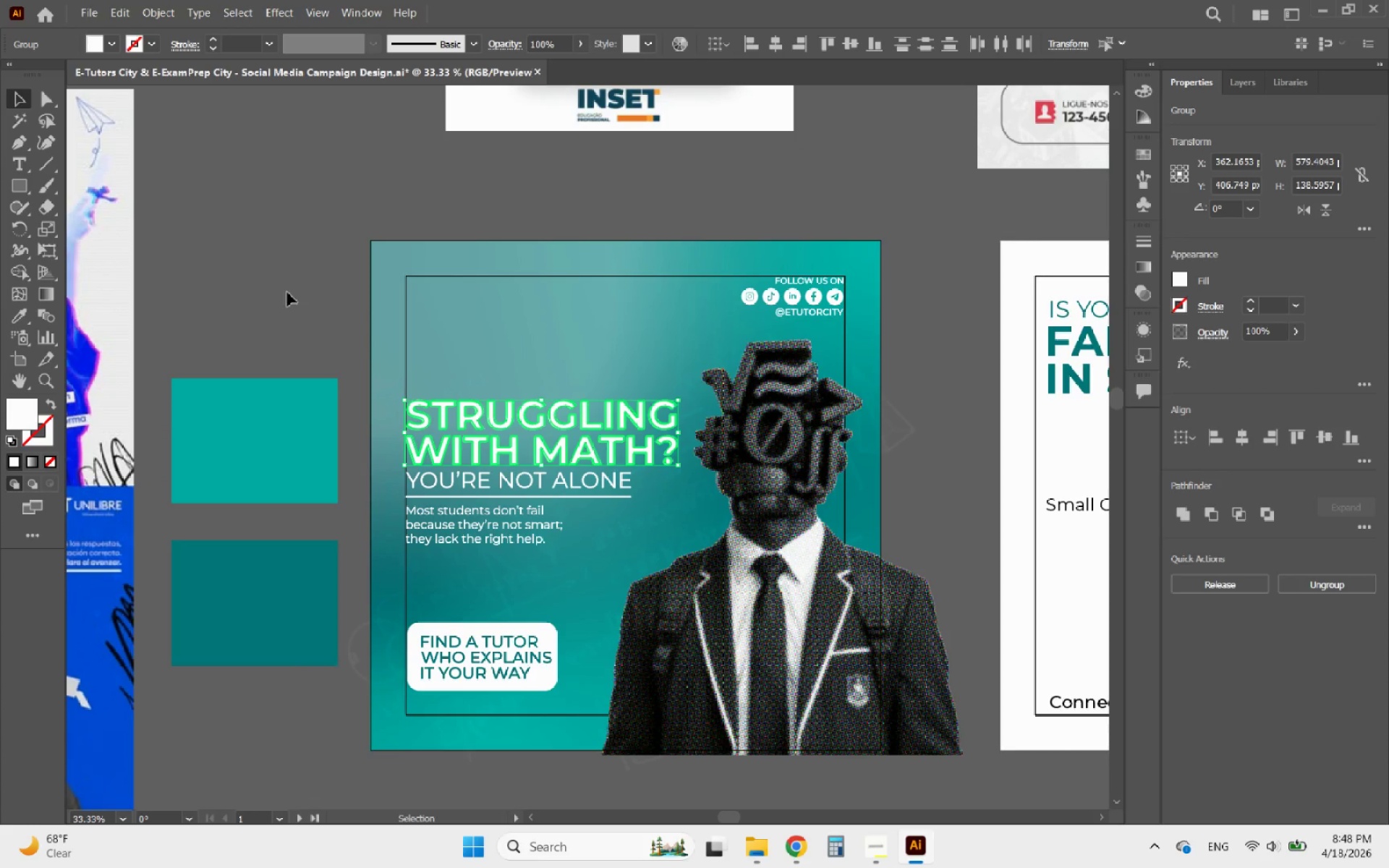 
left_click([302, 289])
 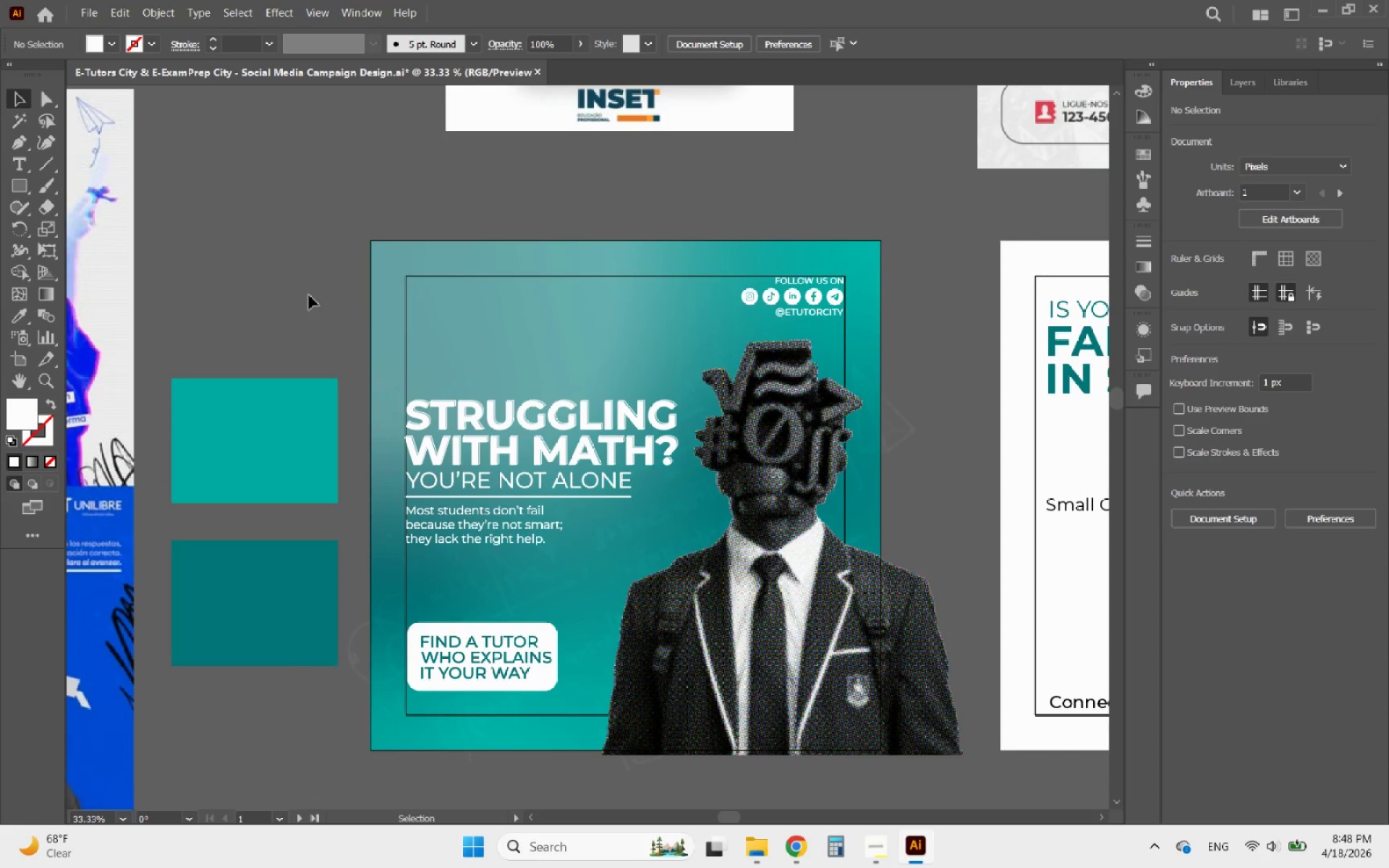 
hold_key(key=AltLeft, duration=0.63)
 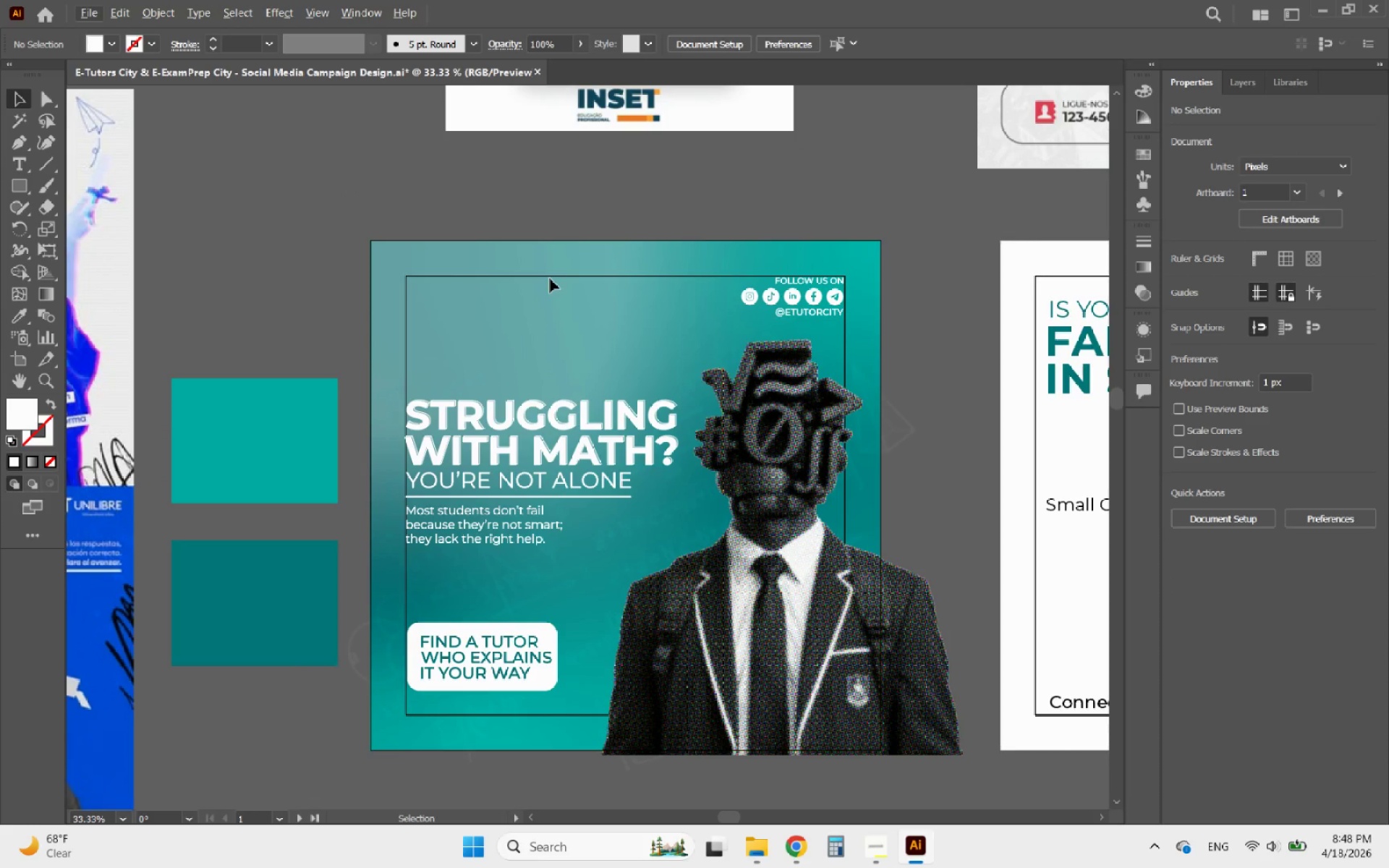 
left_click([558, 276])
 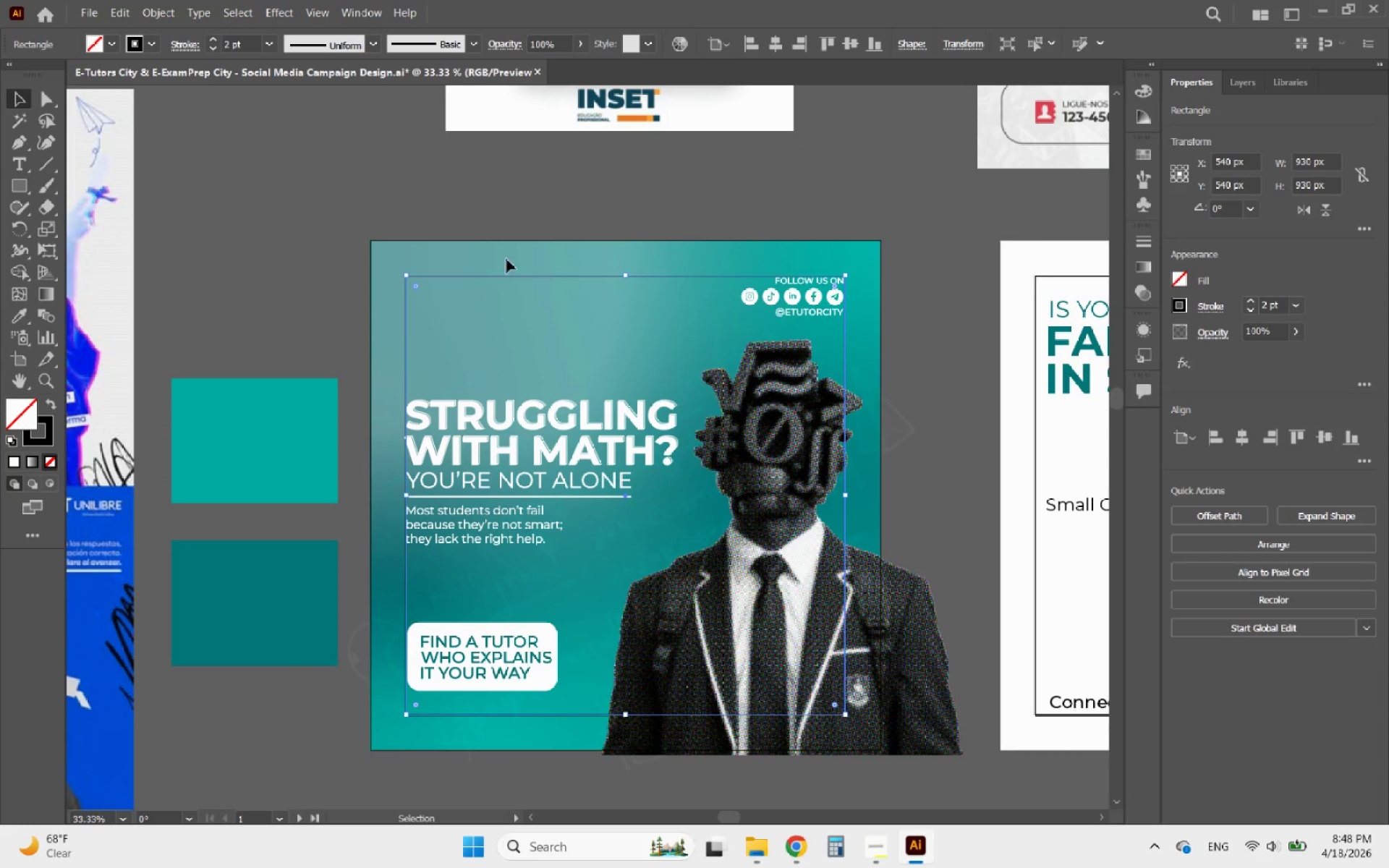 
left_click([441, 205])
 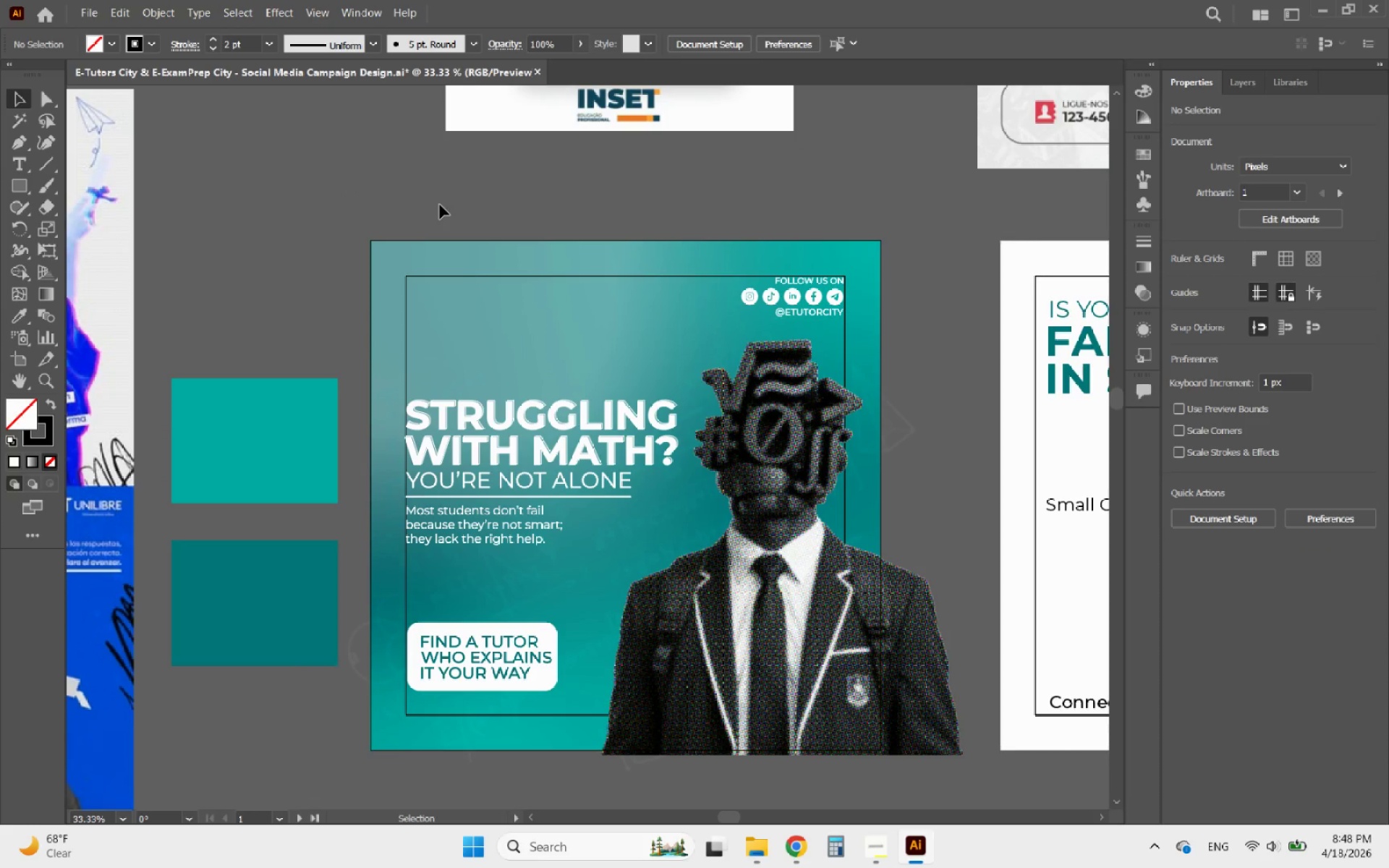 
hold_key(key=AltLeft, duration=0.92)
scroll: coordinate [392, 319], scroll_direction: down, amount: 4.0
 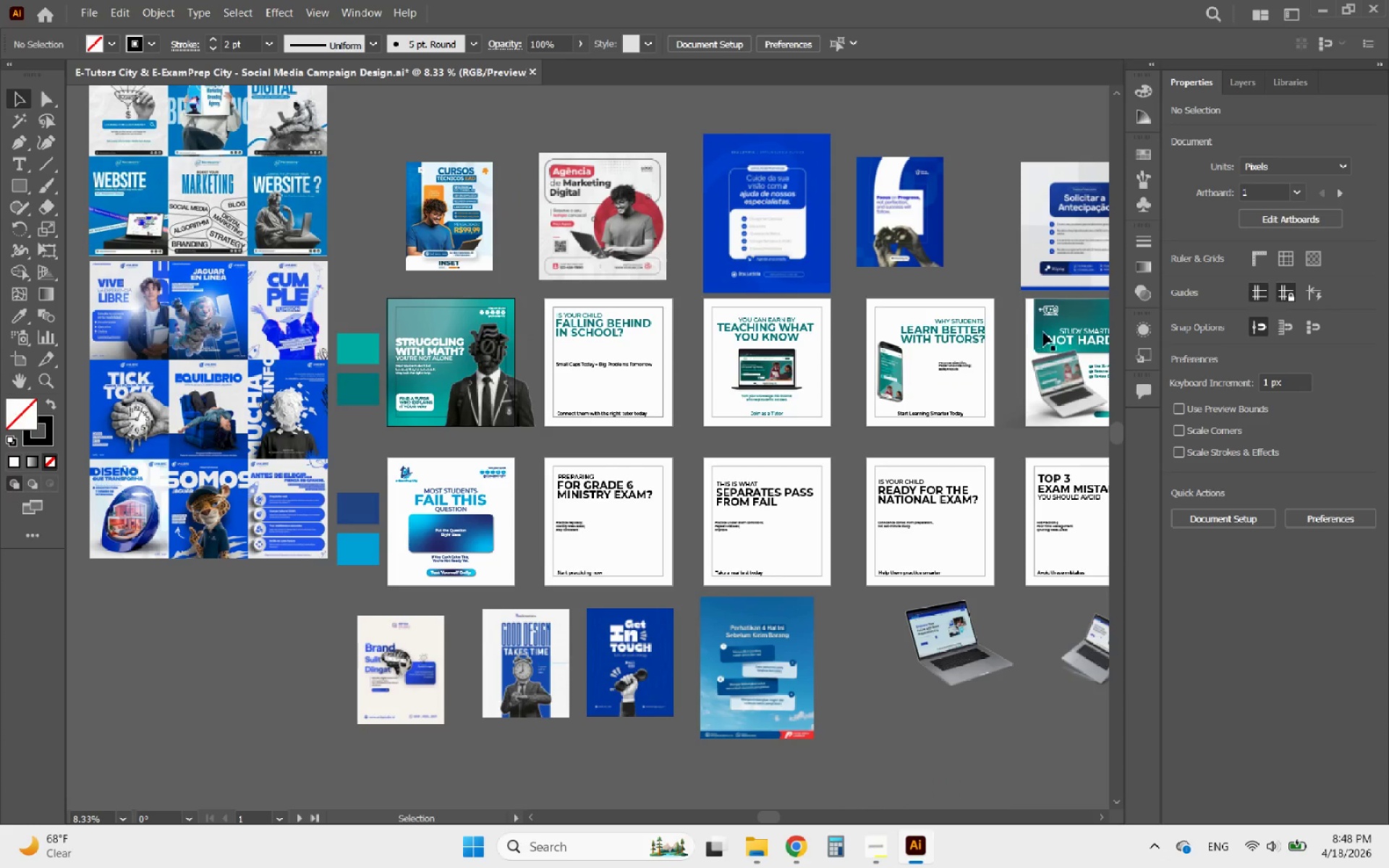 
left_click([1057, 312])
 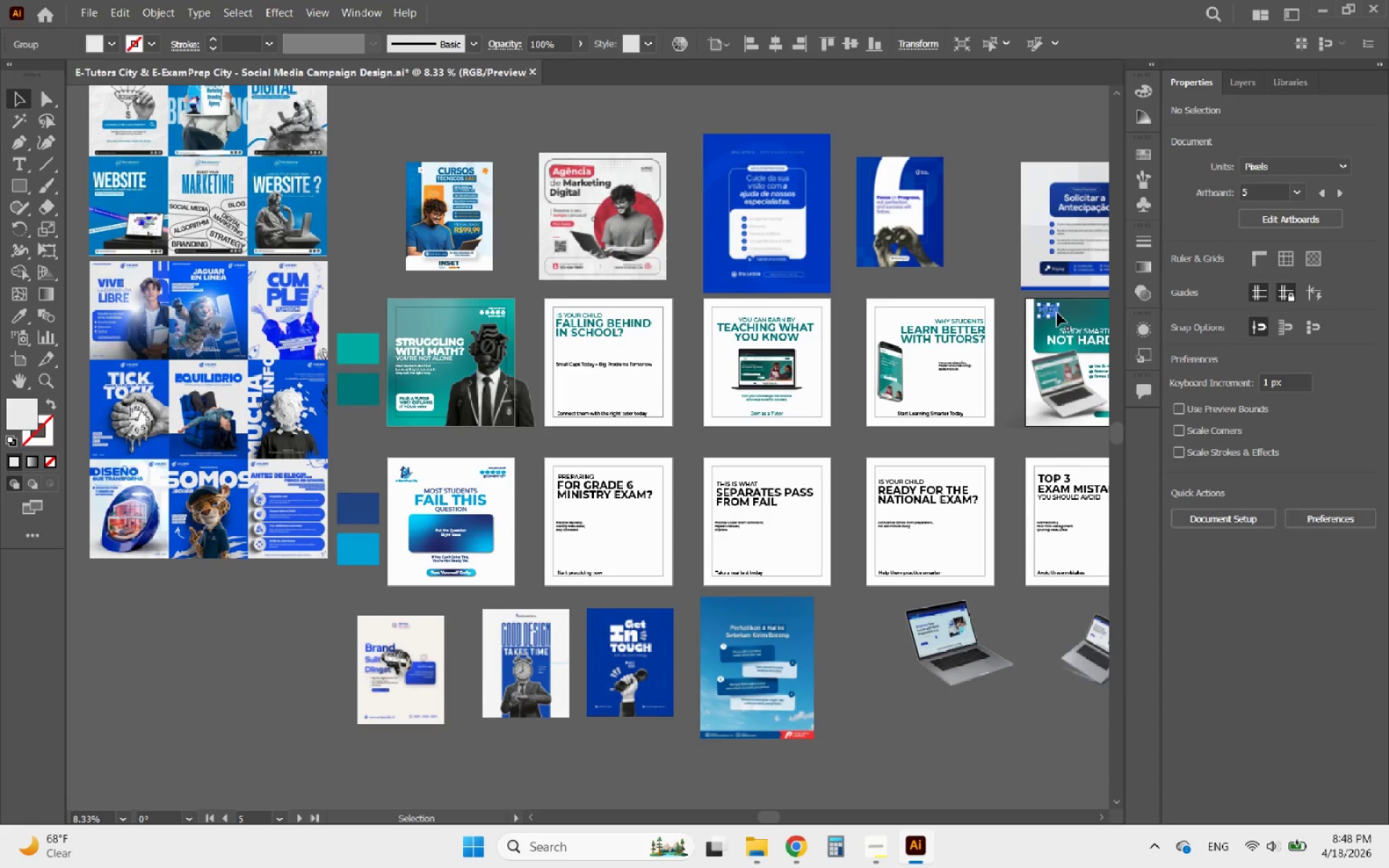 
hold_key(key=AltLeft, duration=5.17)
left_click_drag(start_coordinate=[1051, 310], to_coordinate=[409, 318])
 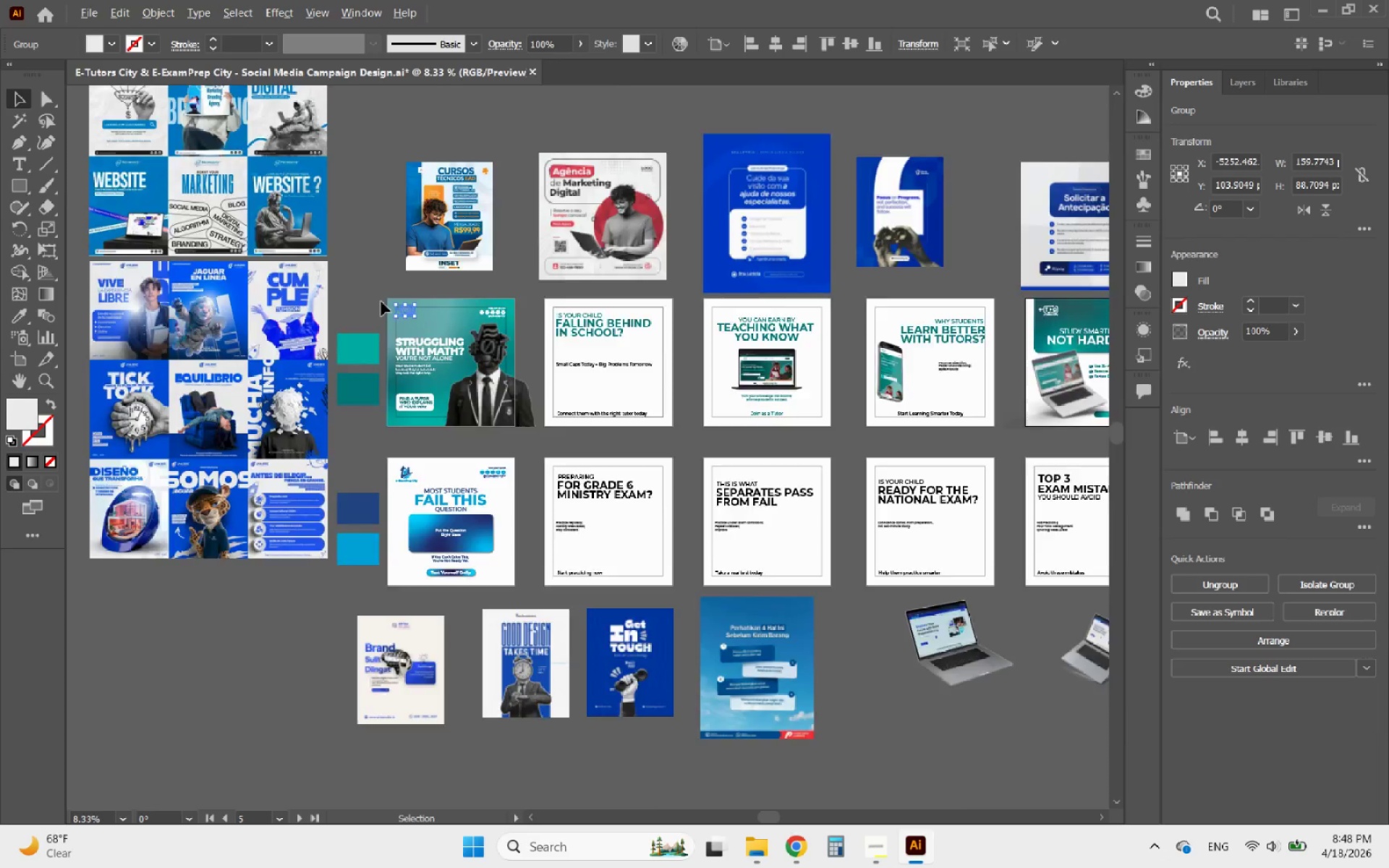 
hold_key(key=ShiftLeft, duration=1.13)
 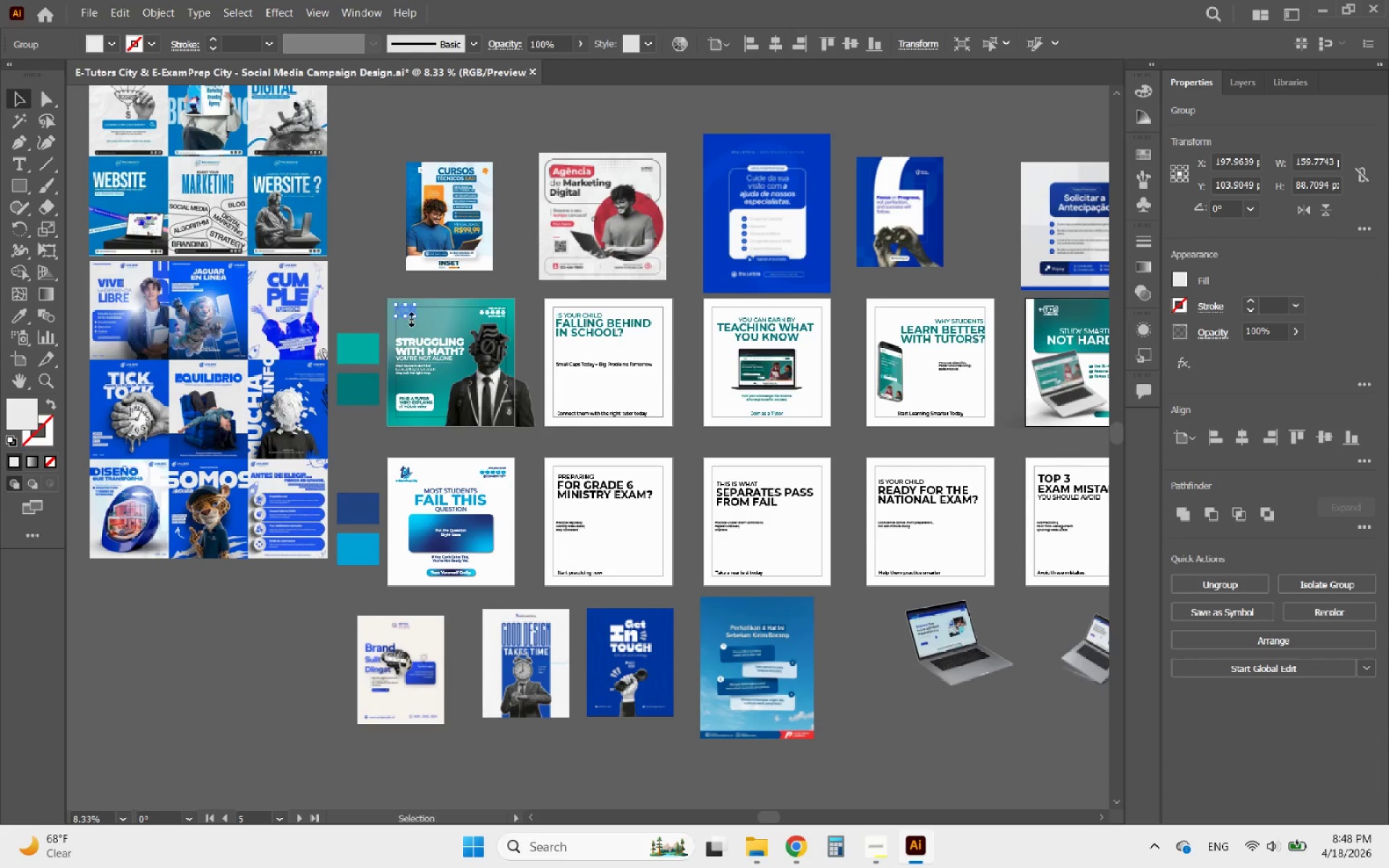 
hold_key(key=AltLeft, duration=0.99)
scroll: coordinate [532, 346], scroll_direction: up, amount: 7.0
 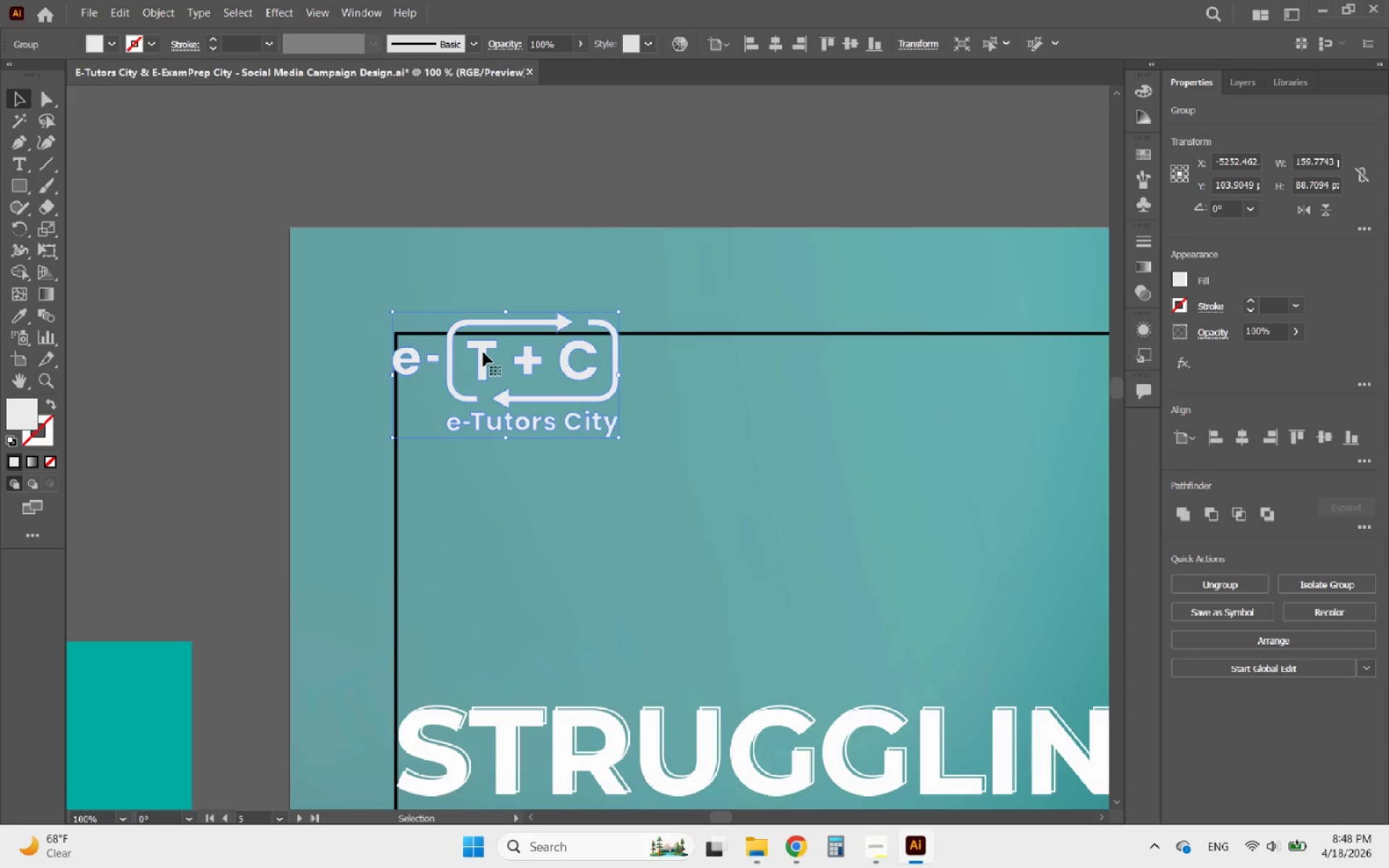 
left_click_drag(start_coordinate=[483, 352], to_coordinate=[487, 369])
 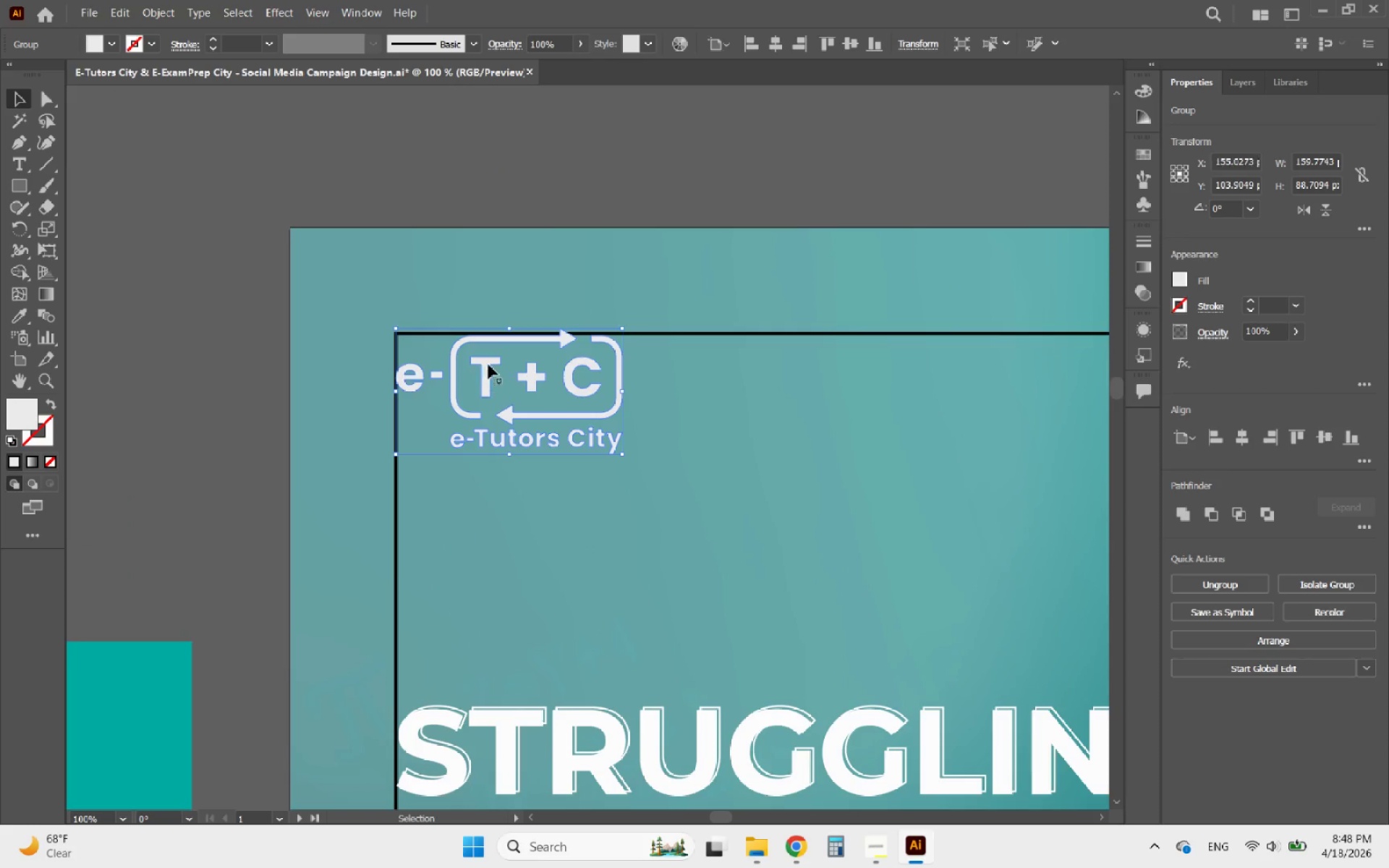 
hold_key(key=AltLeft, duration=1.31)
scroll: coordinate [517, 325], scroll_direction: down, amount: 2.0
 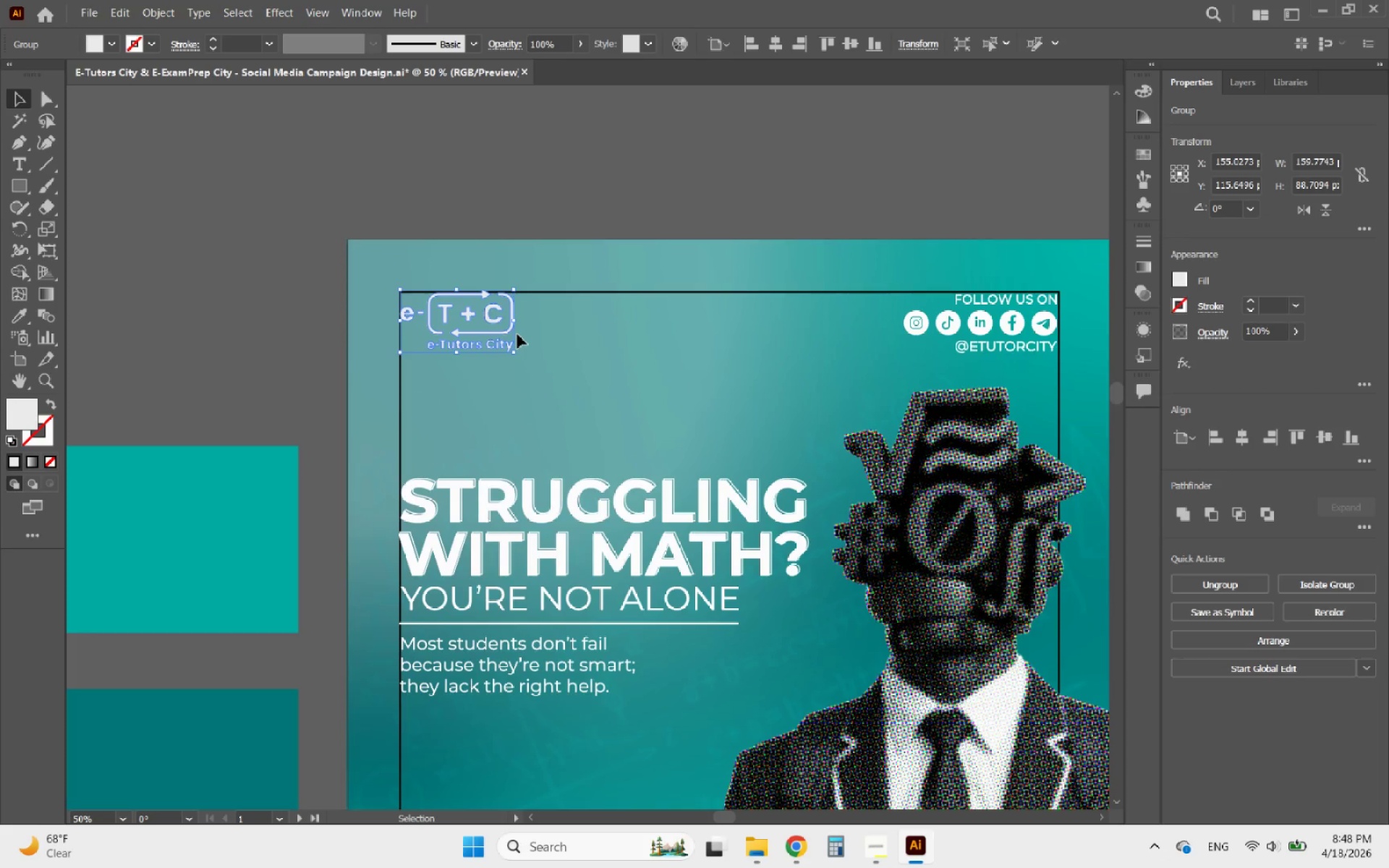 
hold_key(key=ShiftLeft, duration=2.17)
left_click_drag(start_coordinate=[517, 352], to_coordinate=[524, 362])
 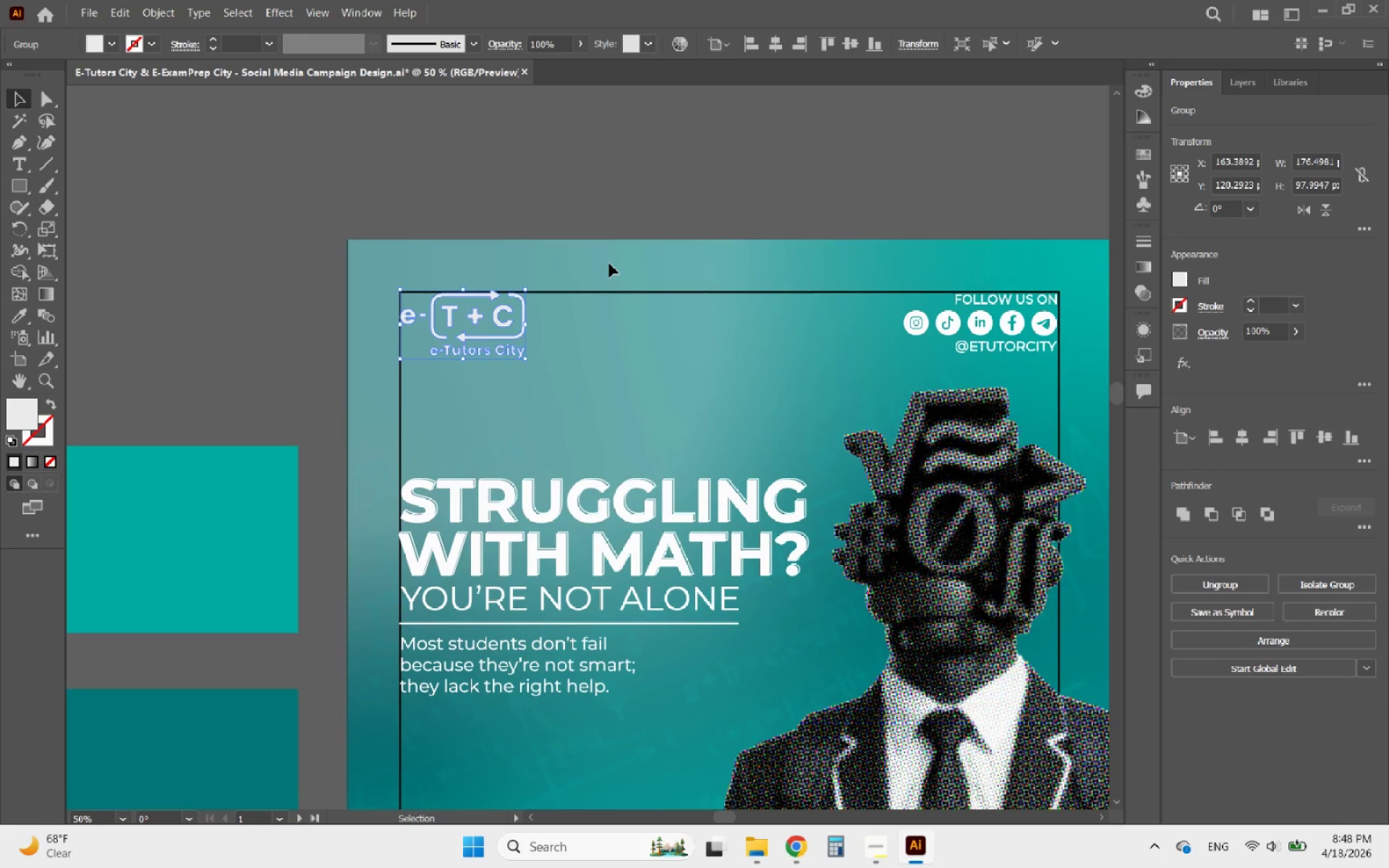 
left_click([609, 263])
 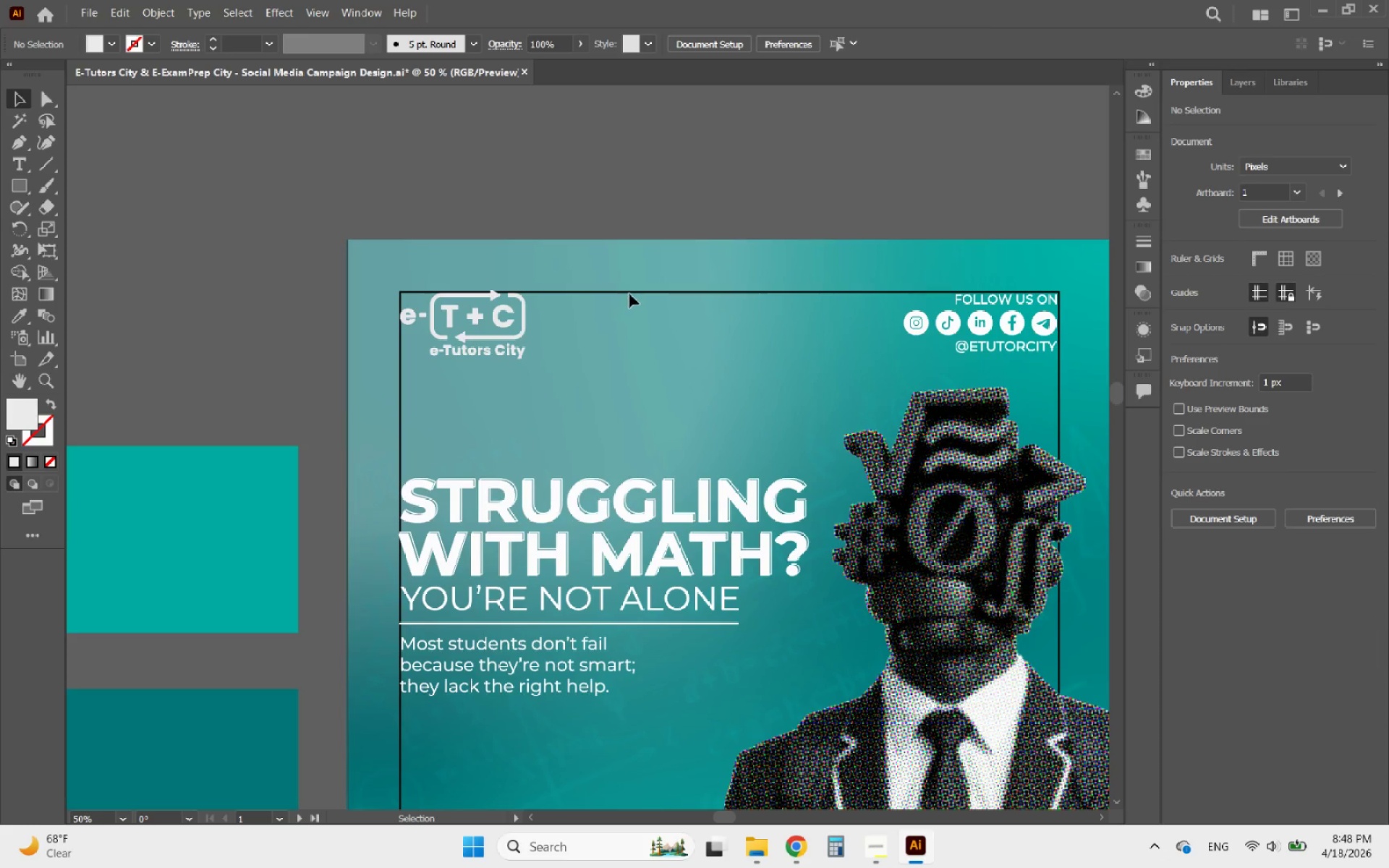 
left_click([632, 292])
 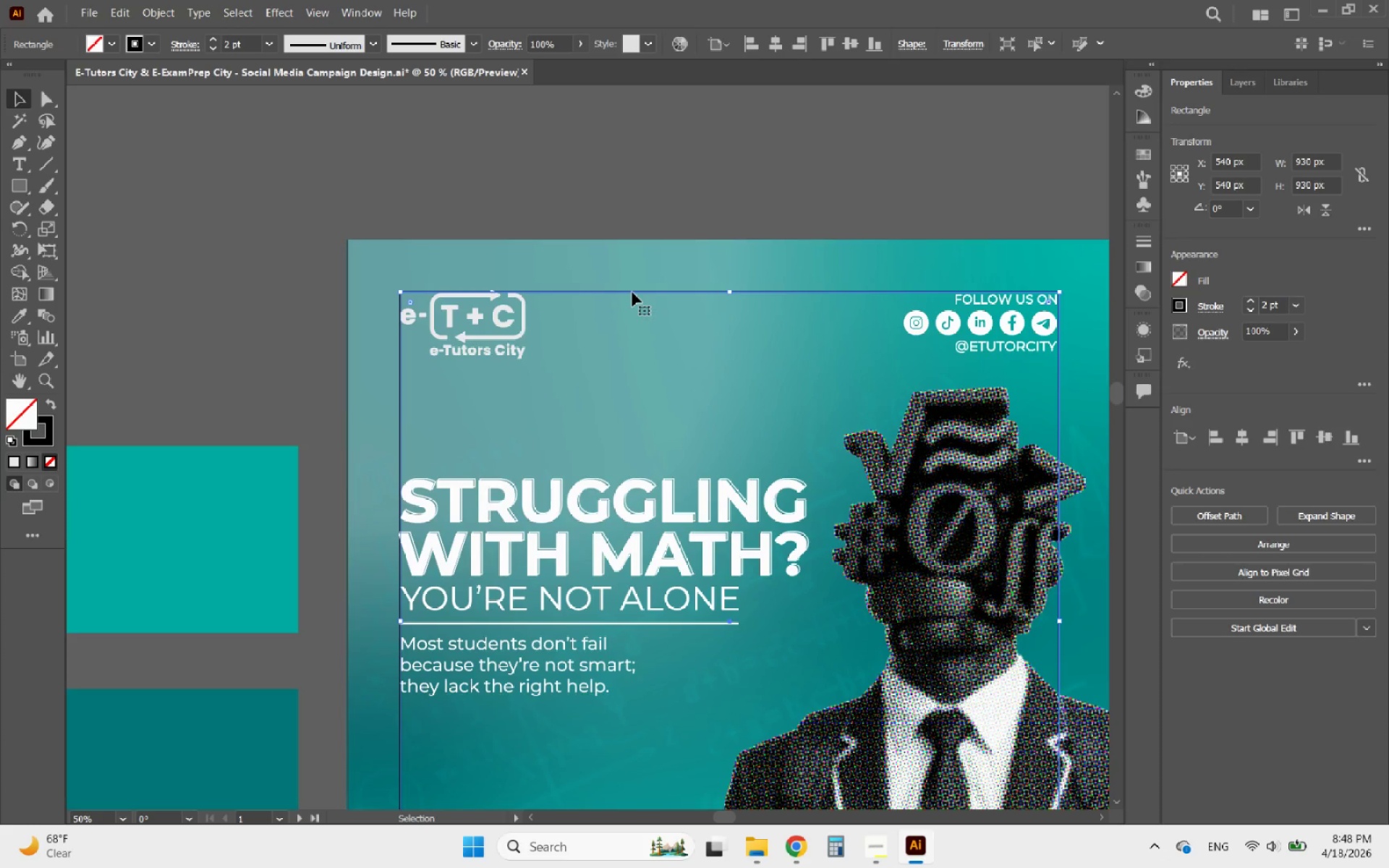 
key(Delete)
 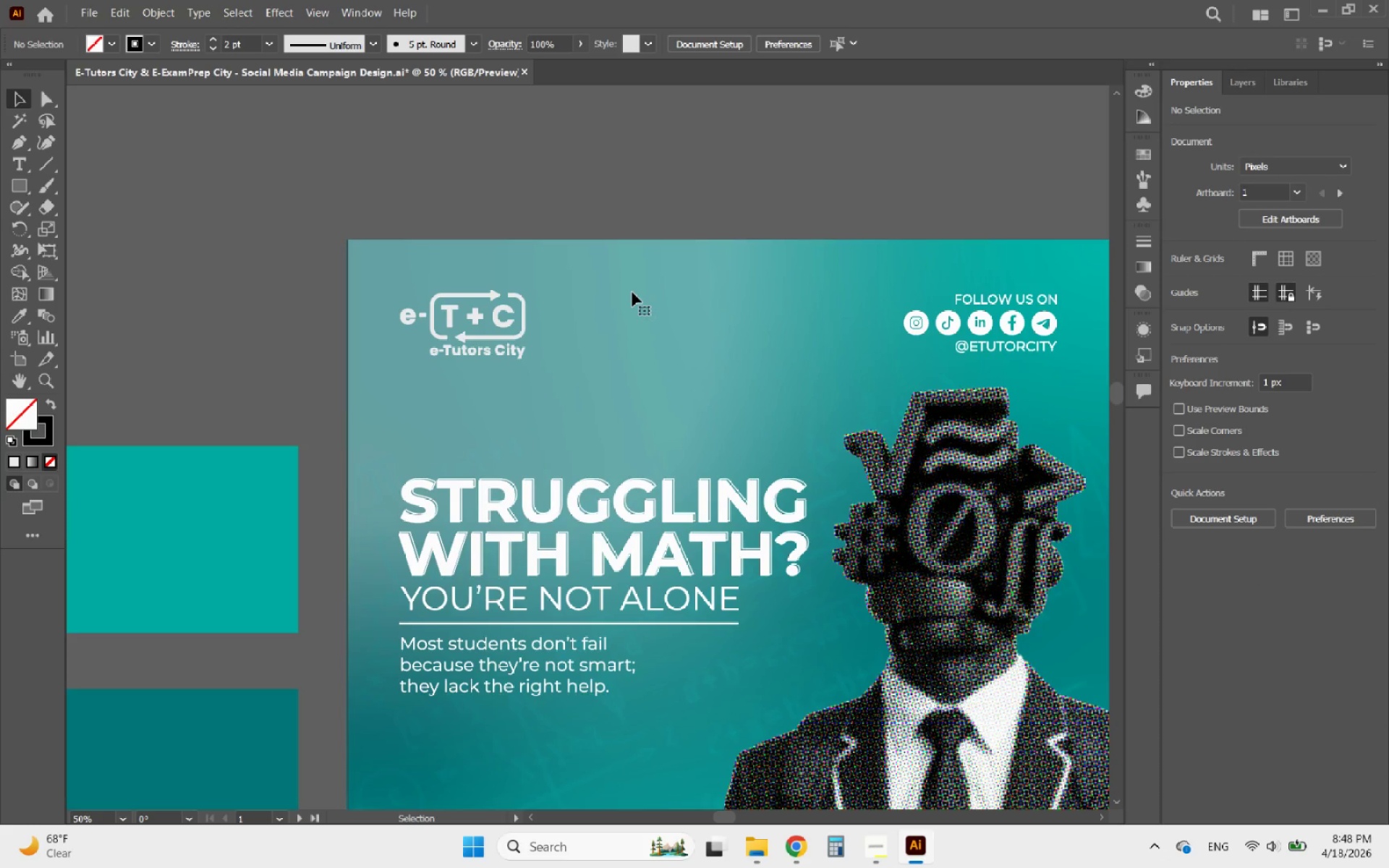 
hold_key(key=AltLeft, duration=1.04)
scroll: coordinate [324, 207], scroll_direction: down, amount: 2.0
 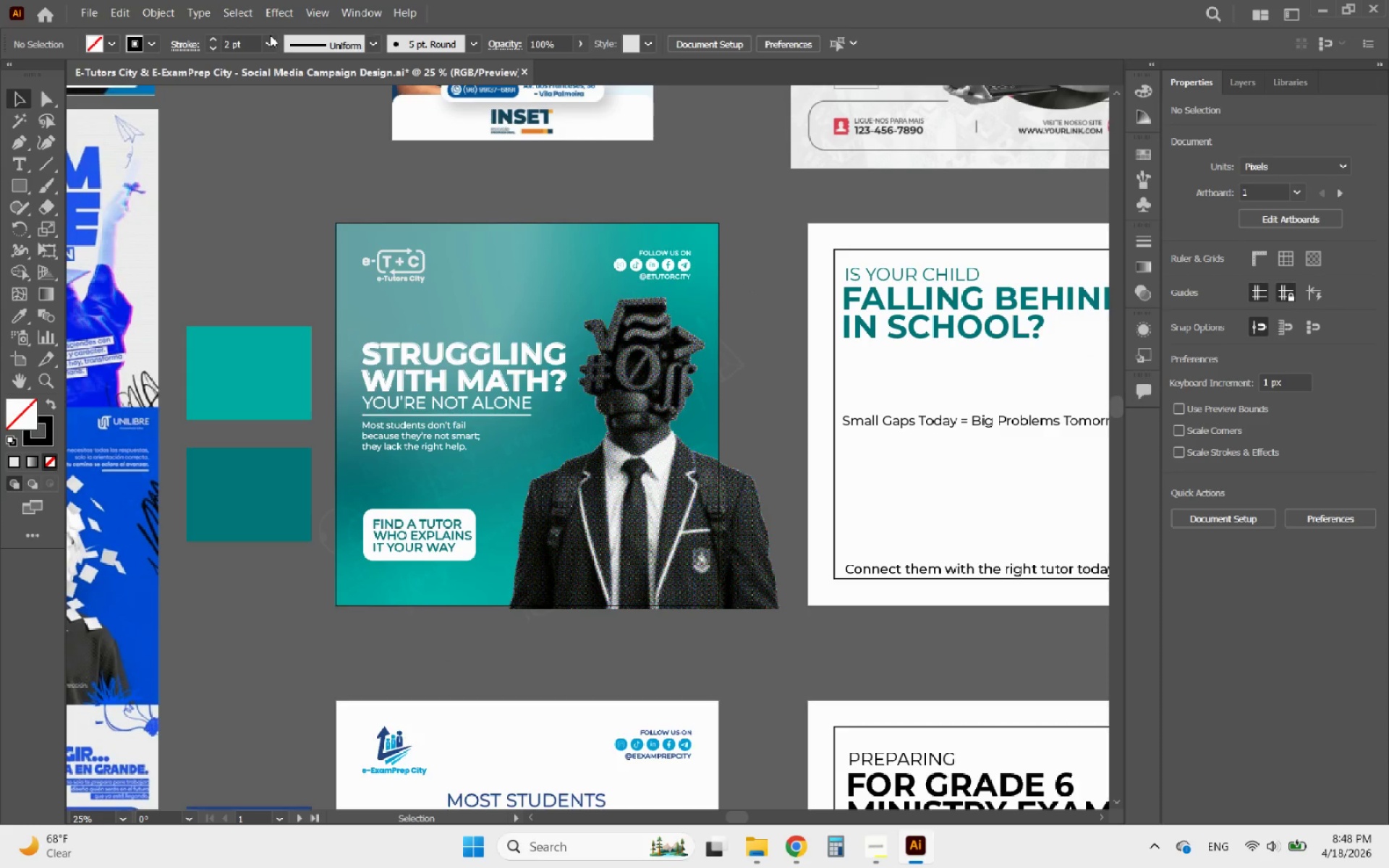 
left_click([267, 12])
 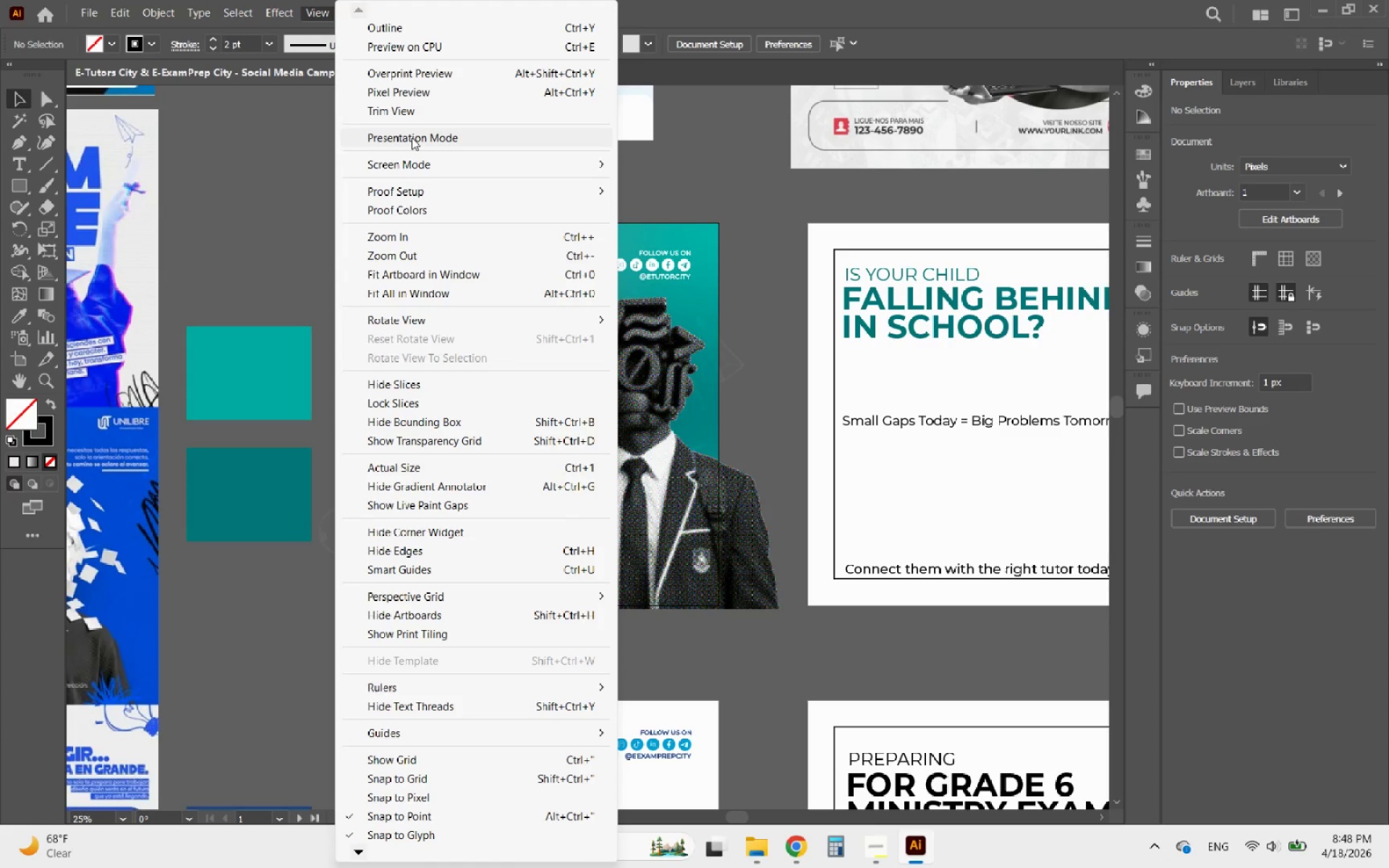 
left_click([421, 137])
 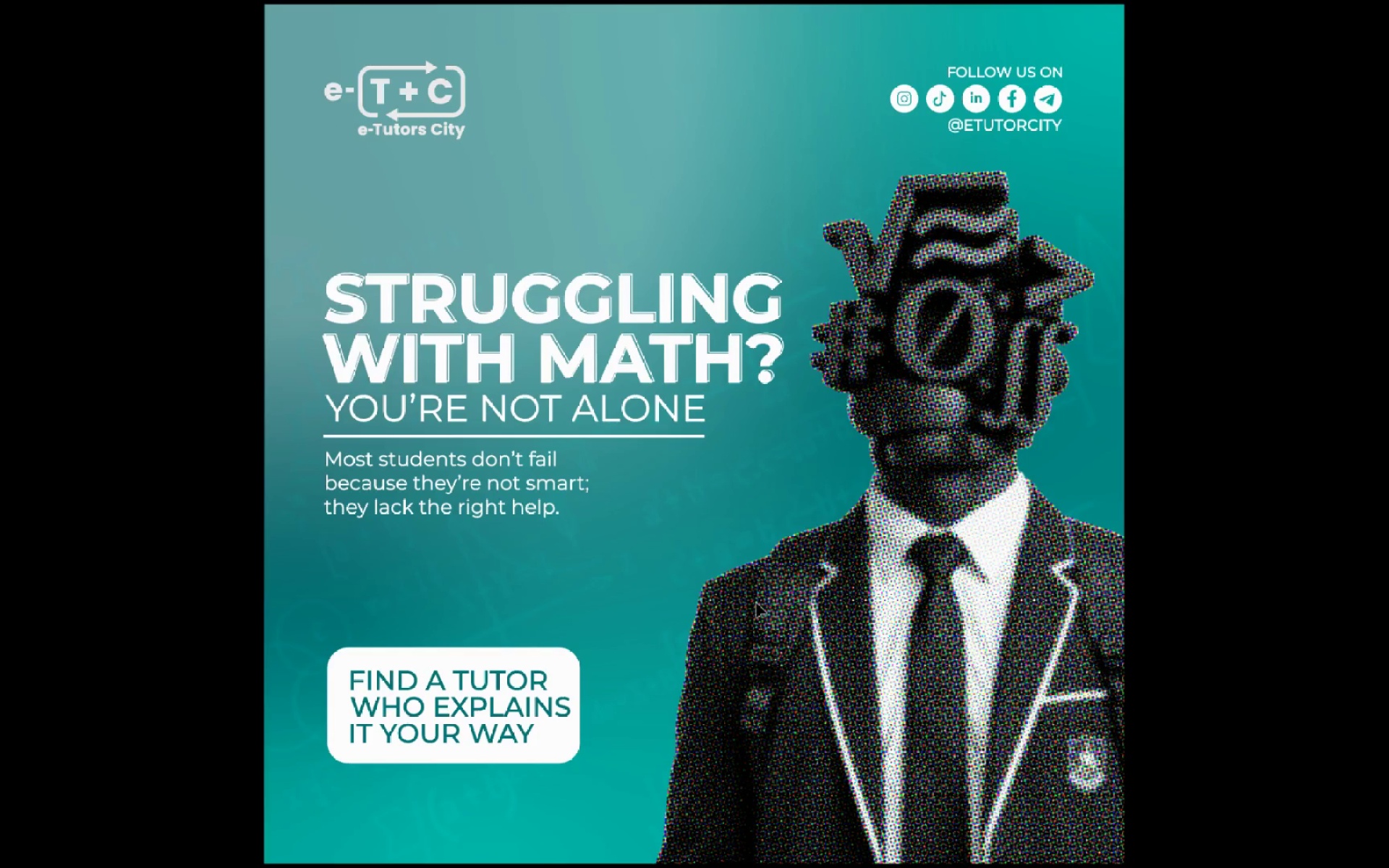 
wait(7.8)
 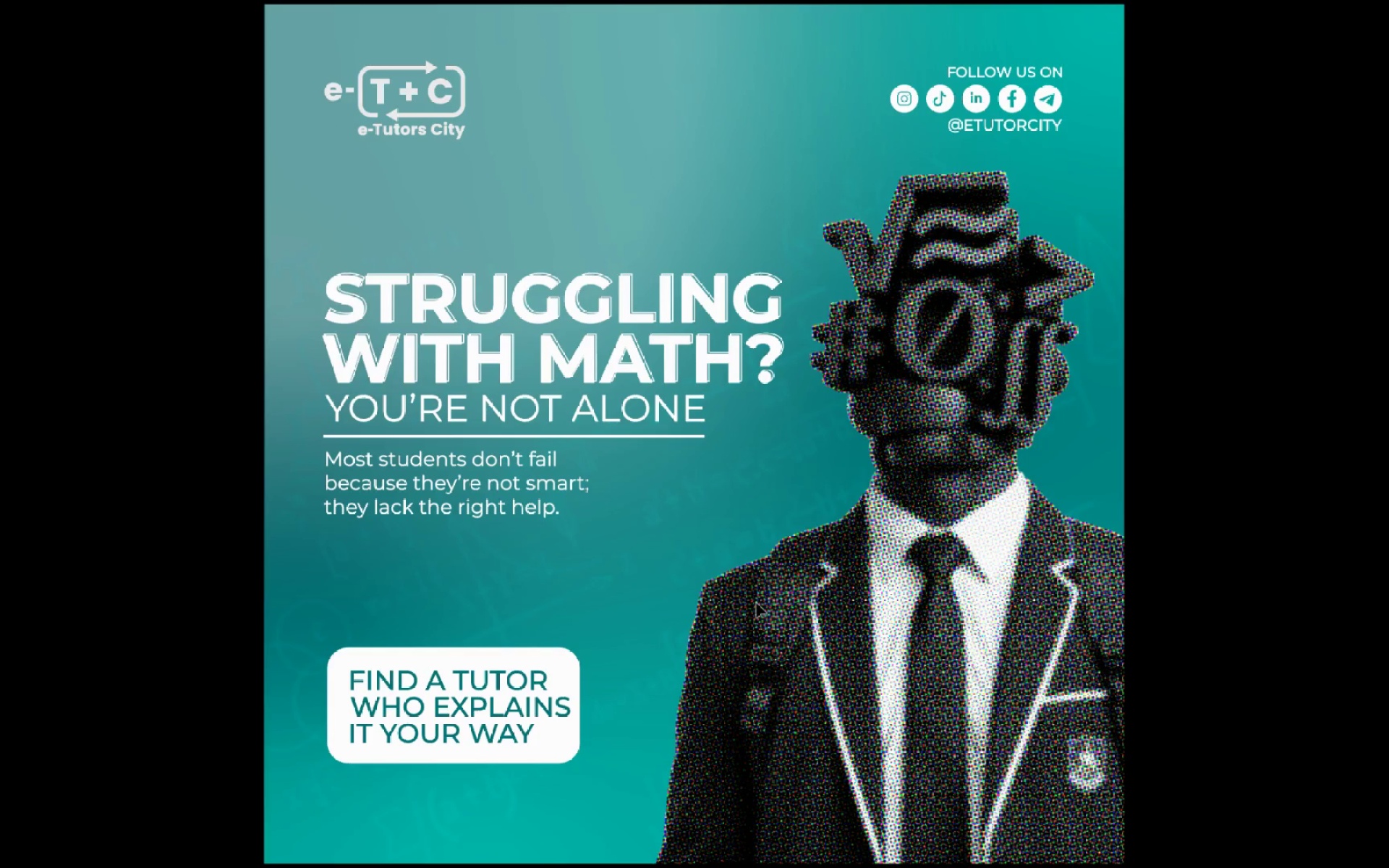 
key(Escape)
 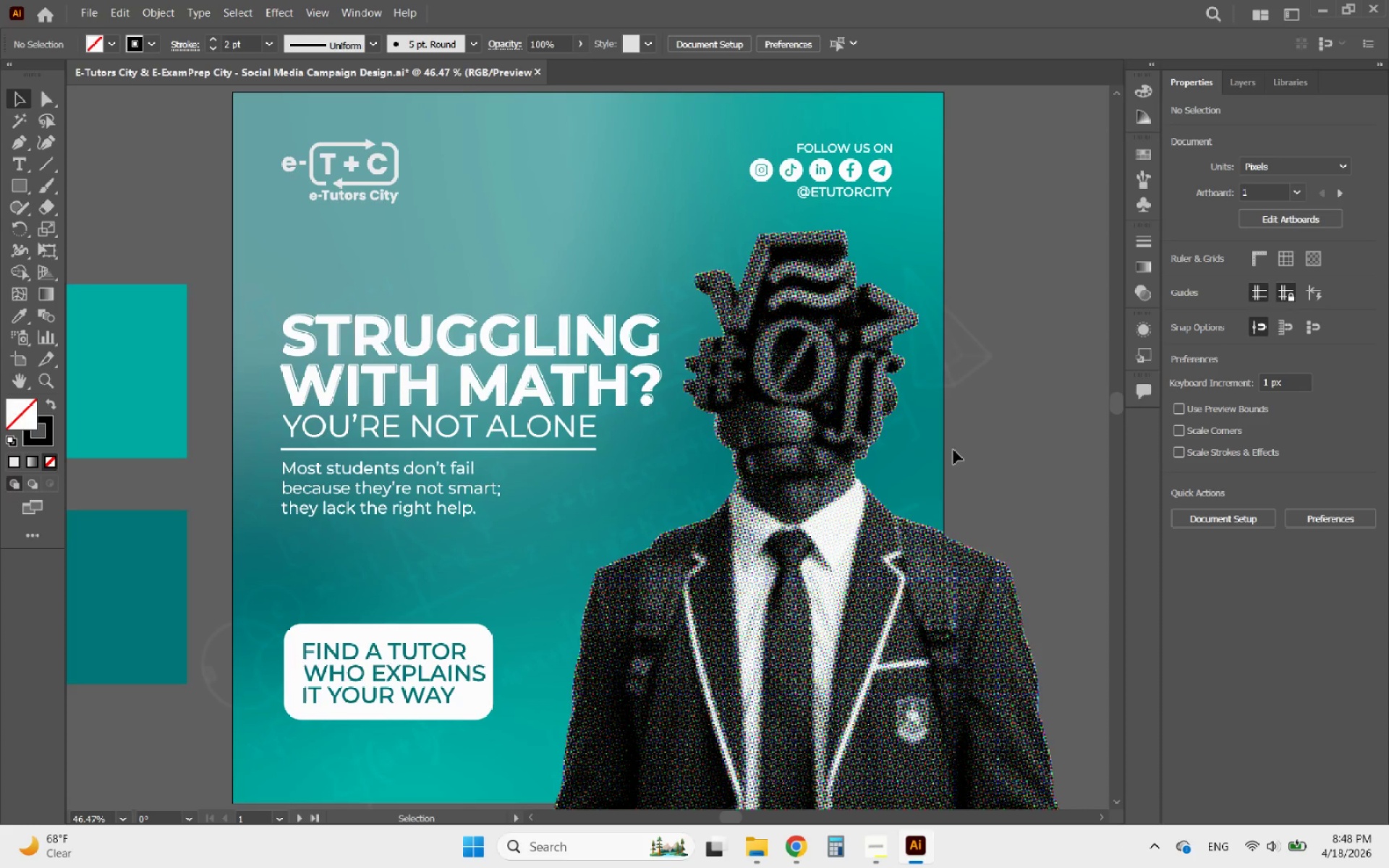 
left_click([982, 337])
 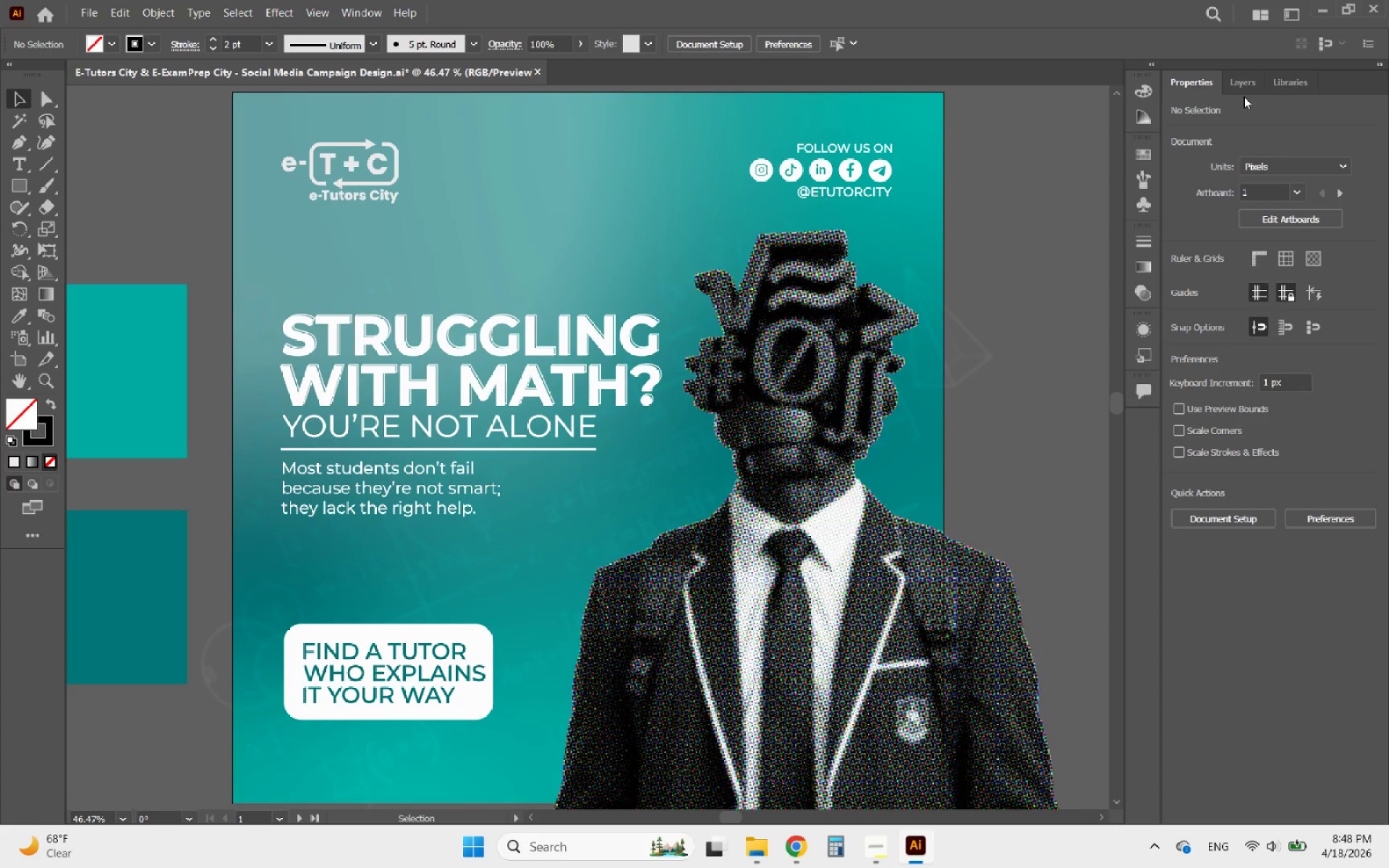 
left_click([1244, 83])
 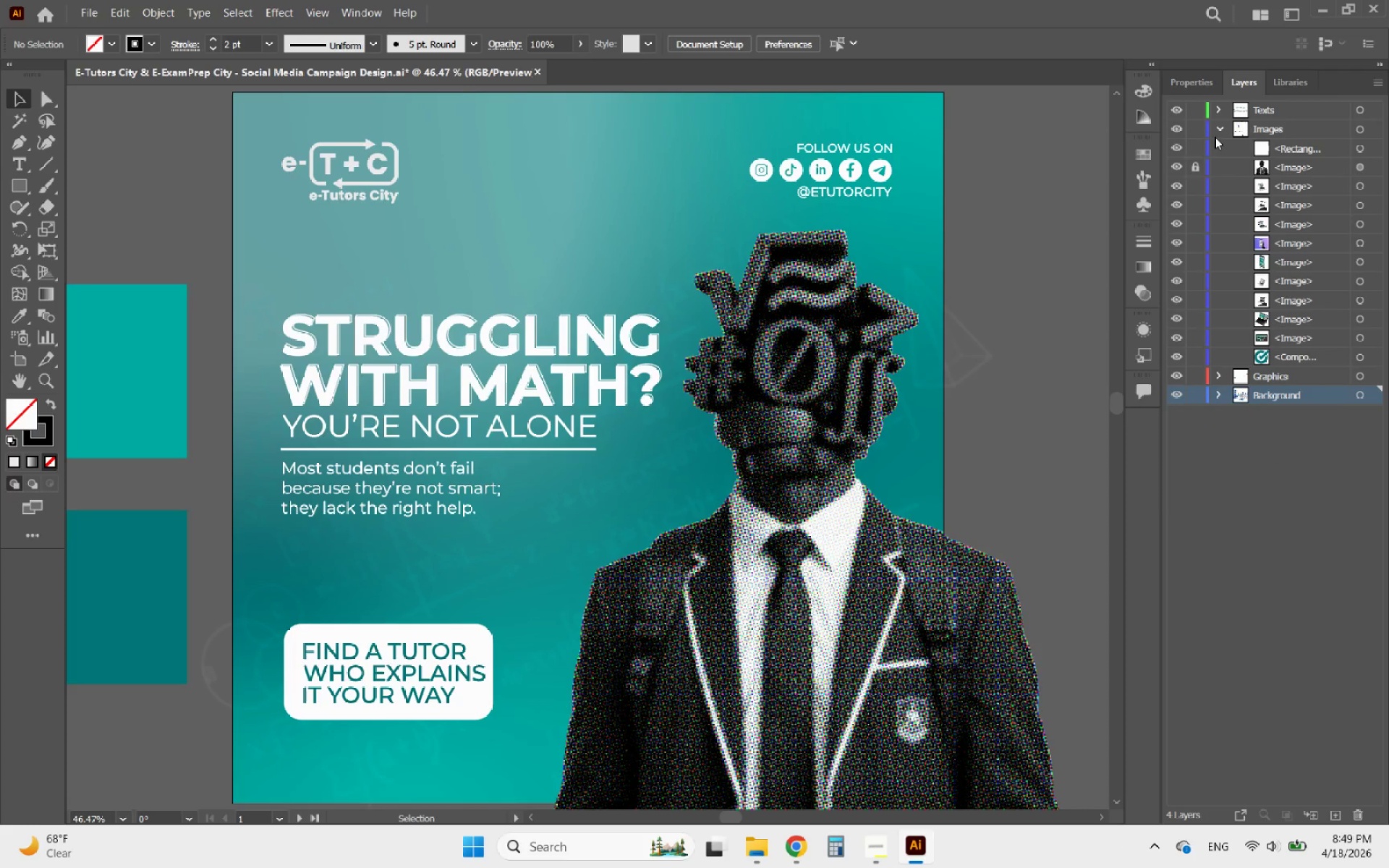 
left_click([1219, 127])
 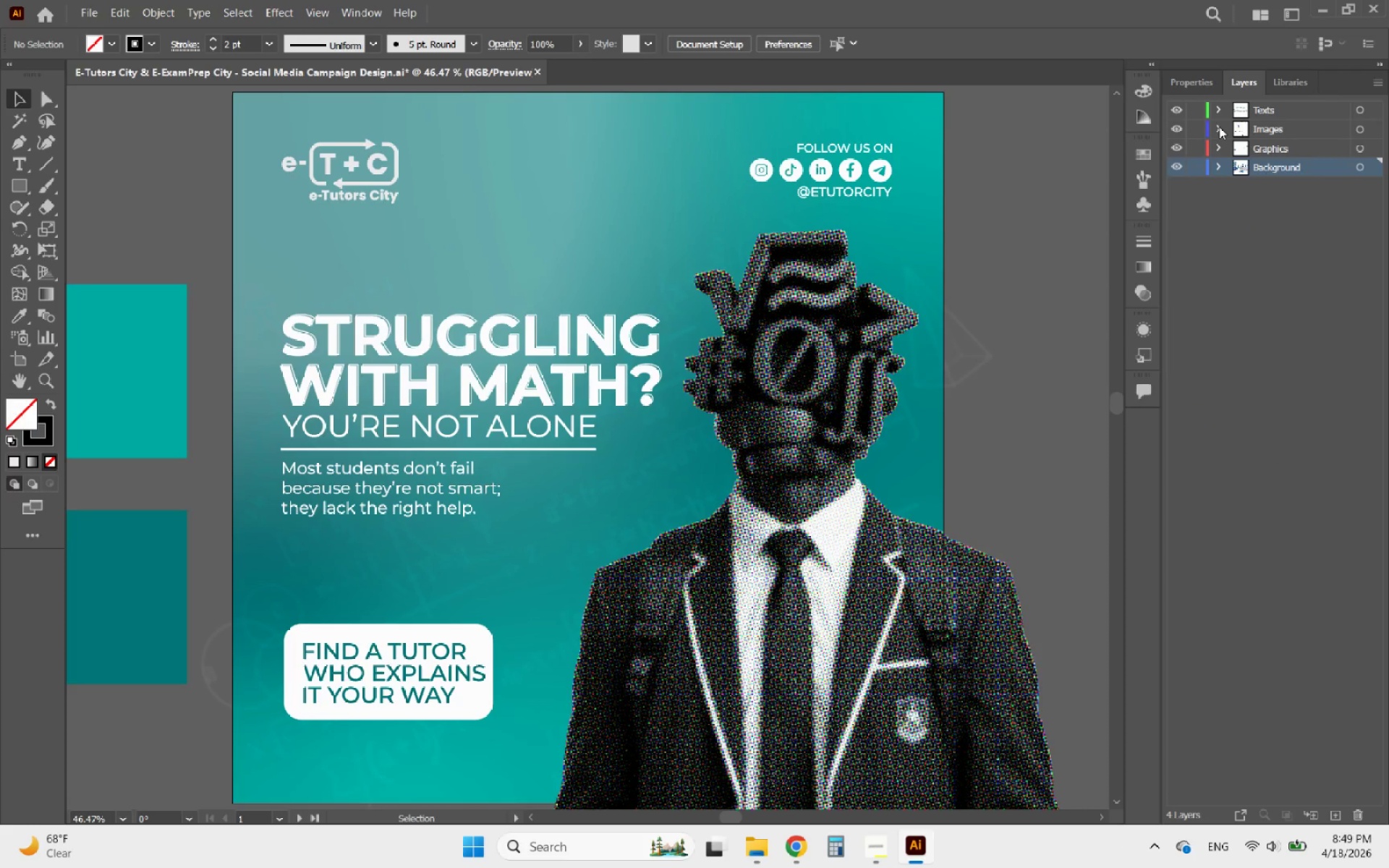 
left_click([1219, 127])
 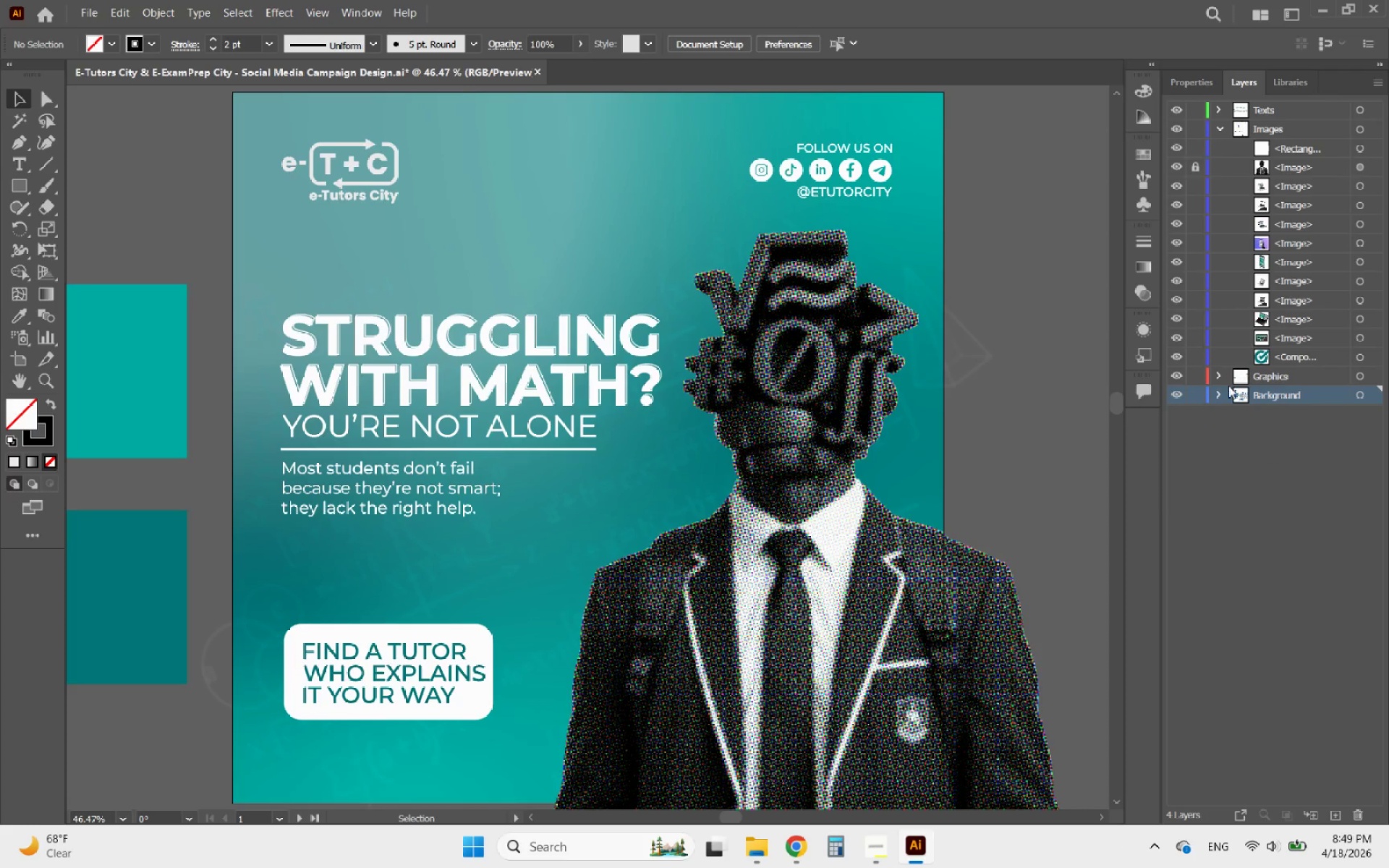 
left_click([1216, 397])
 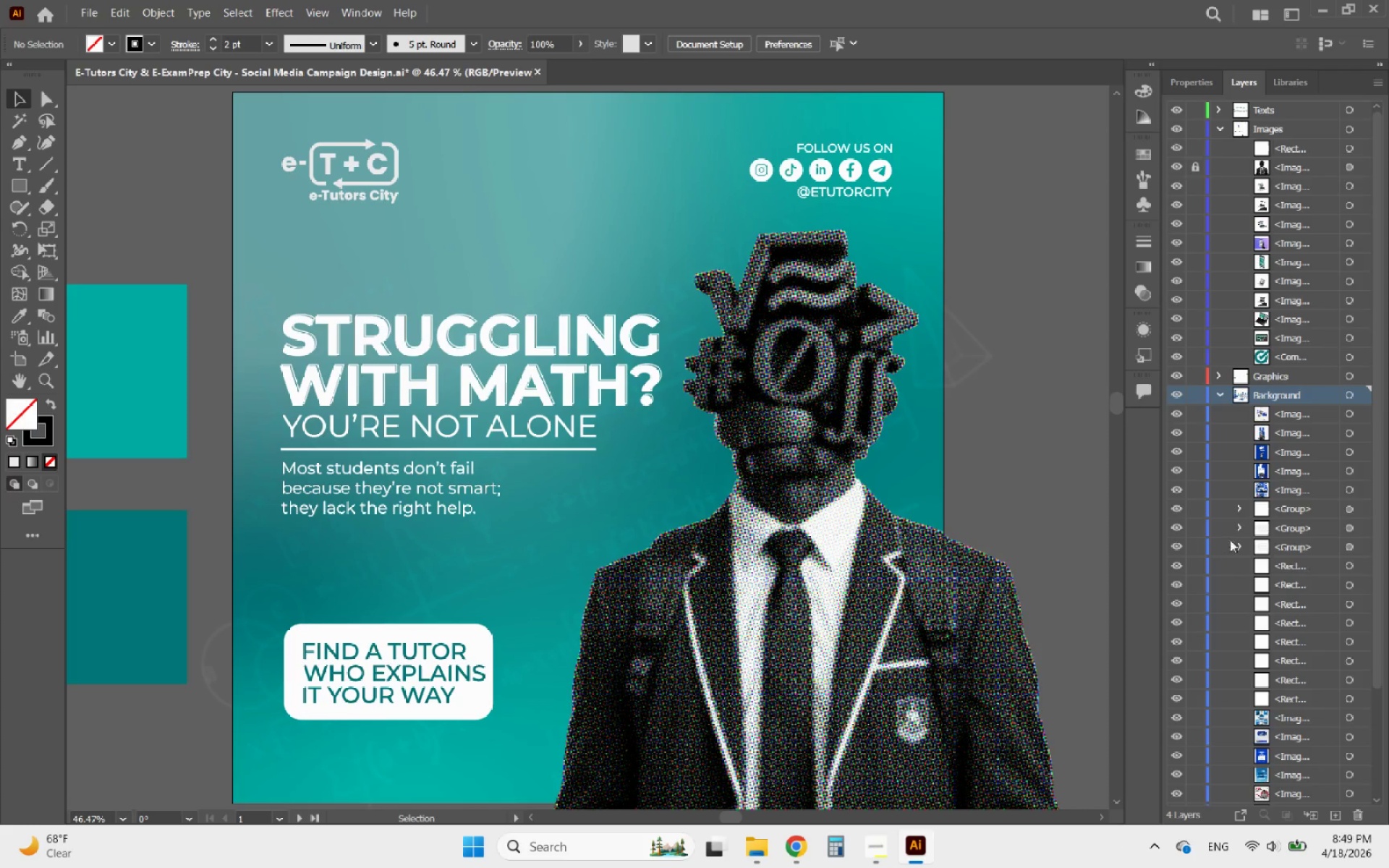 
scroll: coordinate [1284, 565], scroll_direction: down, amount: 10.0
 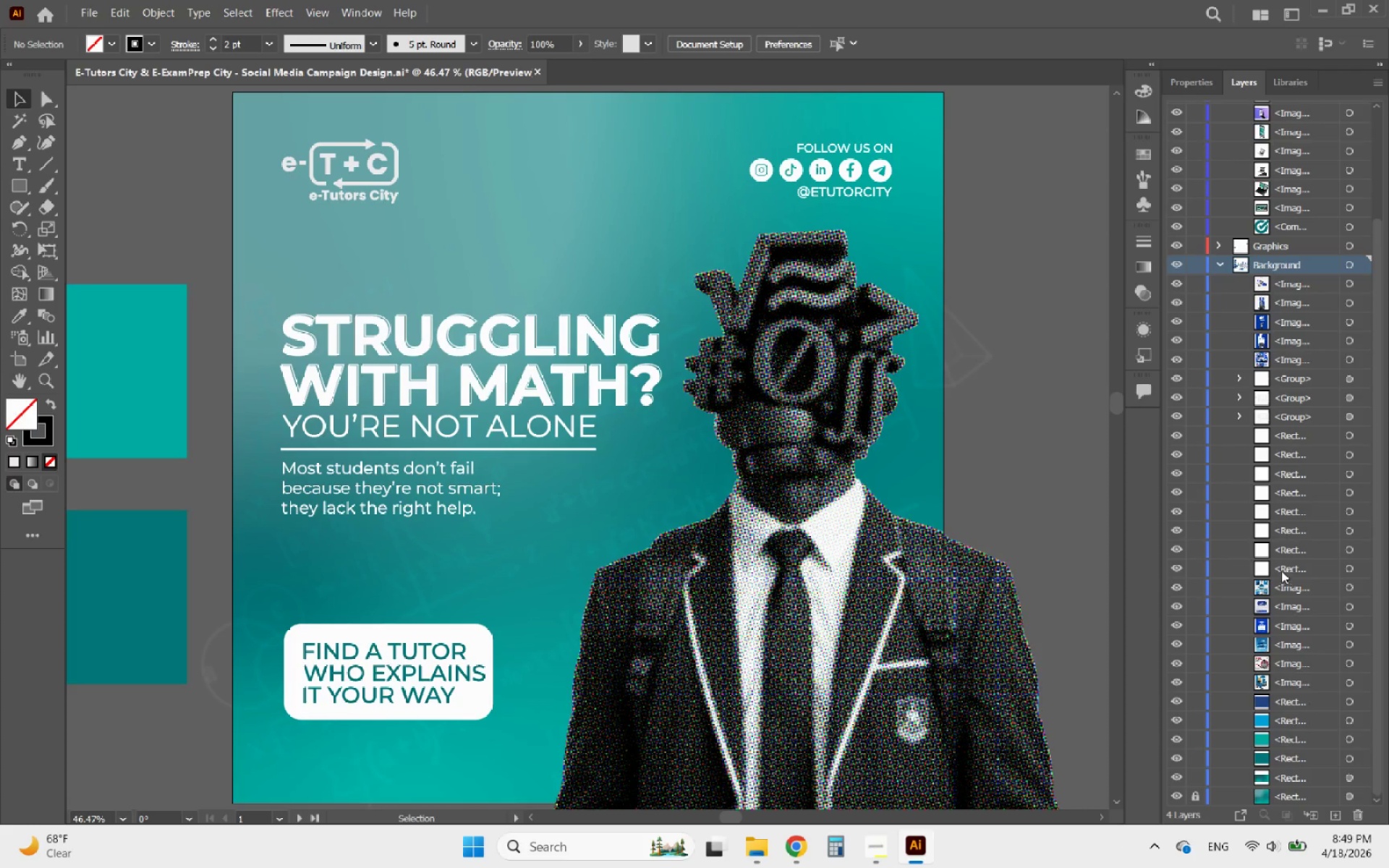 
scroll: coordinate [1281, 542], scroll_direction: up, amount: 3.0
 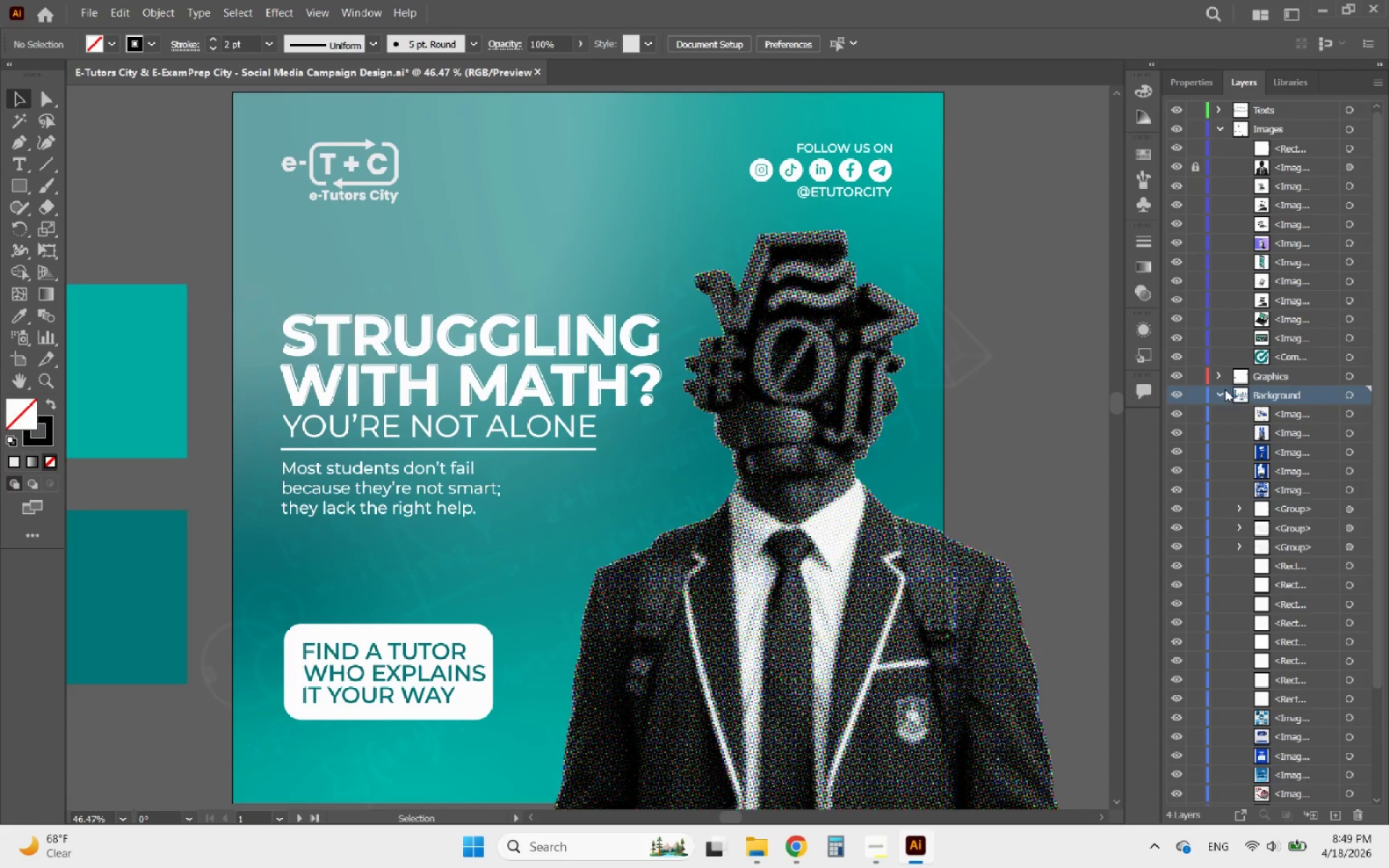 
left_click([1221, 396])
 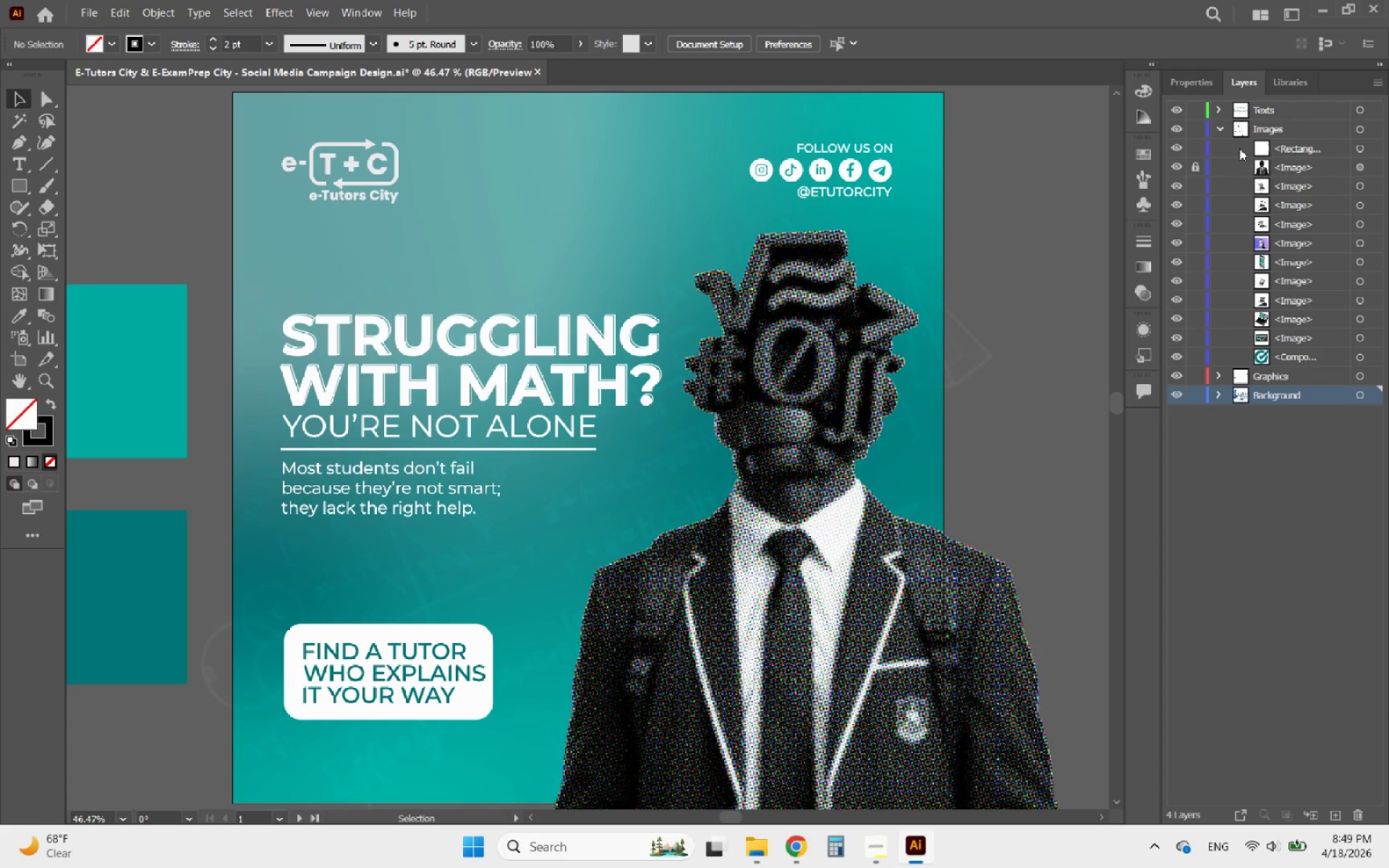 
left_click([1221, 129])
 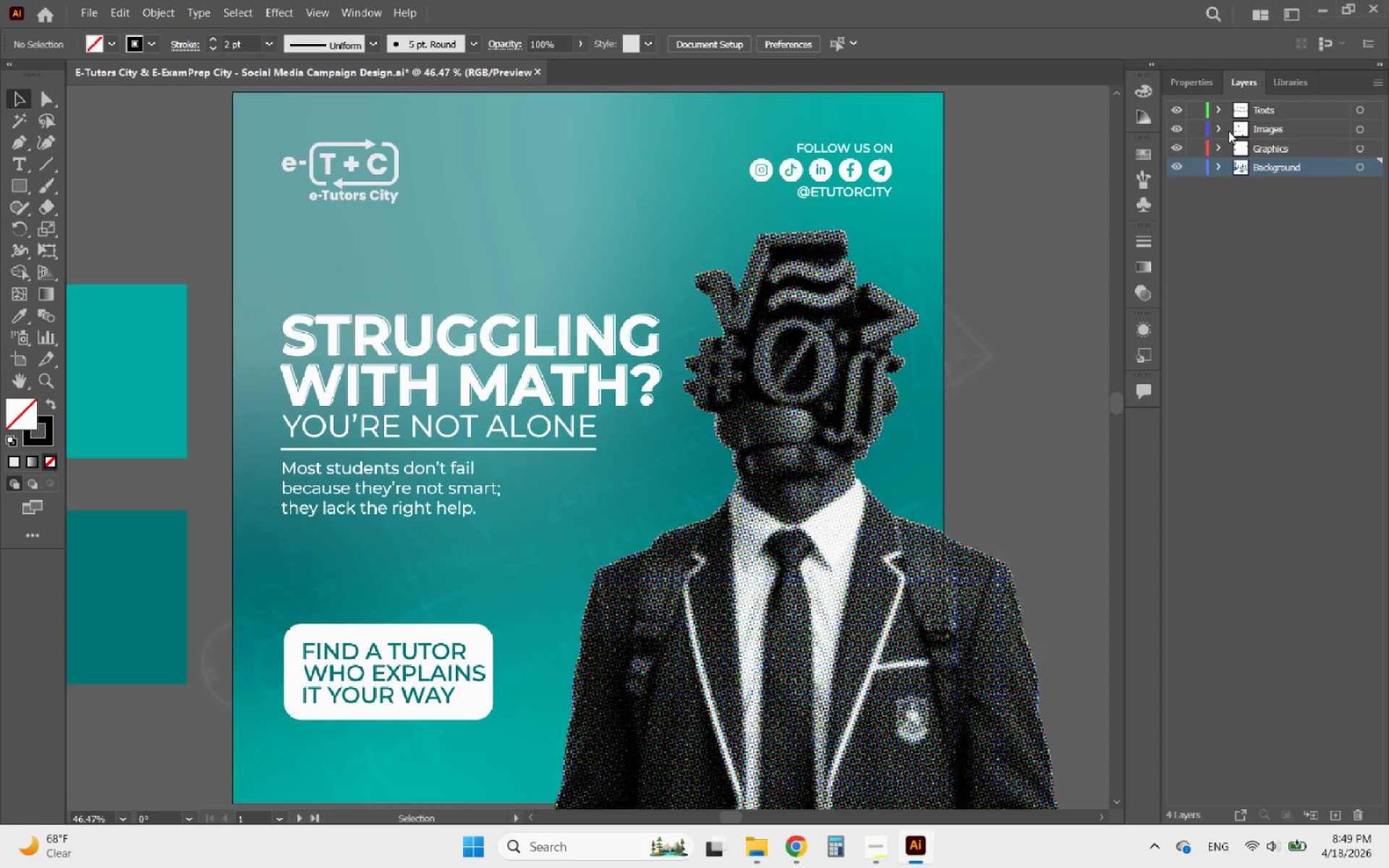 
left_click([1220, 127])
 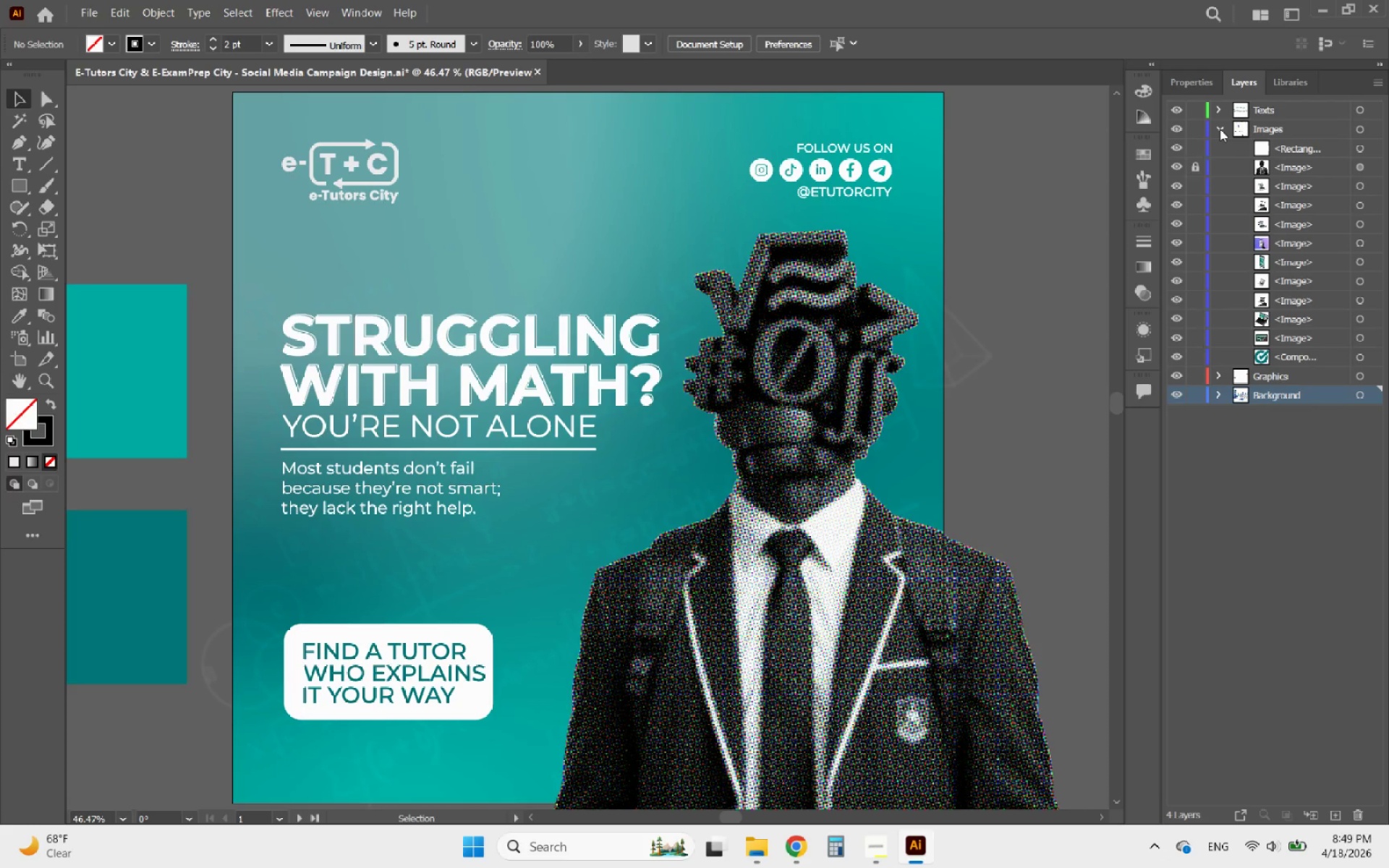 
left_click([1220, 129])
 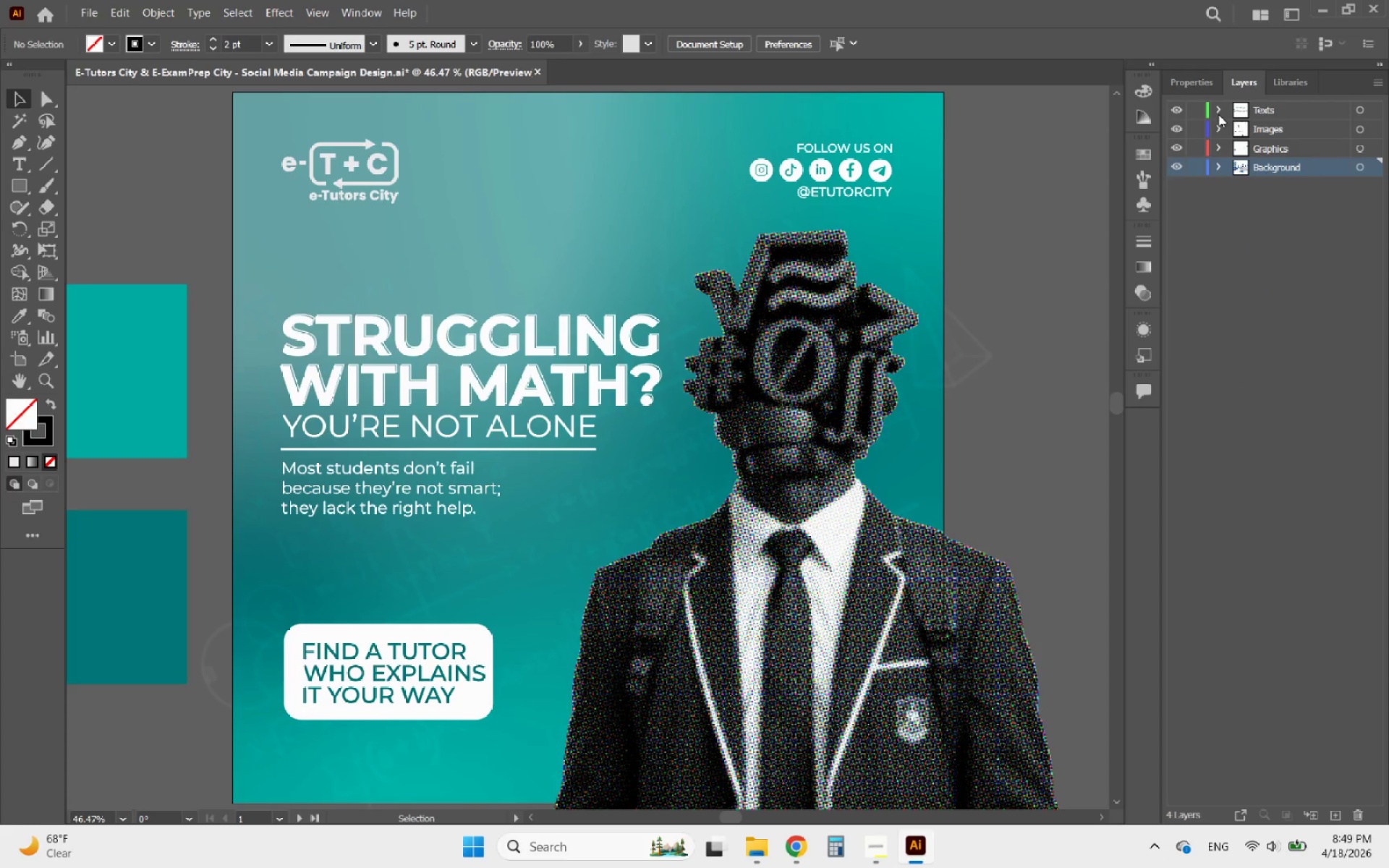 
left_click([1217, 112])
 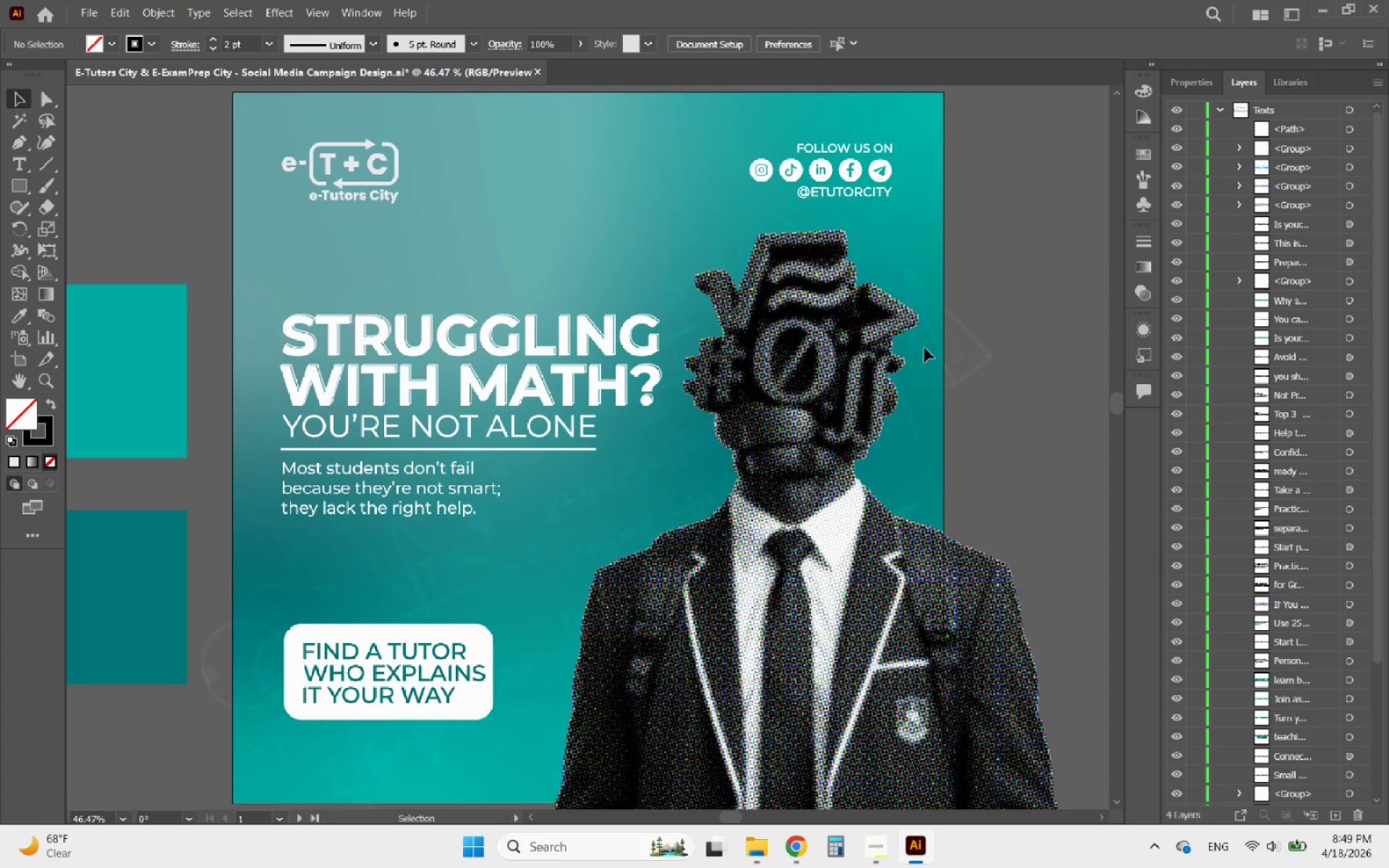 
scroll: coordinate [1246, 499], scroll_direction: down, amount: 4.0
 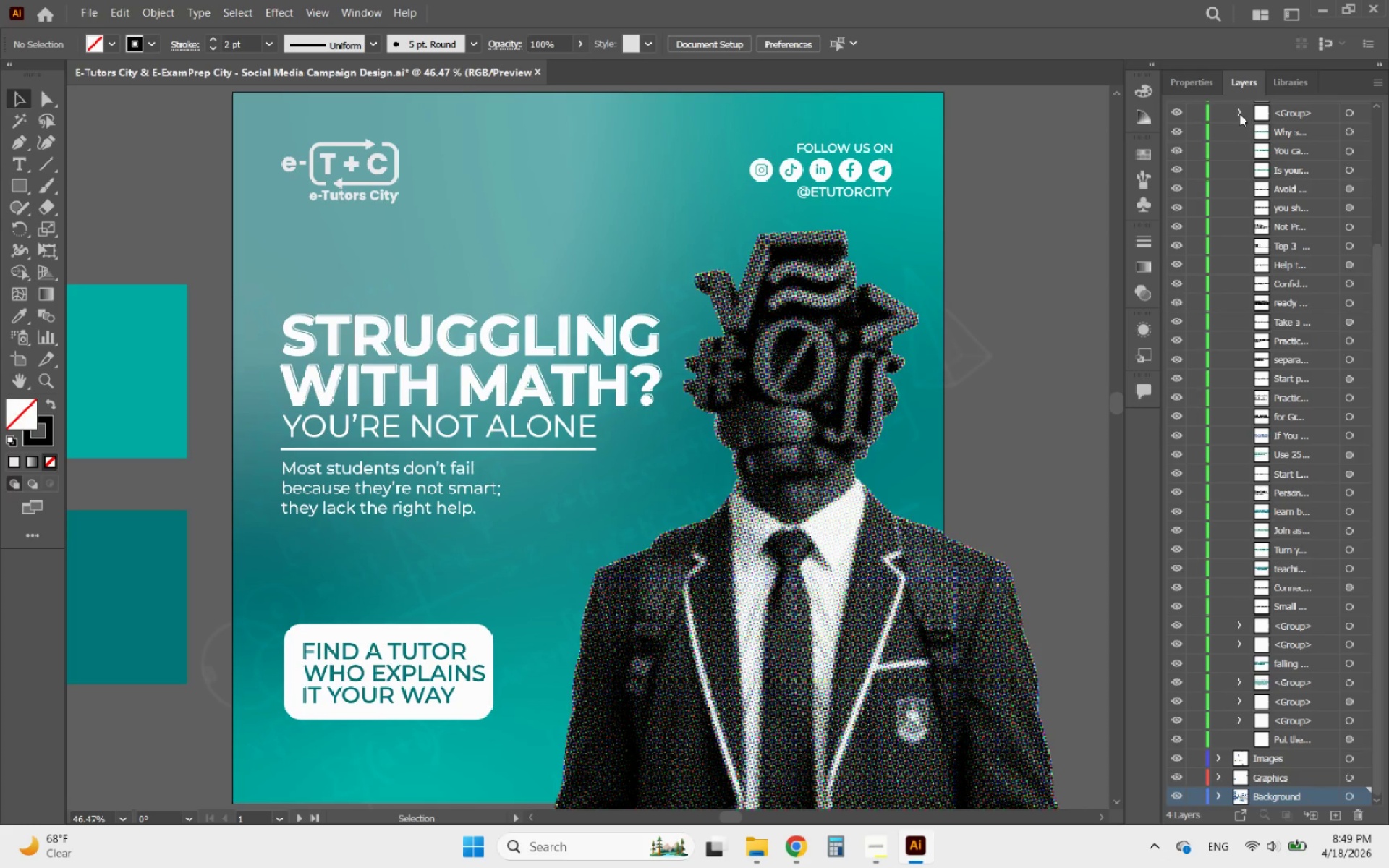 
scroll: coordinate [1239, 174], scroll_direction: up, amount: 4.0
 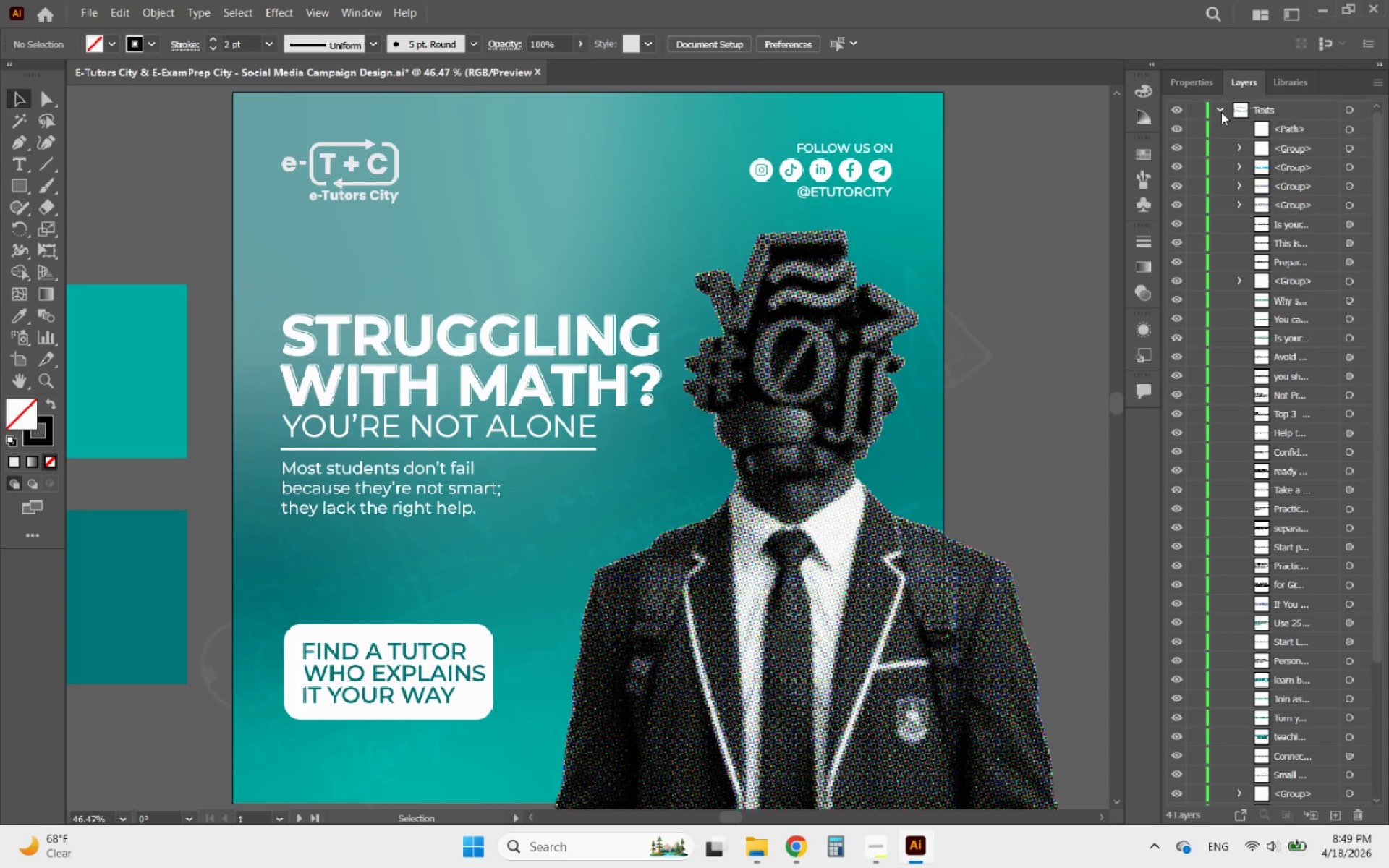 
left_click([1220, 109])
 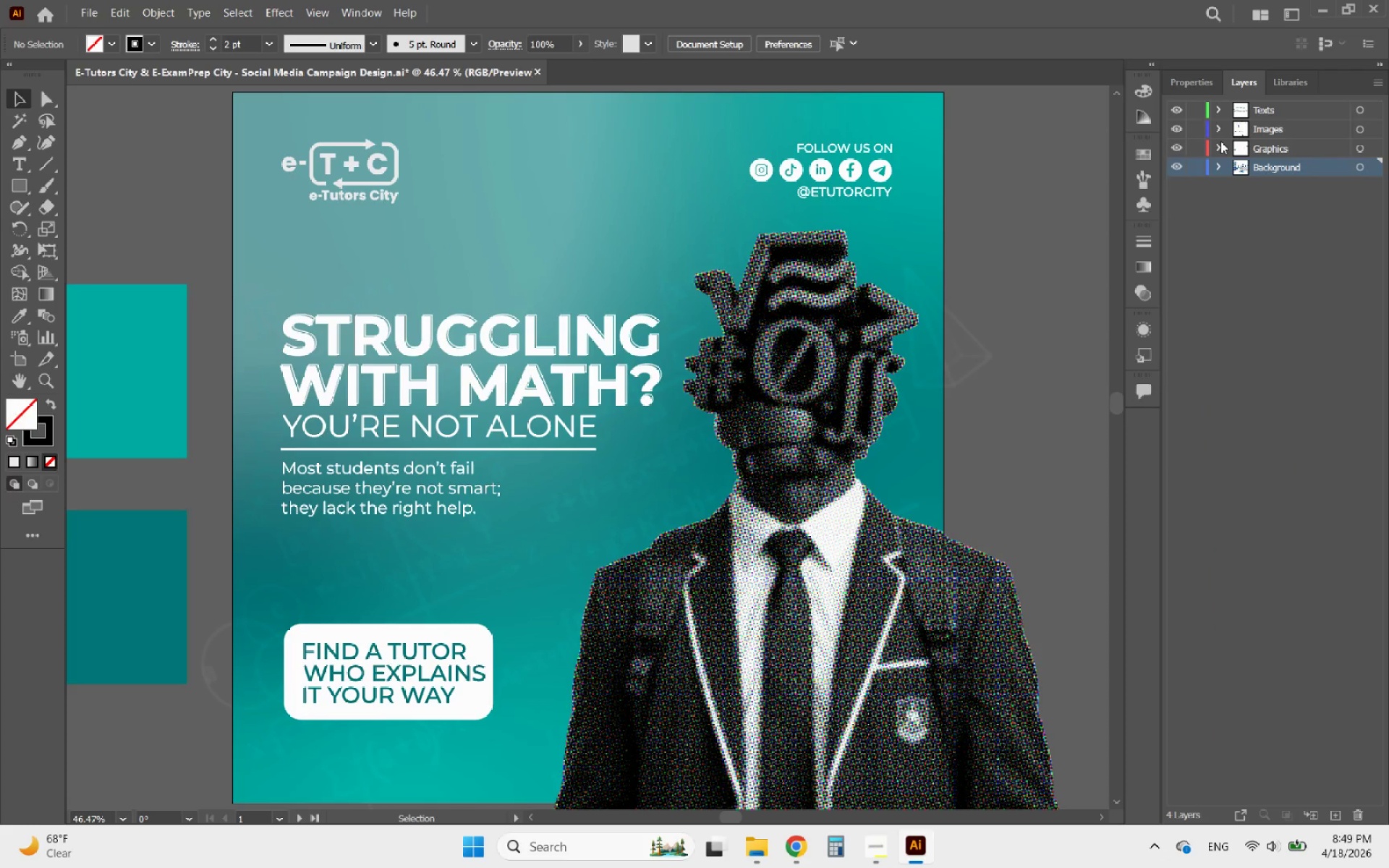 
left_click([1220, 143])
 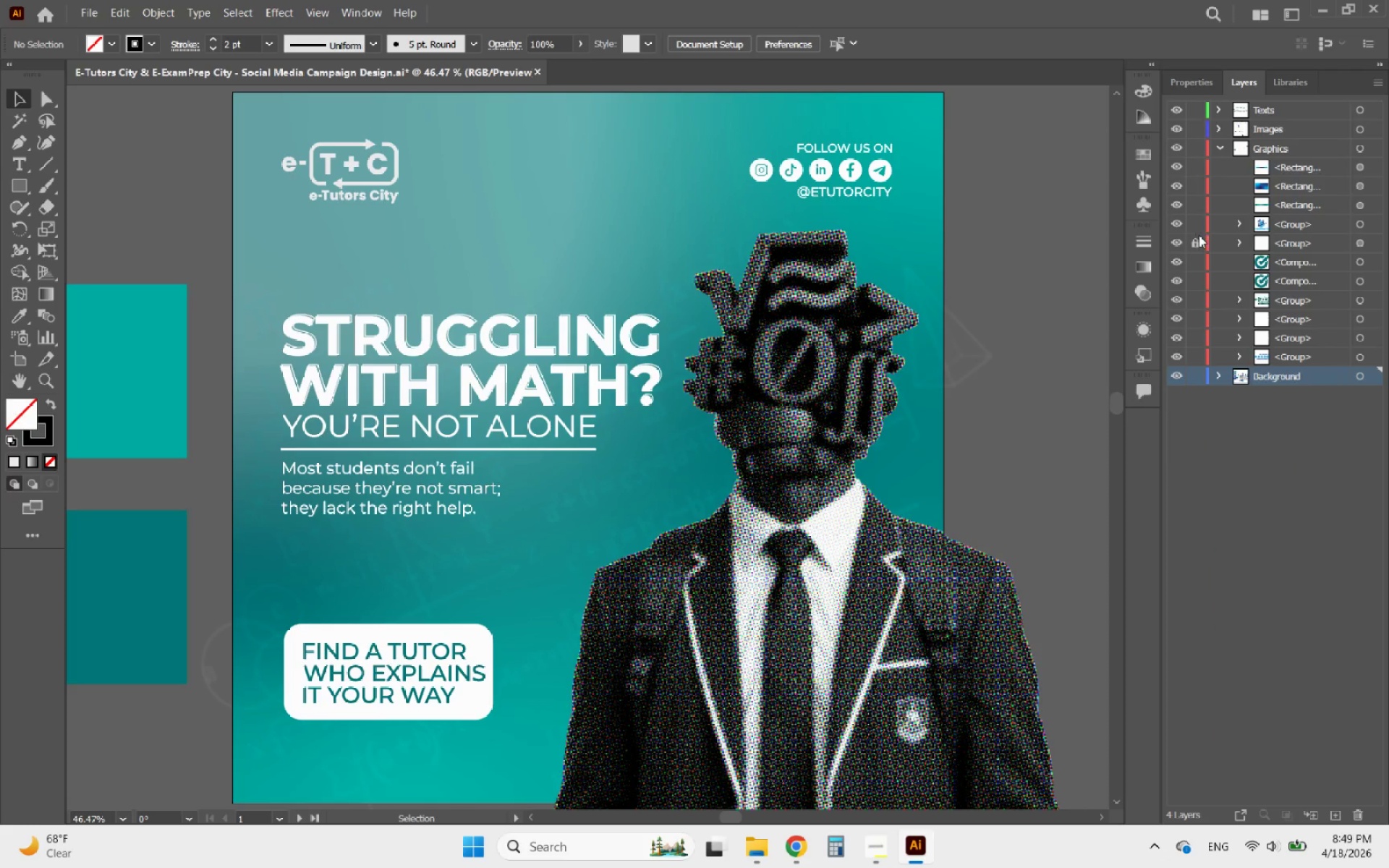 
left_click([1198, 237])
 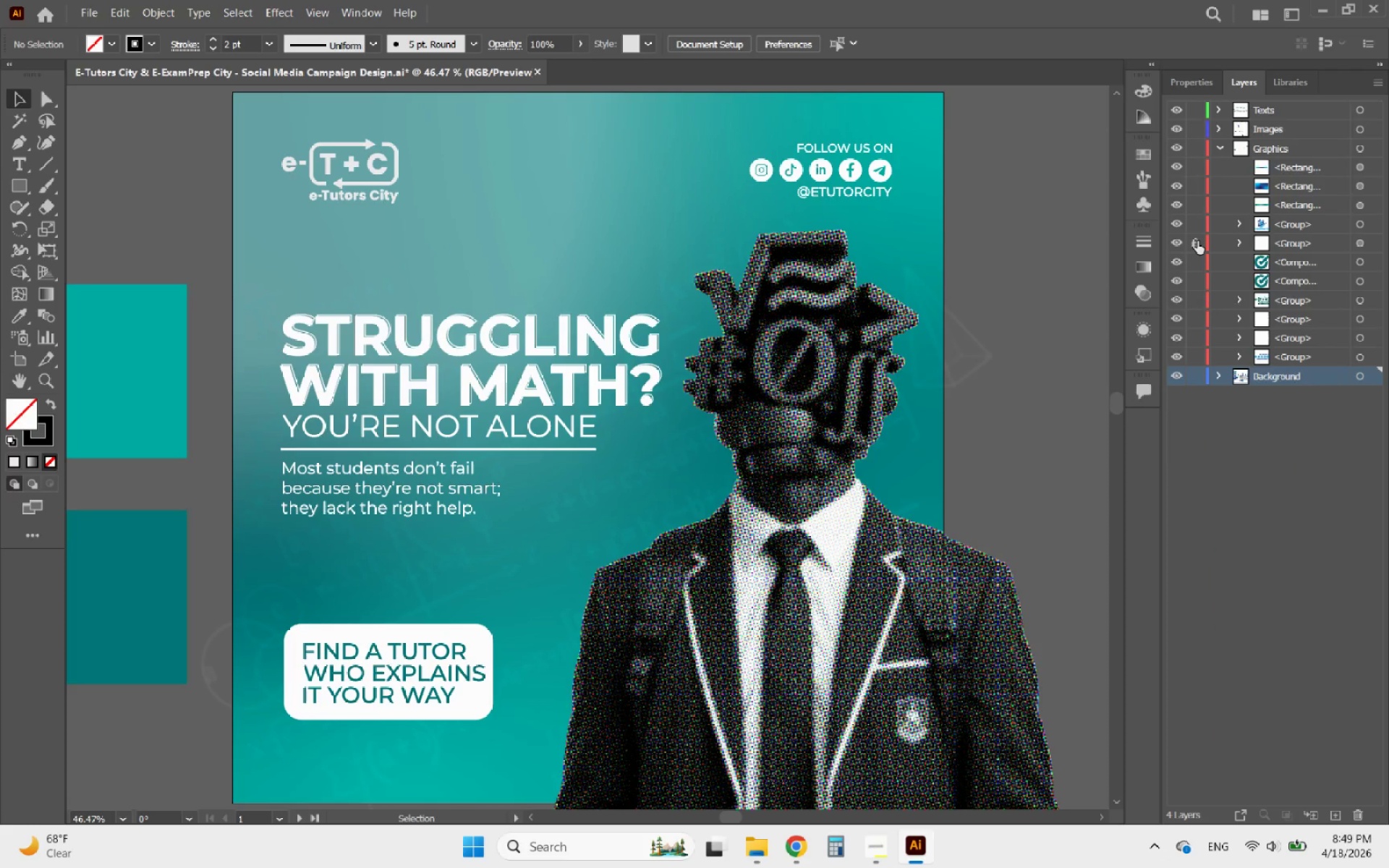 
double_click([1197, 241])
 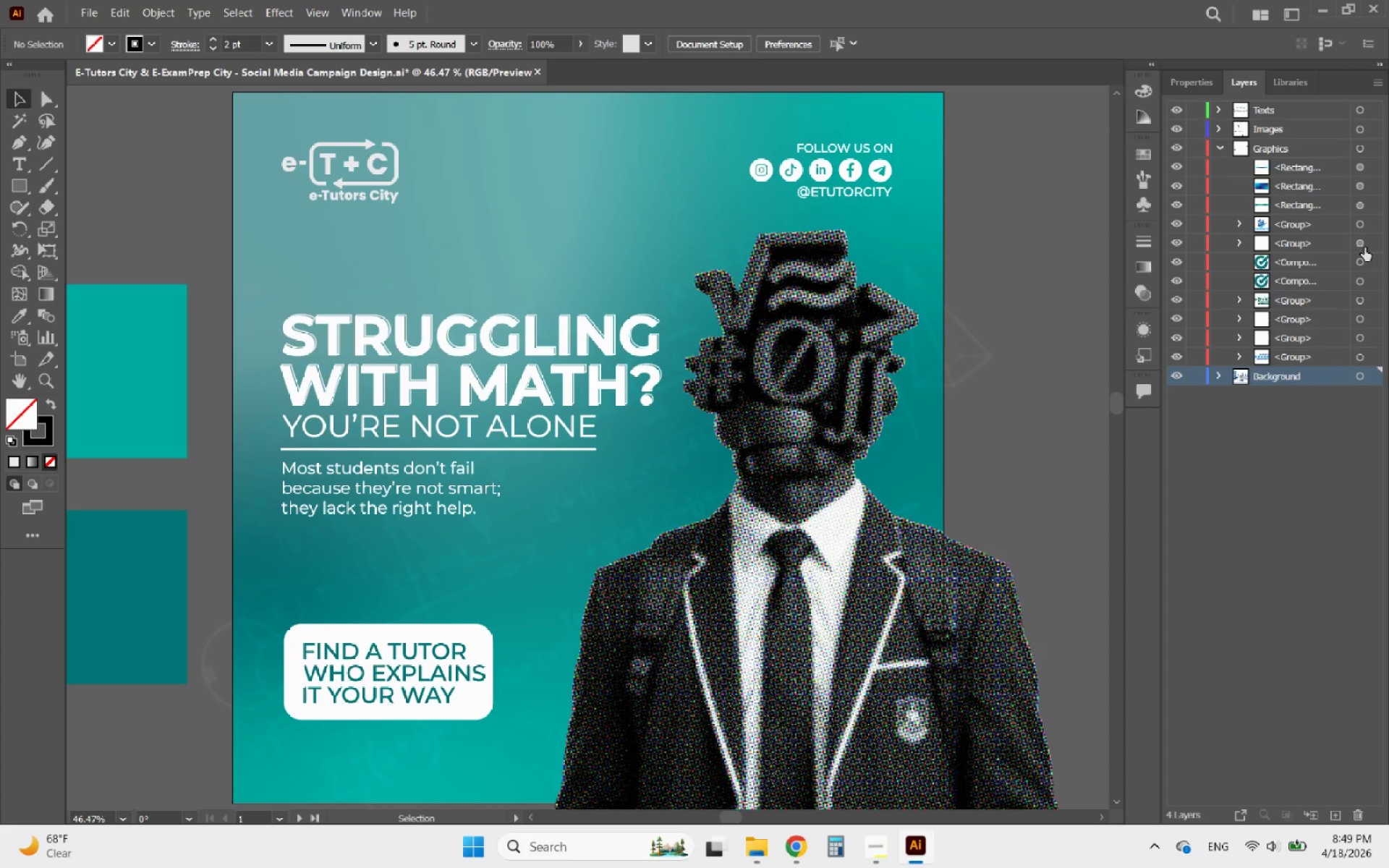 
left_click([1369, 244])
 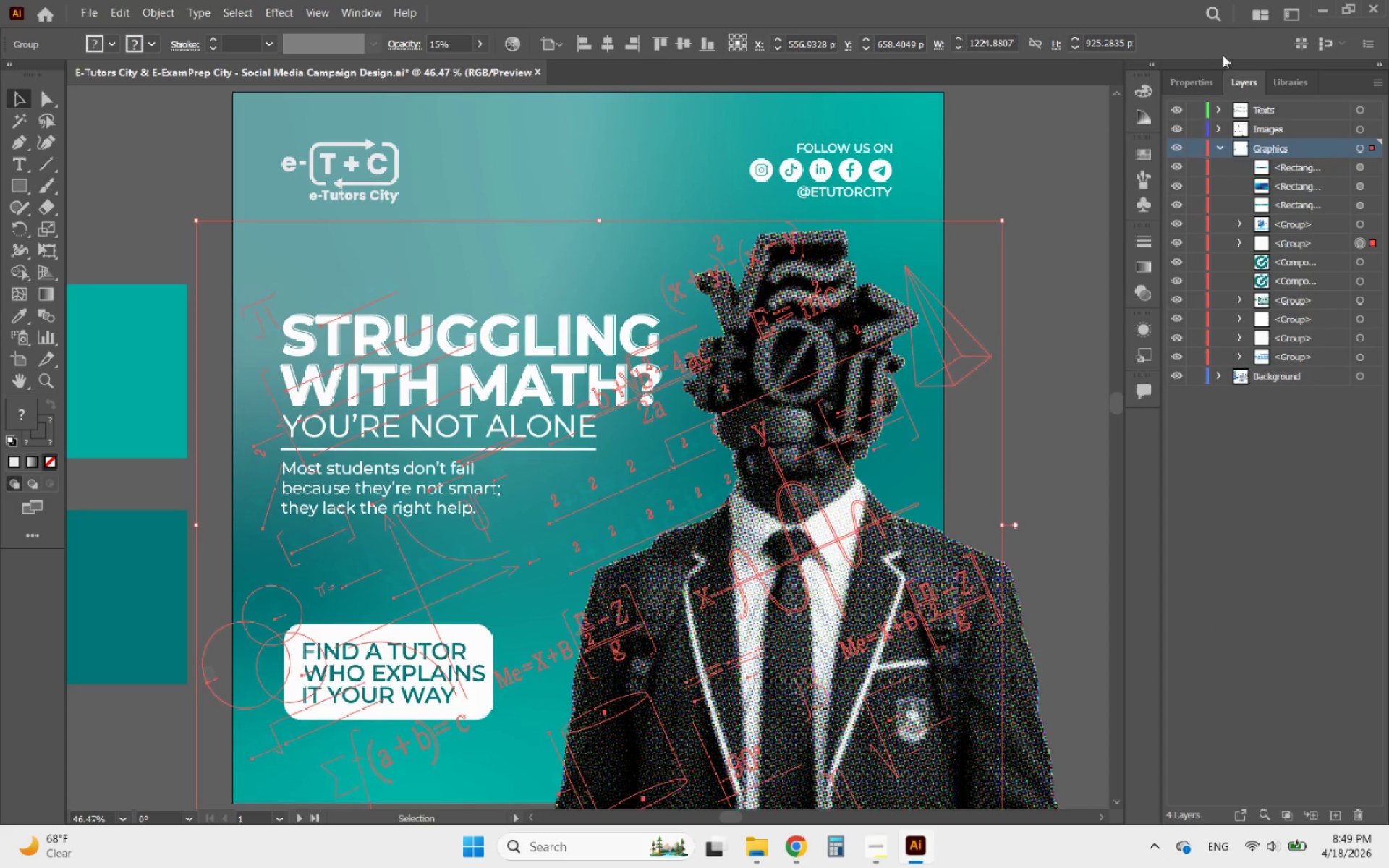 
left_click([1202, 77])
 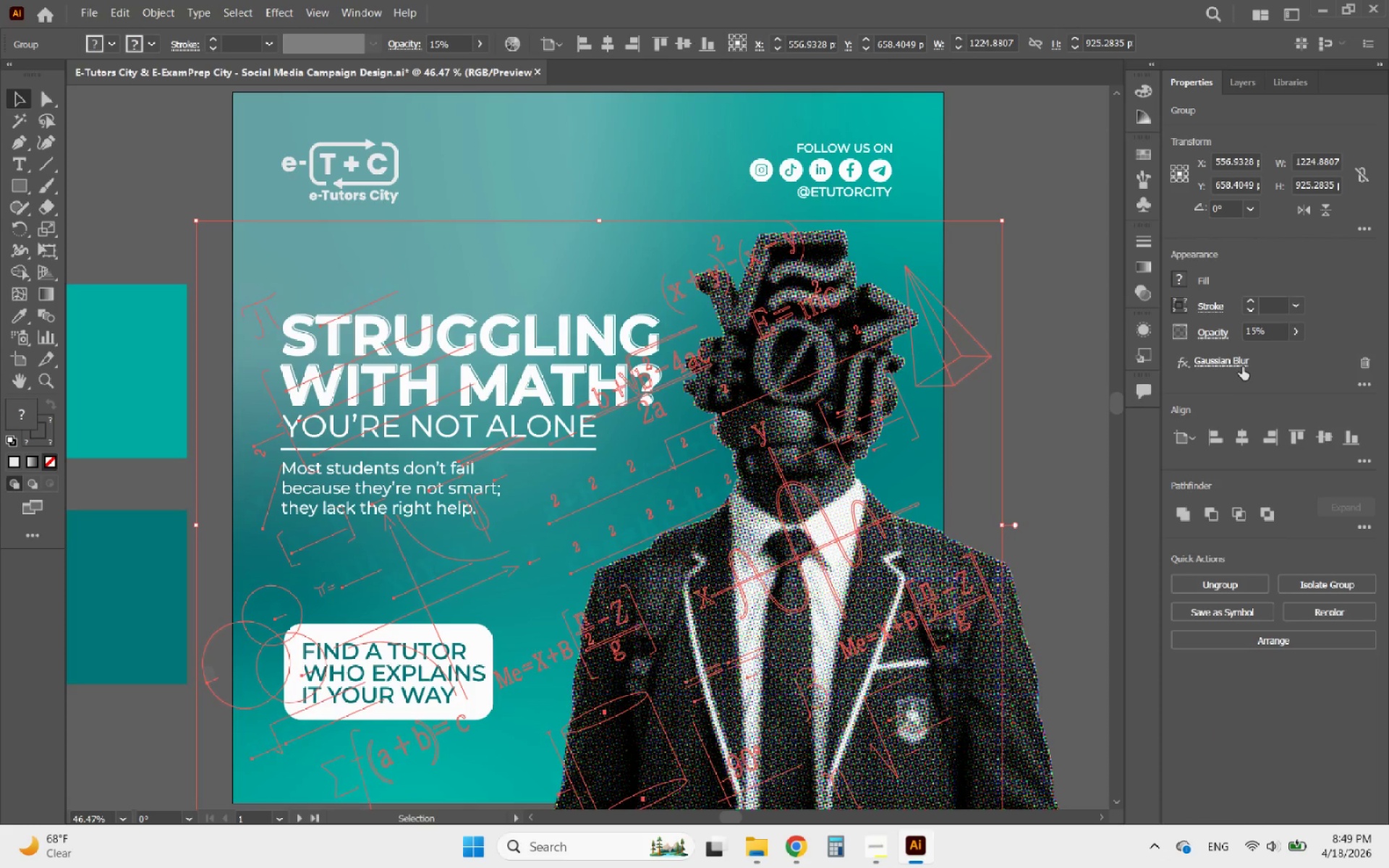 
left_click([1242, 363])
 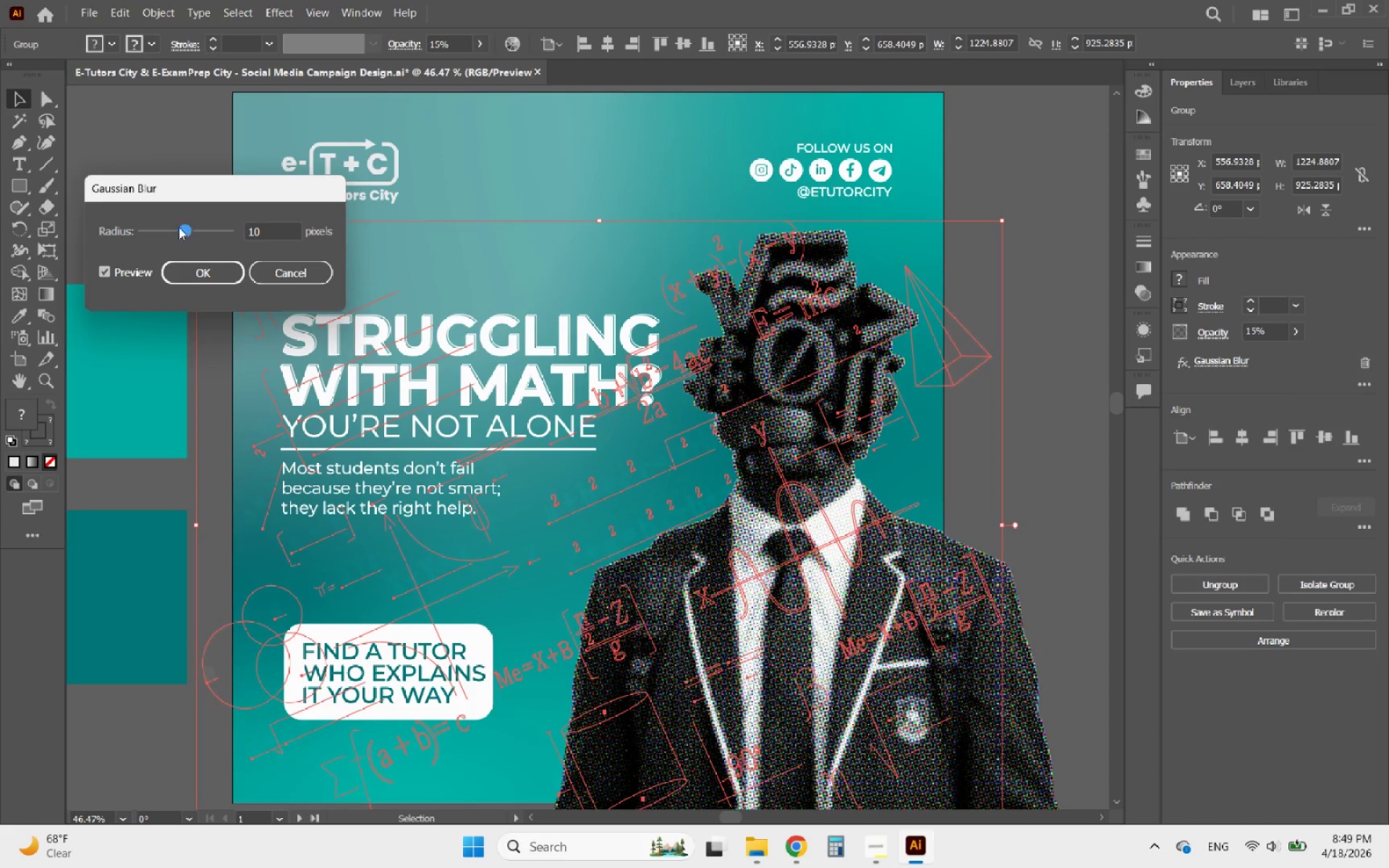 
left_click_drag(start_coordinate=[187, 227], to_coordinate=[169, 231])
 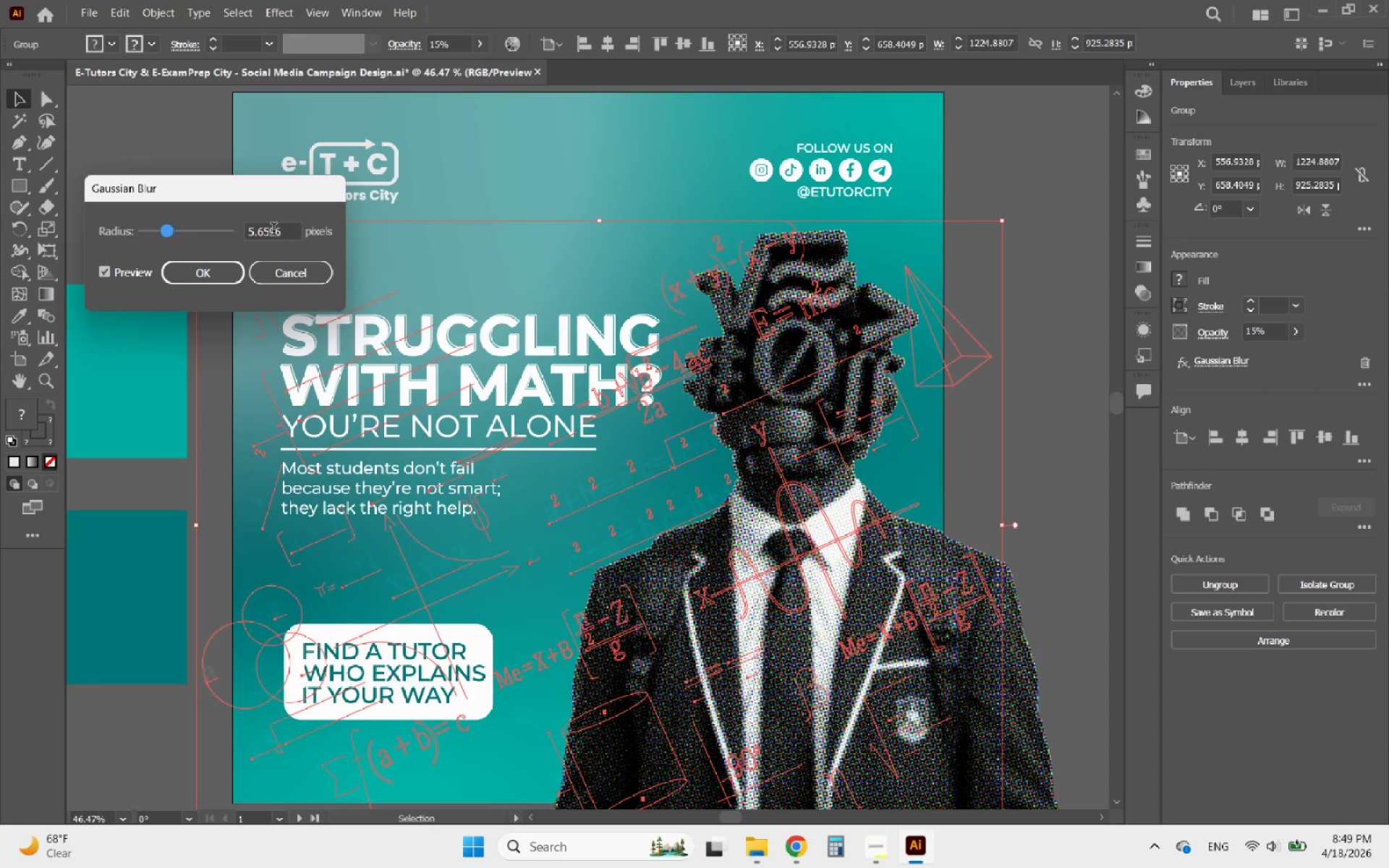 
left_click_drag(start_coordinate=[289, 230], to_coordinate=[227, 234])
 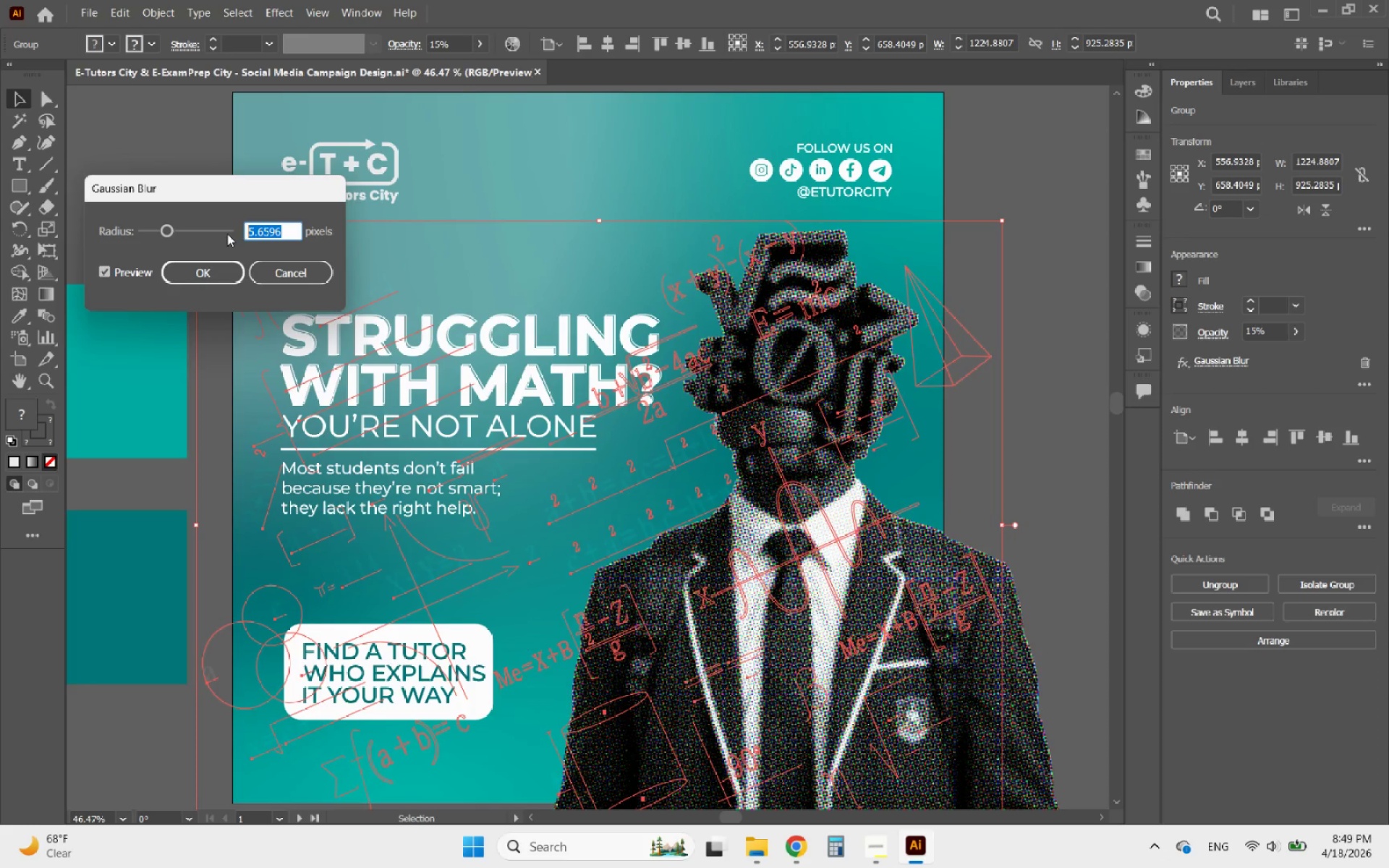 
key(5)
 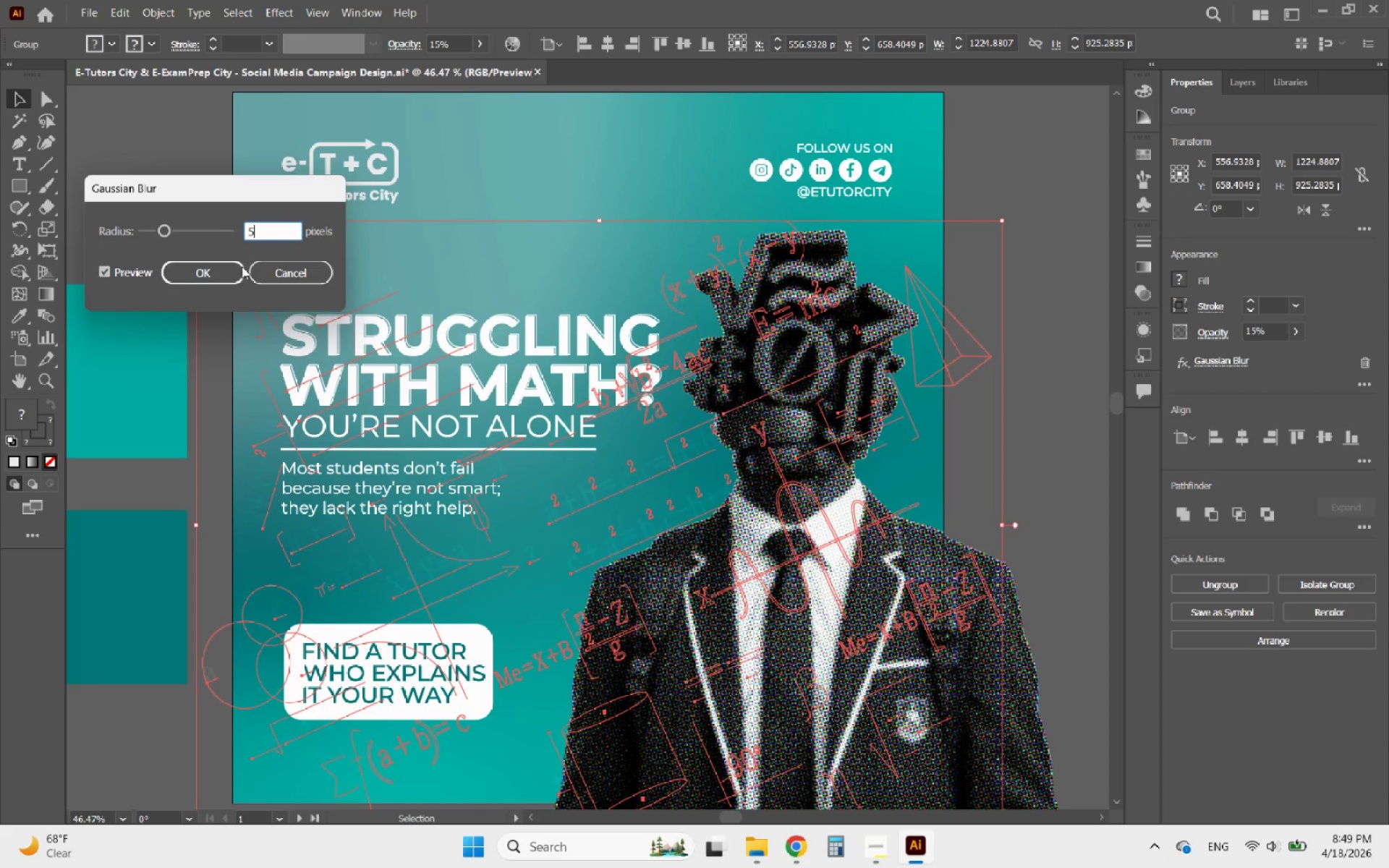 
left_click([223, 274])
 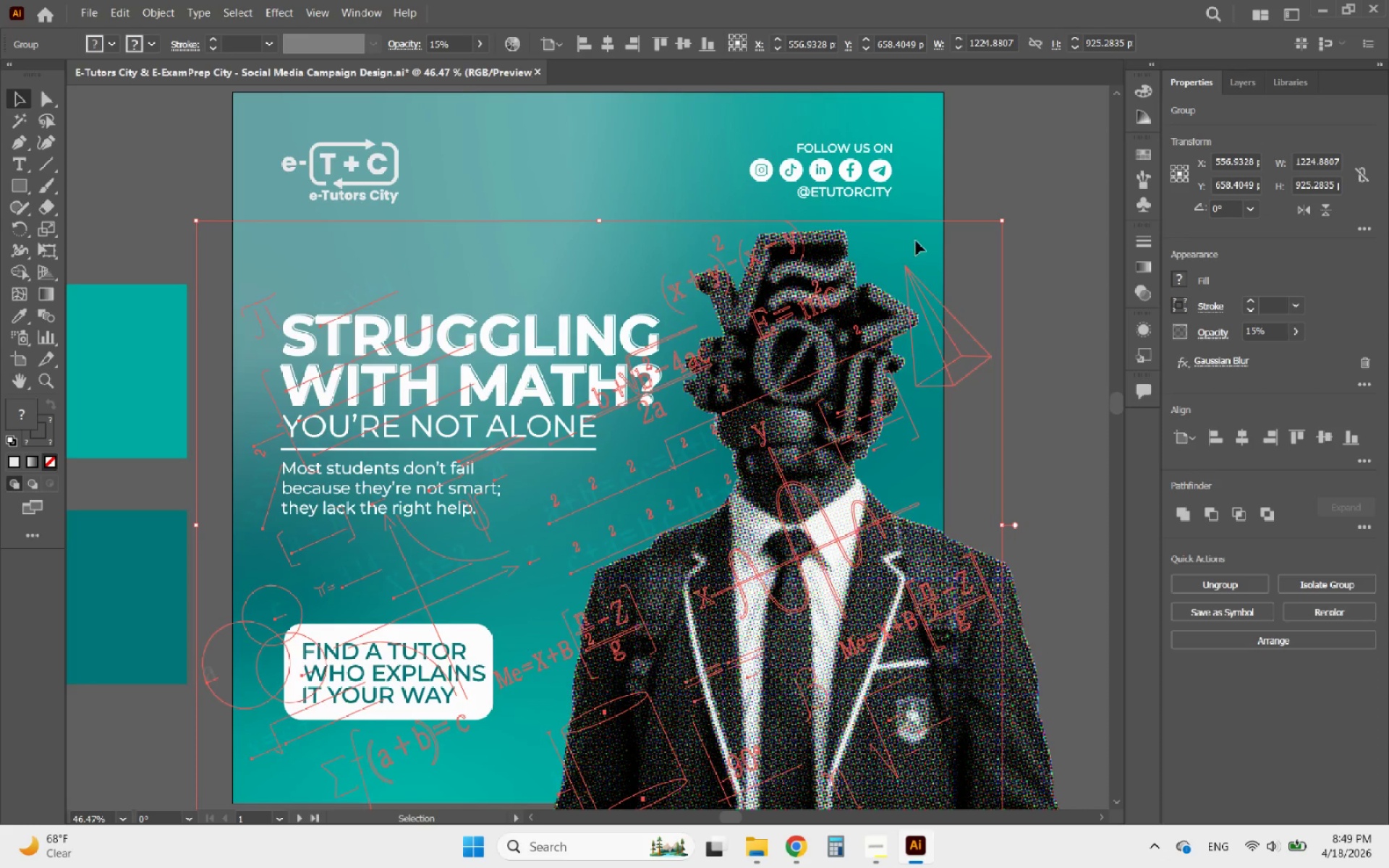 
left_click([1041, 298])
 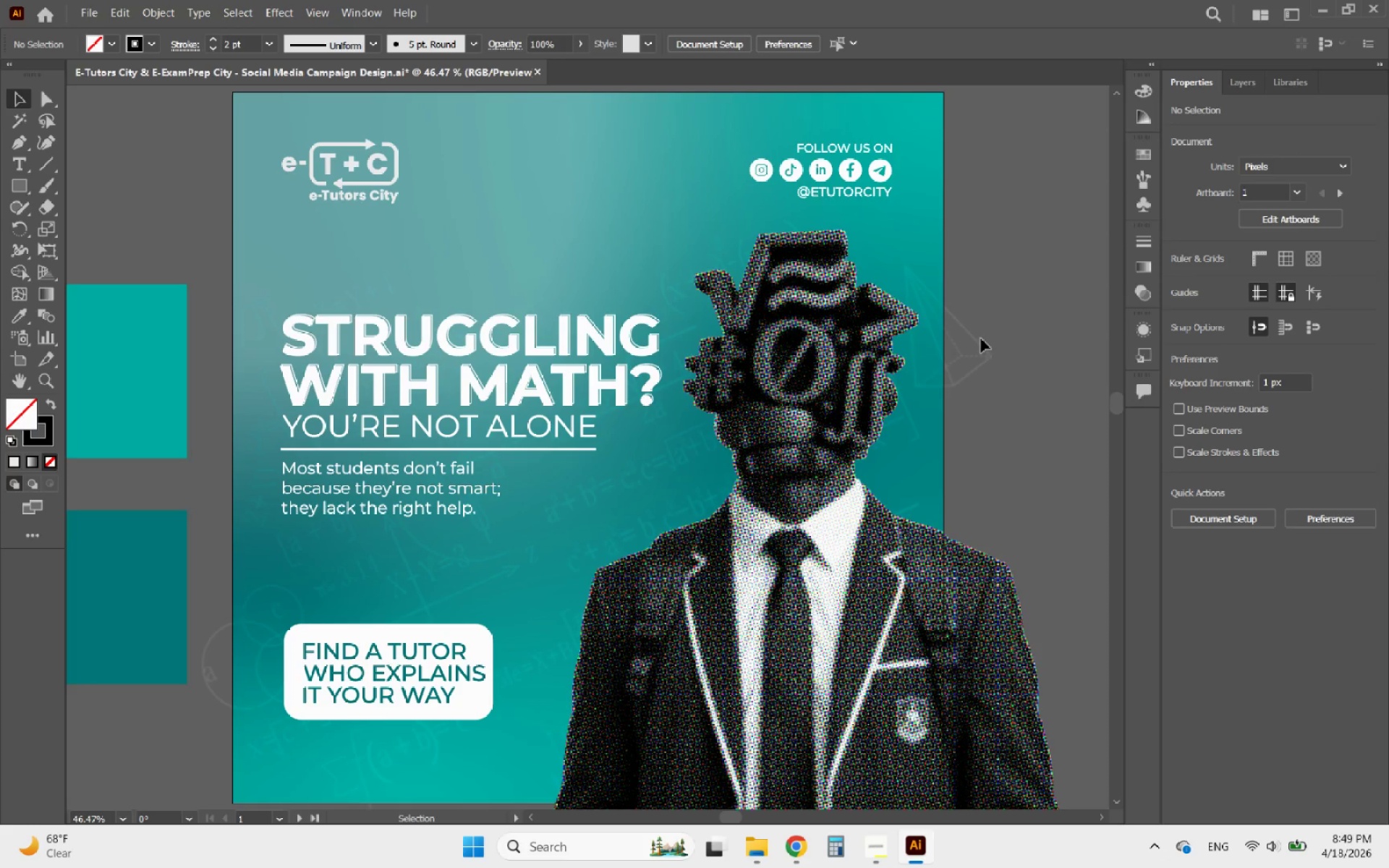 
left_click([977, 342])
 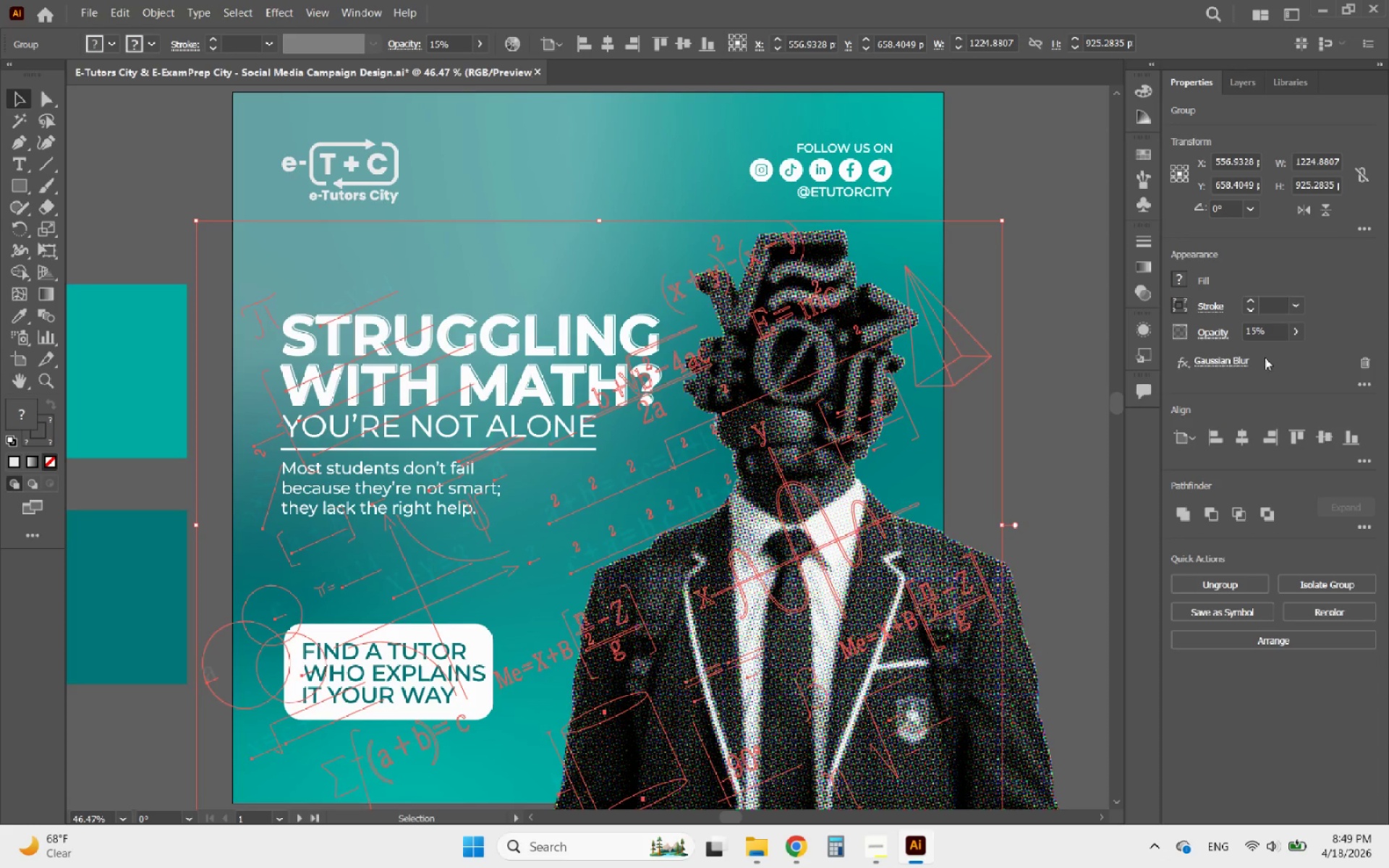 
left_click([1246, 361])
 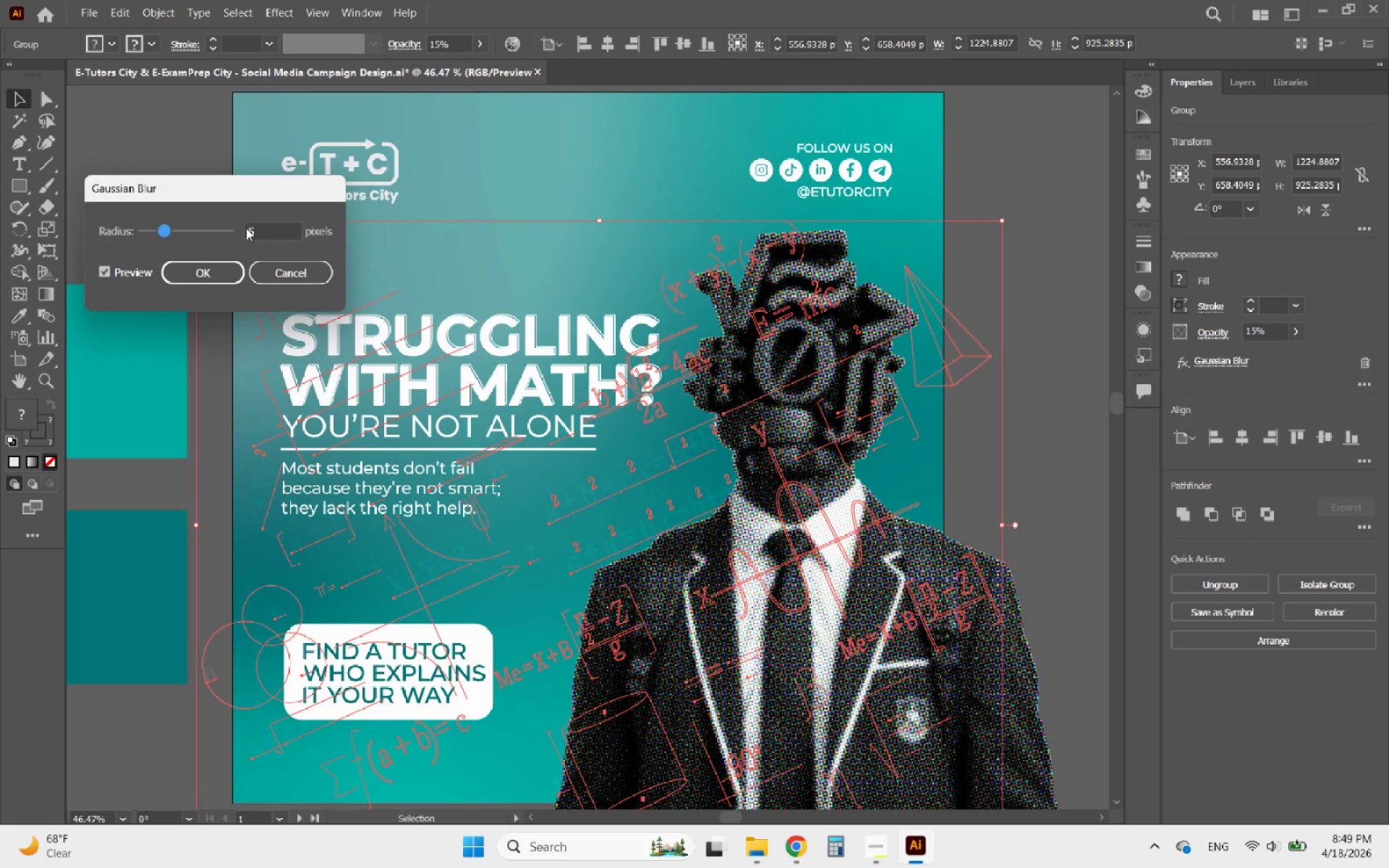 
left_click_drag(start_coordinate=[264, 231], to_coordinate=[238, 232])
 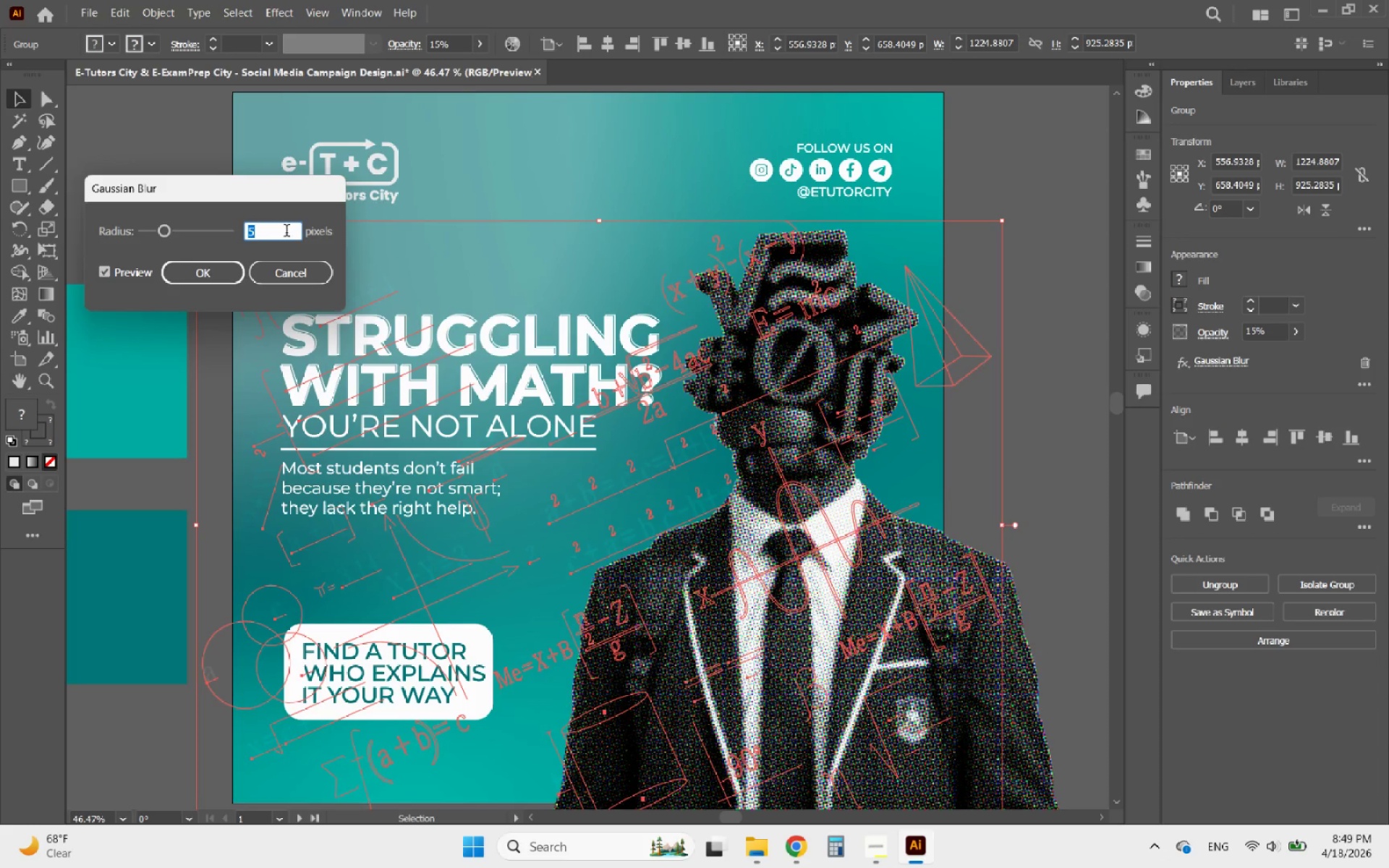 
key(7)
 